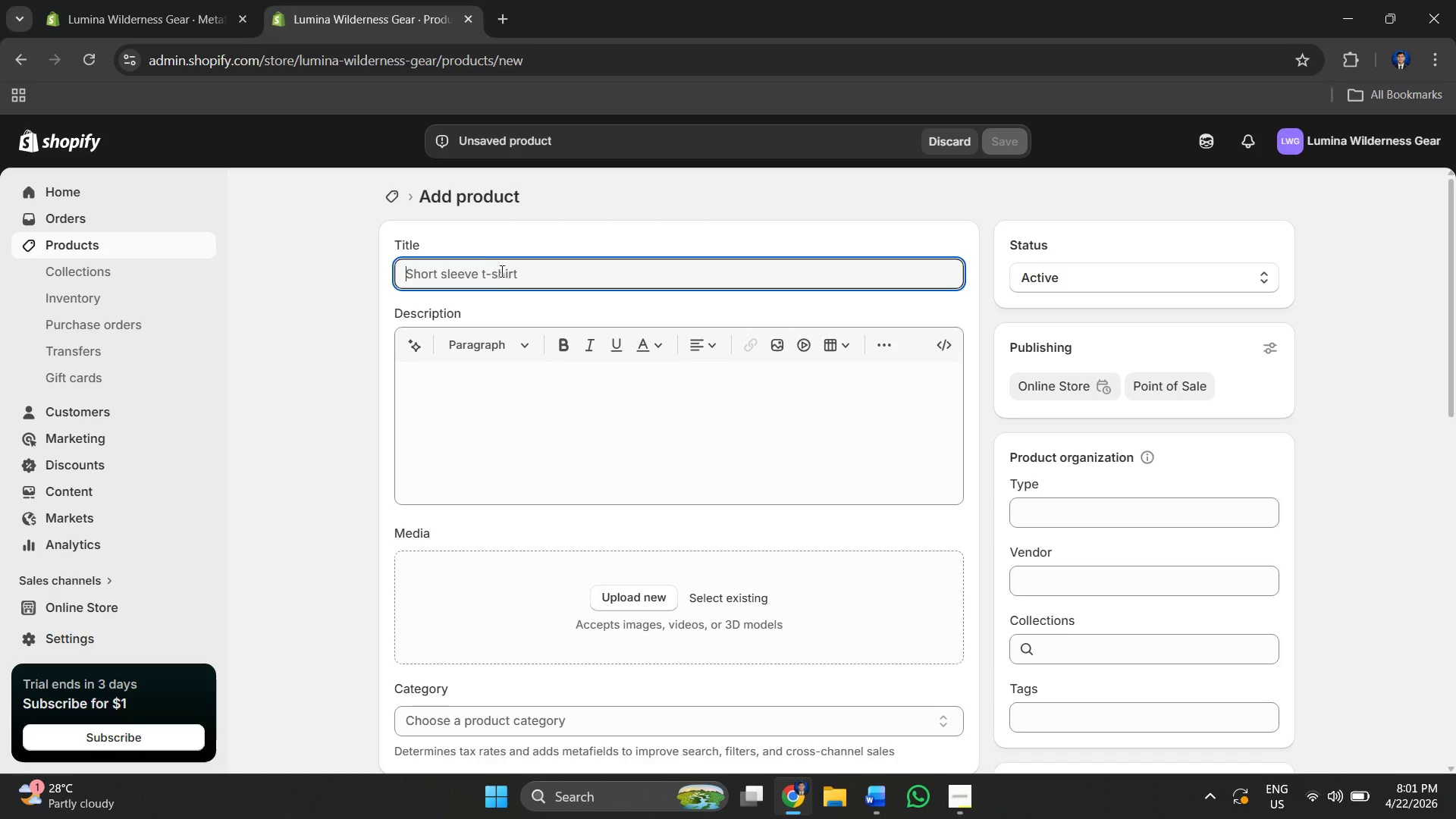 
key(Alt+Tab)
 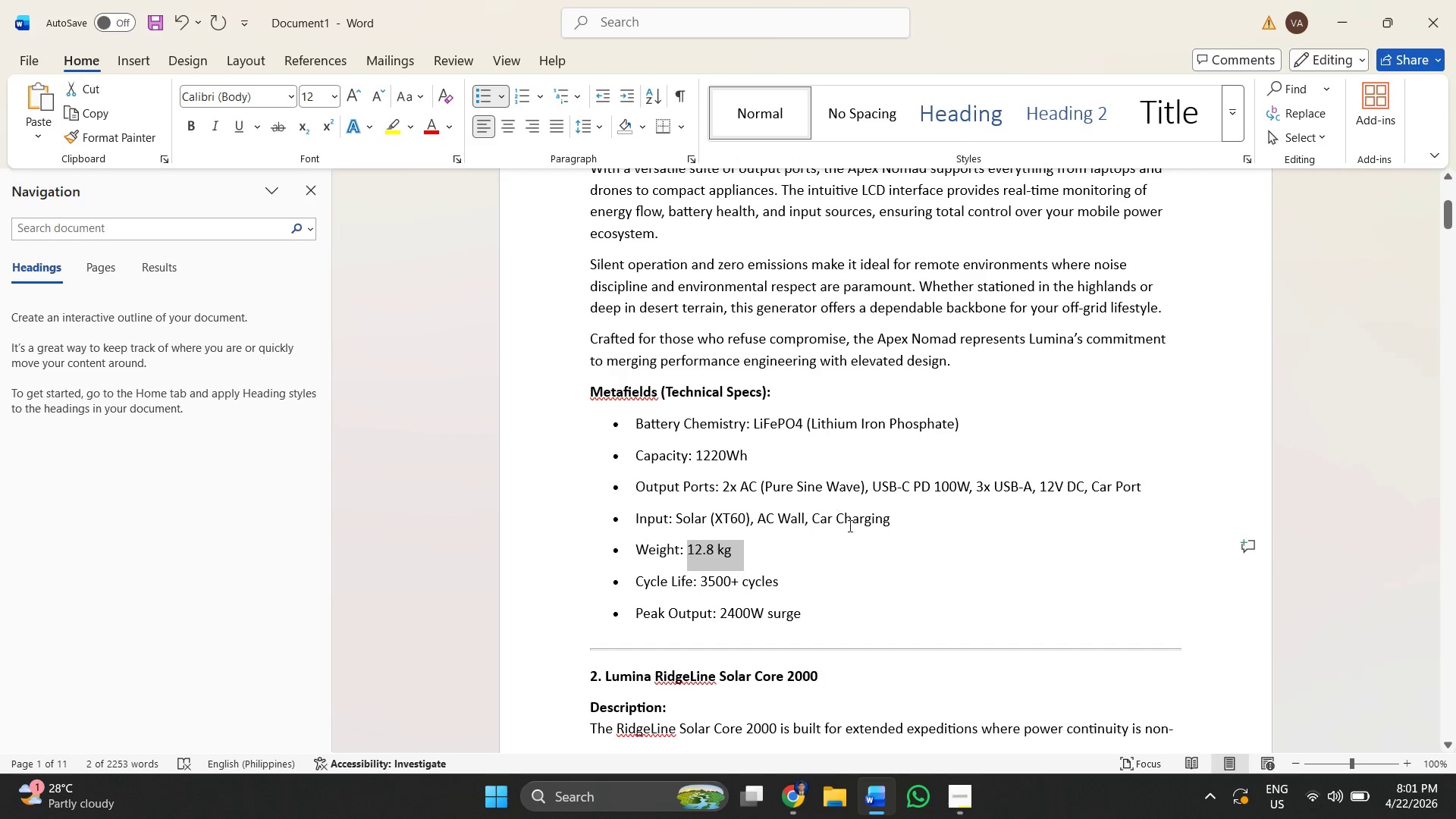 
scroll: coordinate [1050, 371], scroll_direction: down, amount: 5.0
 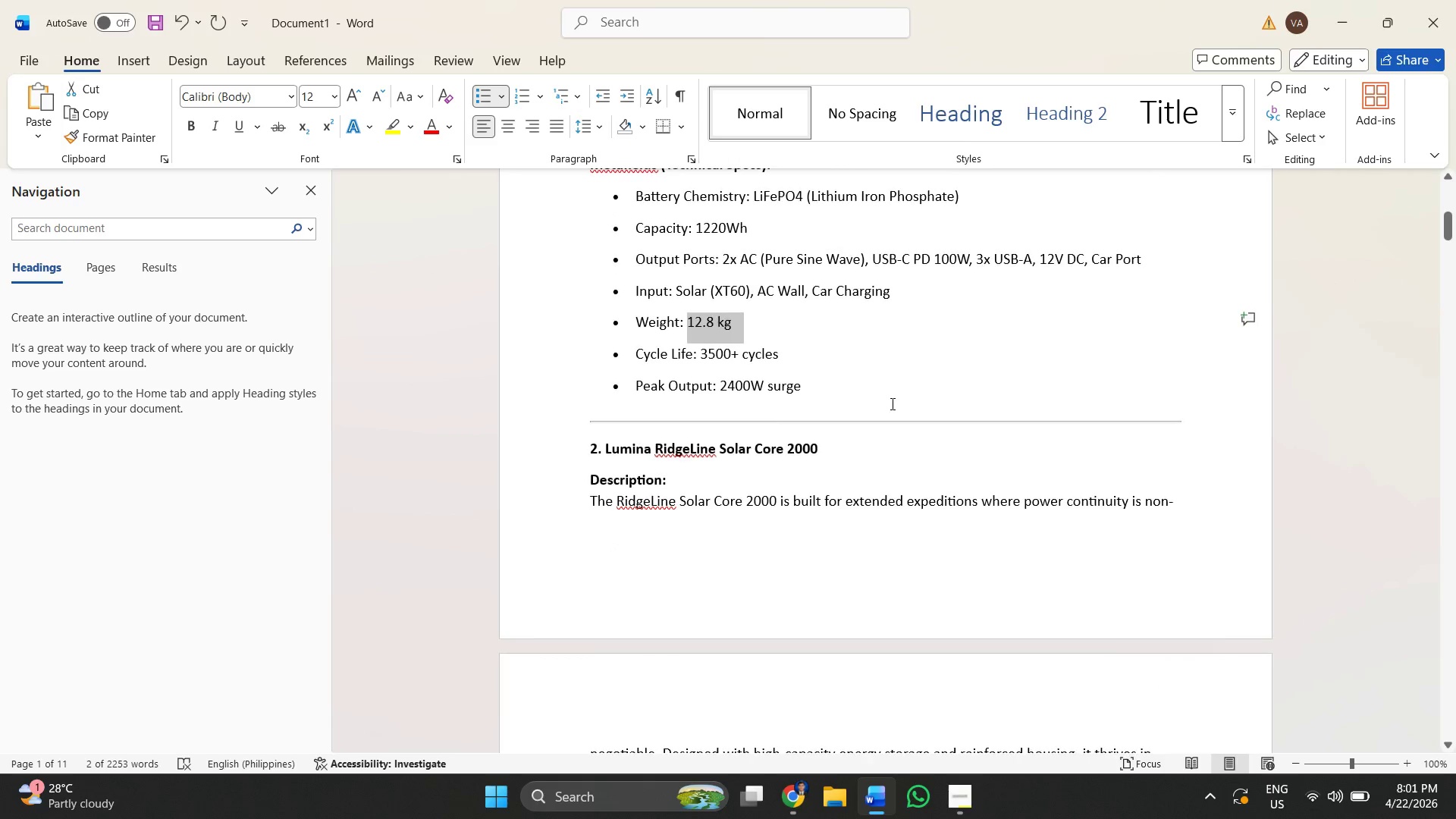 
left_click([891, 403])
 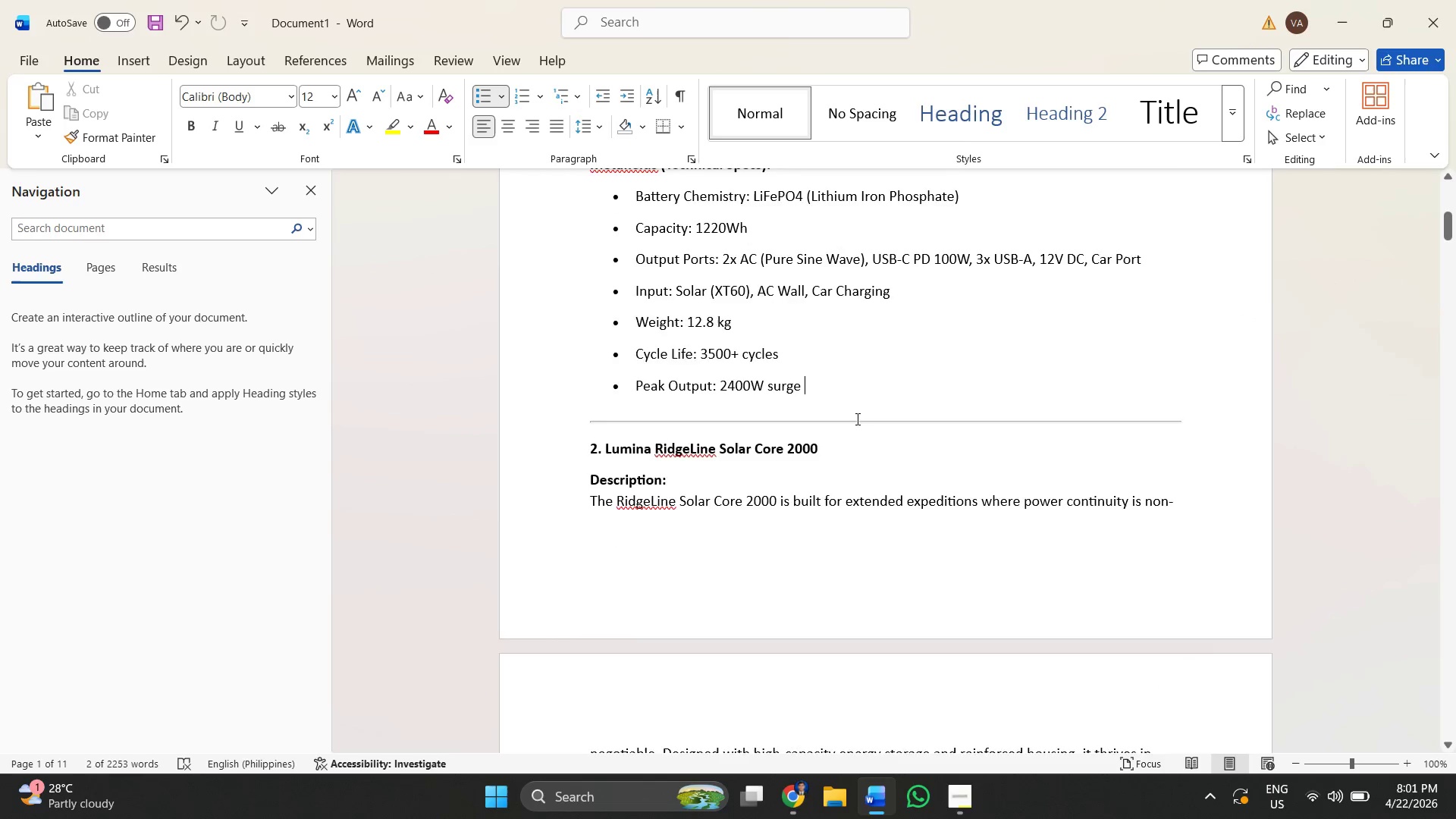 
scroll: coordinate [847, 421], scroll_direction: down, amount: 2.0
 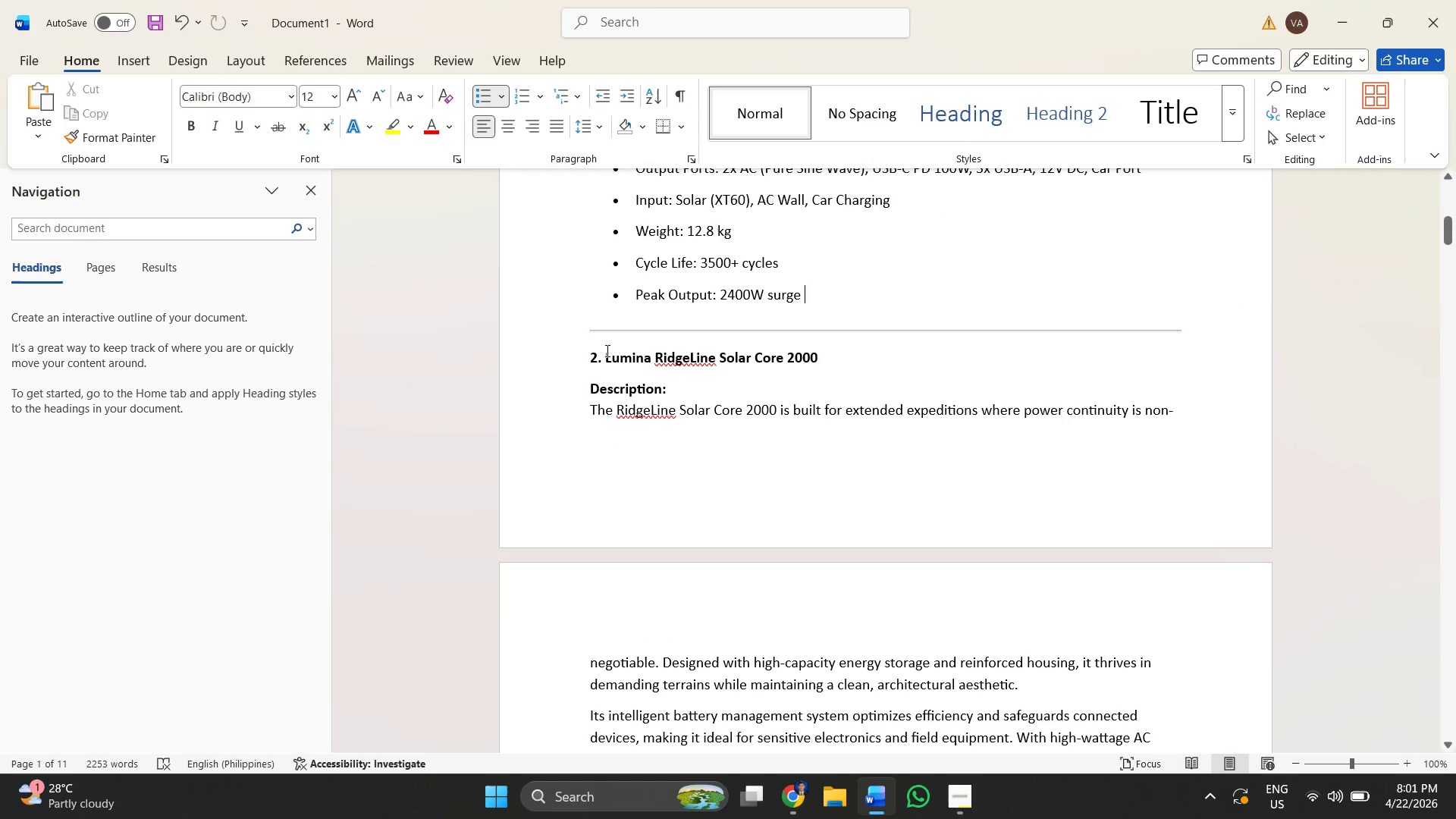 
left_click_drag(start_coordinate=[606, 350], to_coordinate=[830, 353])
 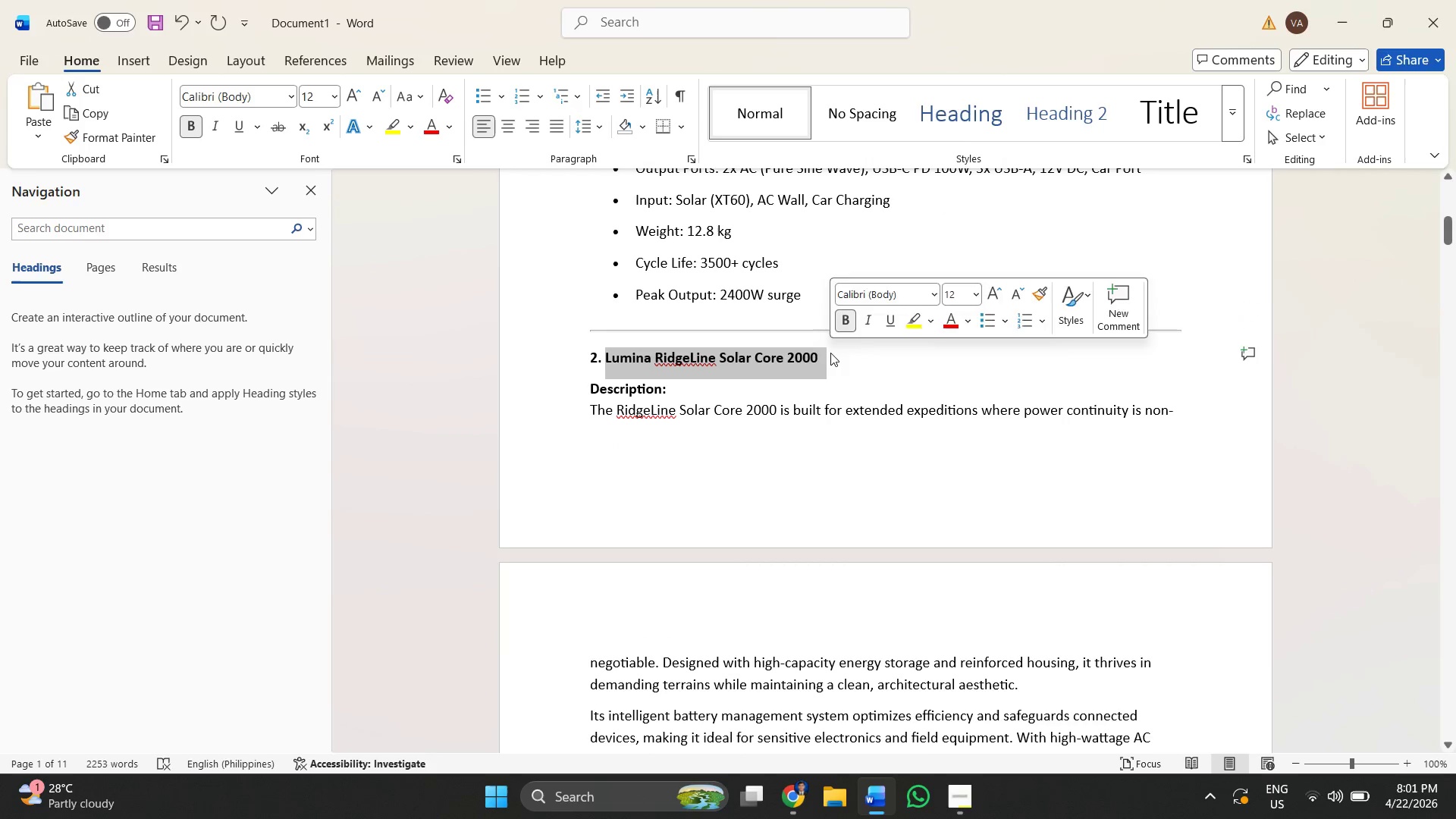 
key(Control+ControlLeft)
 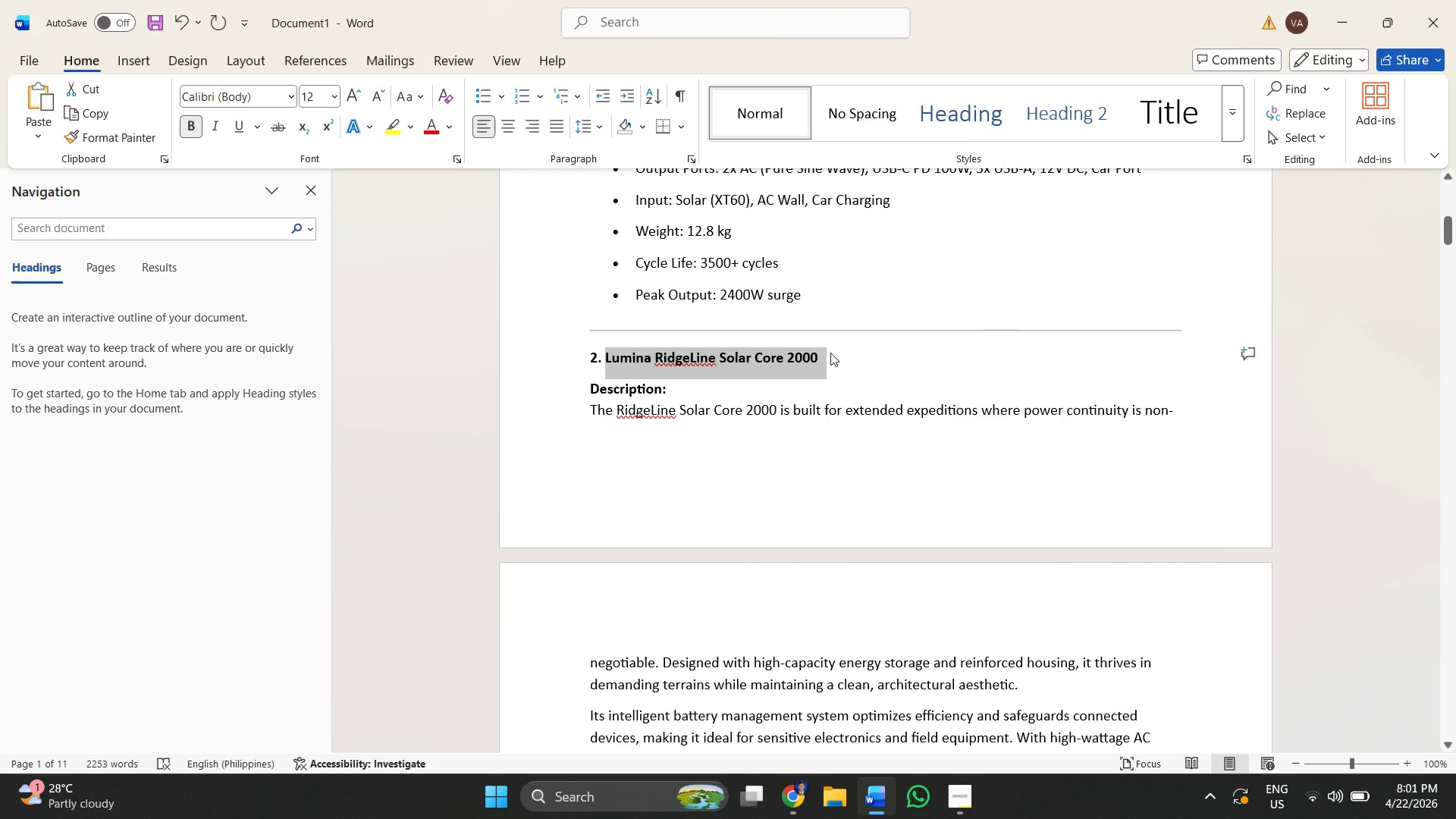 
key(Control+C)
 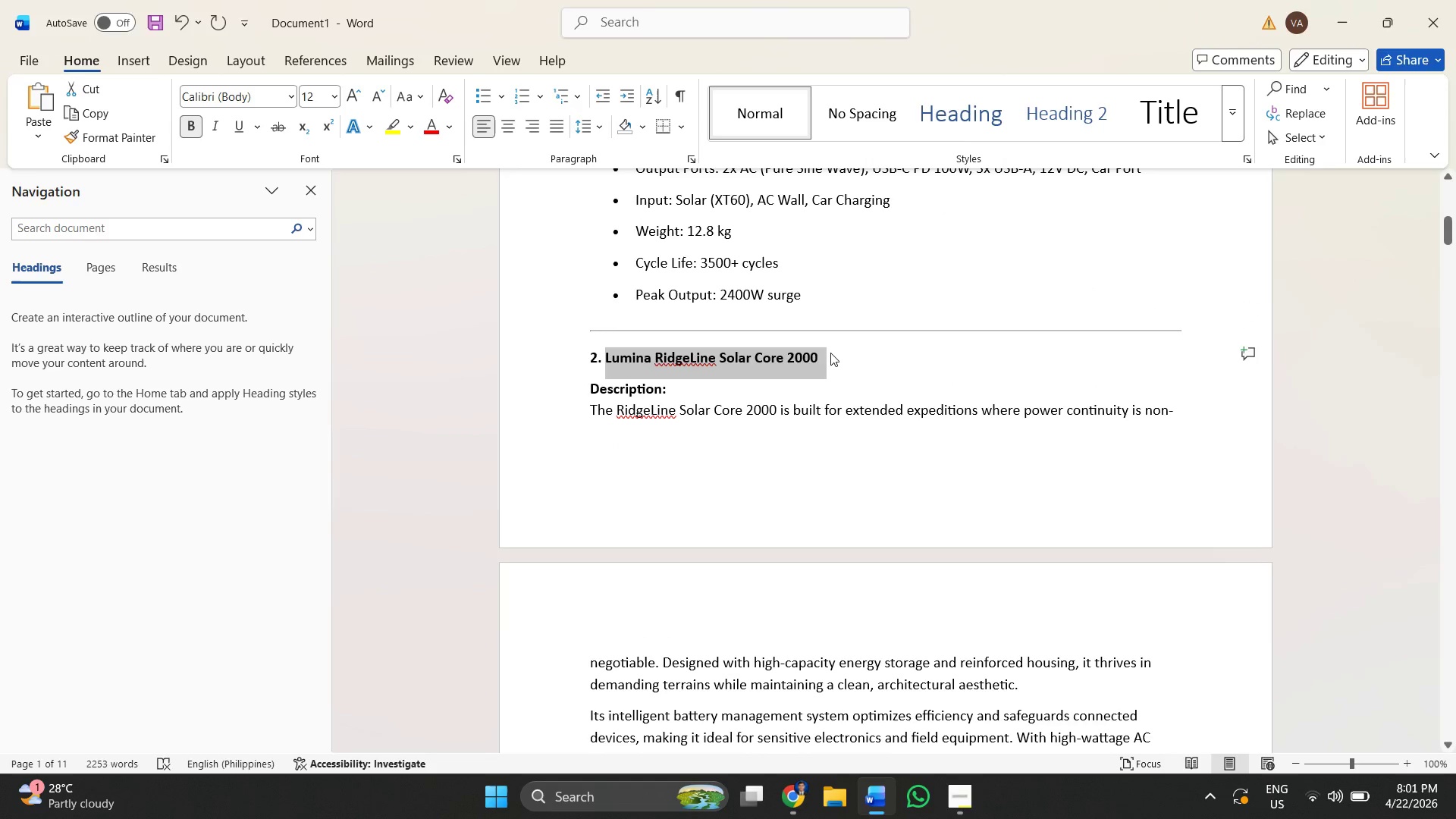 
key(Alt+Tab)
 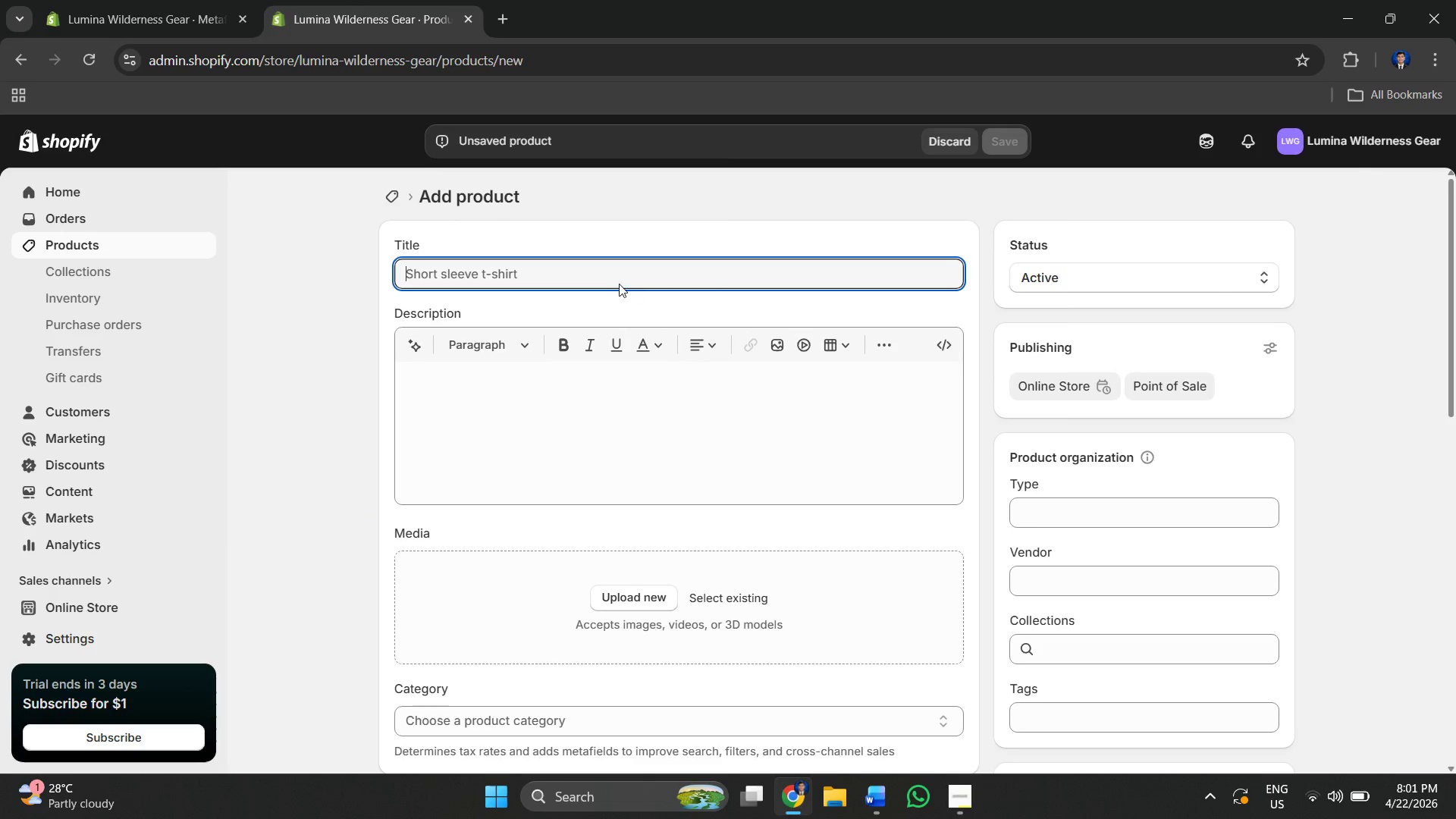 
key(Control+V)
 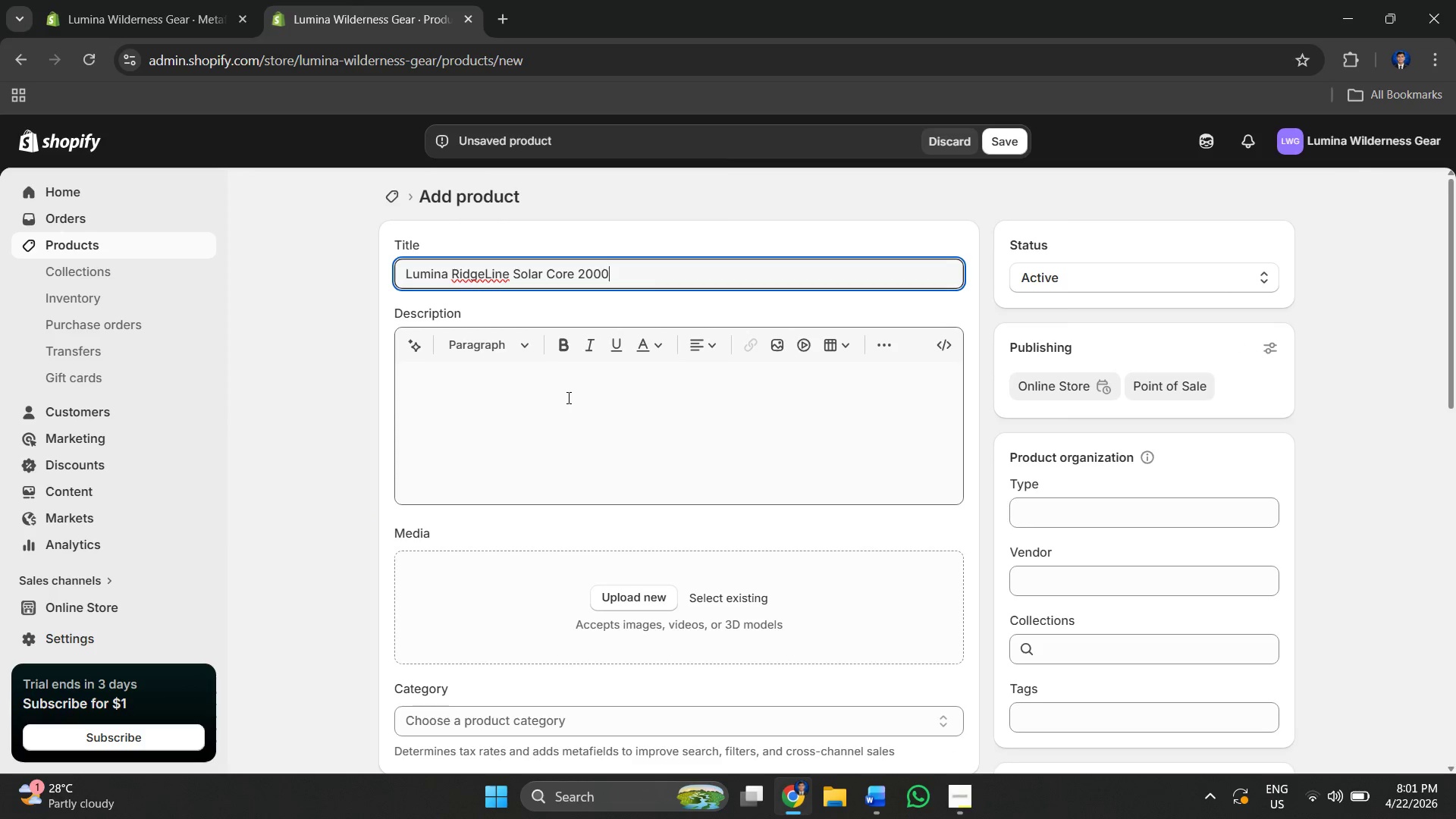 
left_click([567, 397])
 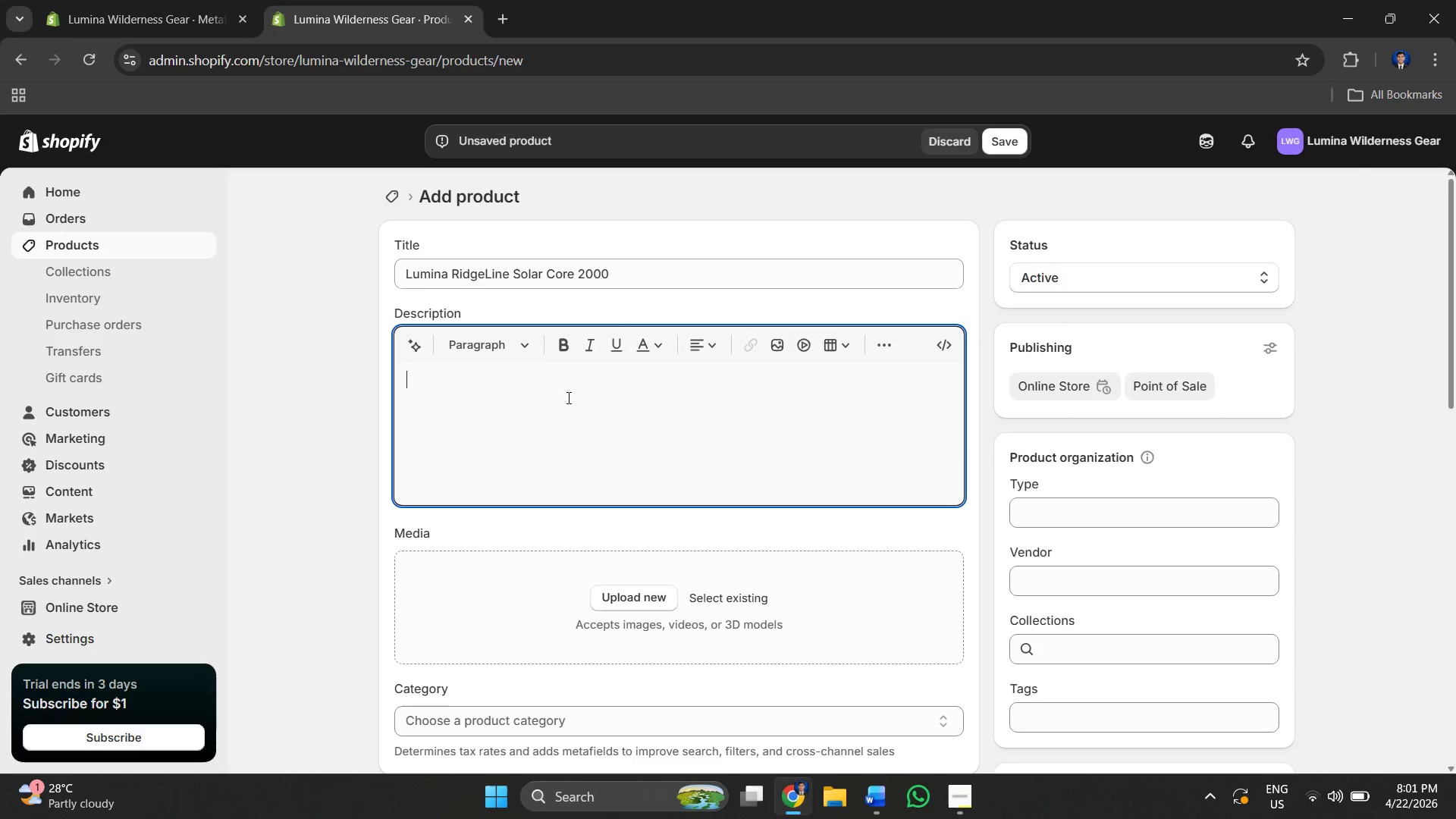 
key(Alt+AltLeft)
 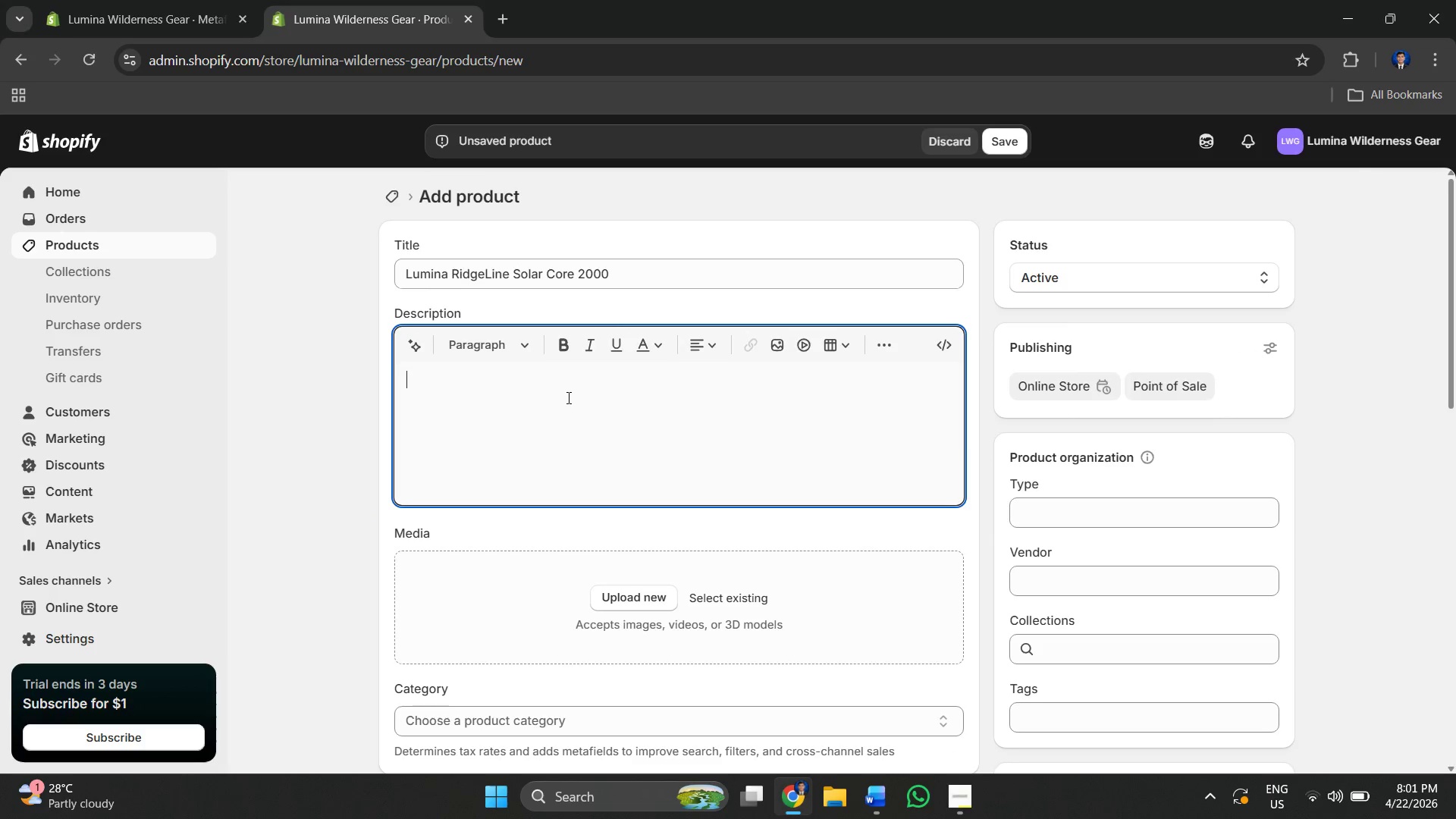 
key(Alt+Tab)
 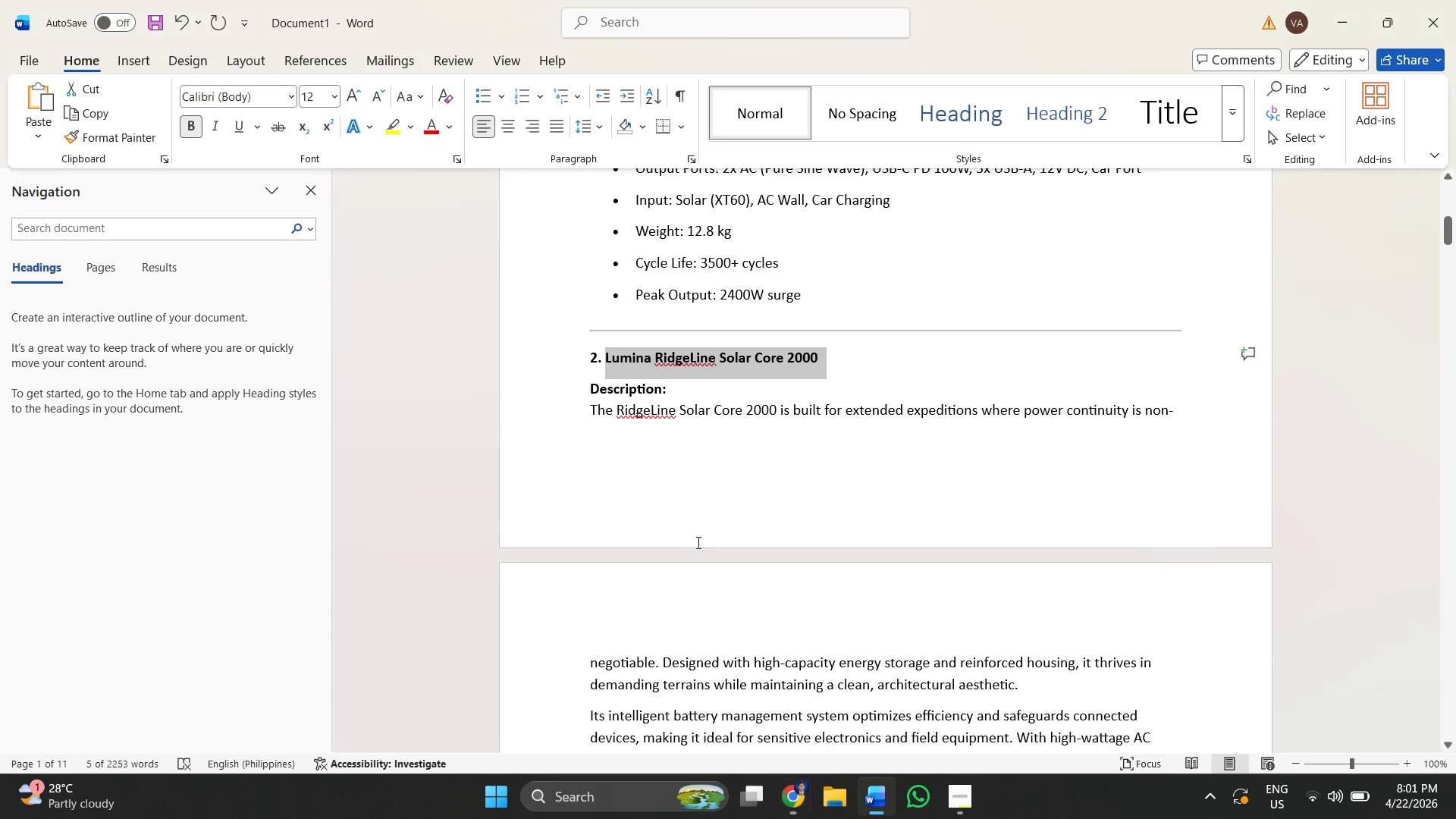 
scroll: coordinate [686, 533], scroll_direction: down, amount: 2.0
 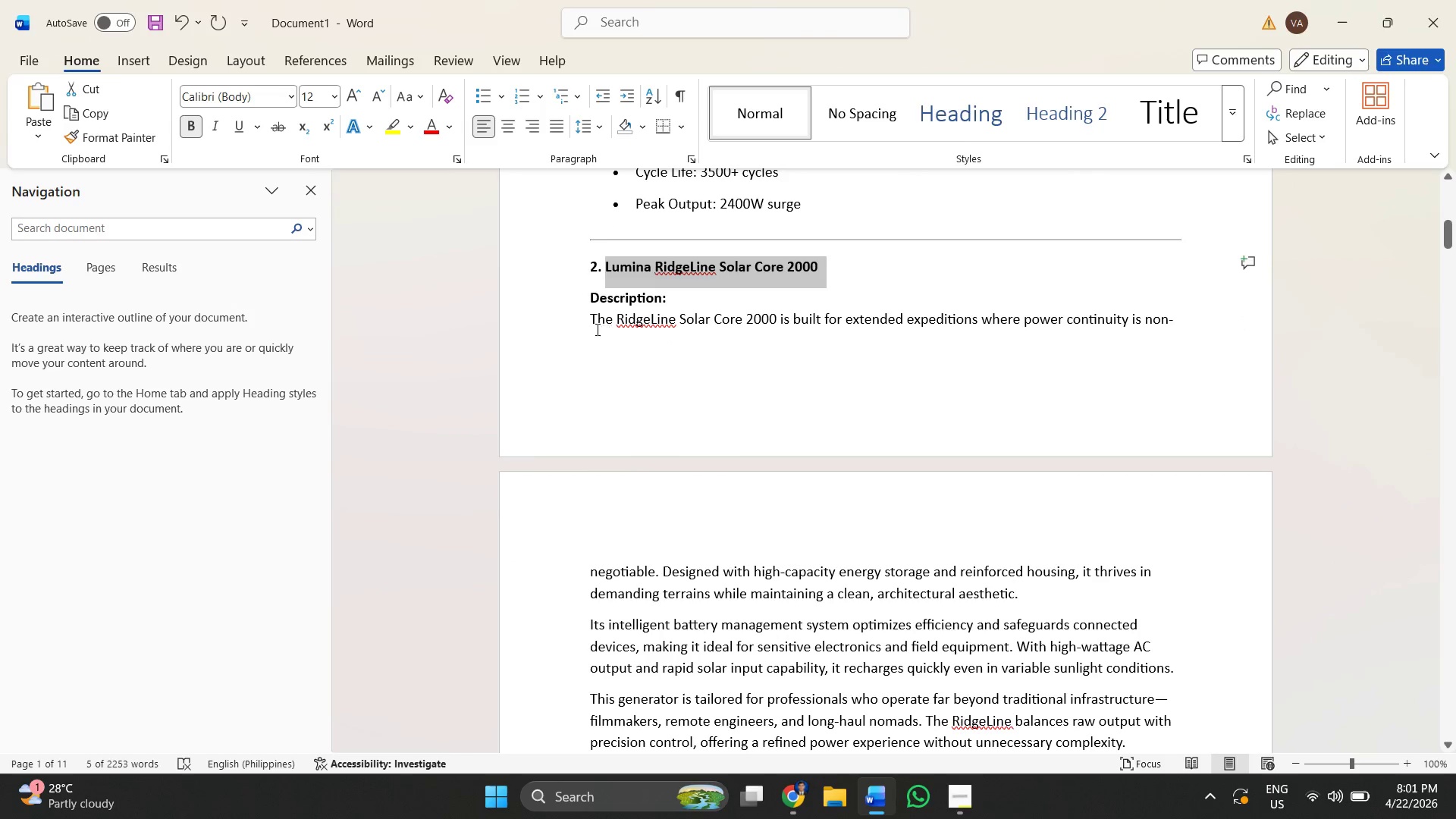 
left_click_drag(start_coordinate=[586, 320], to_coordinate=[925, 603])
 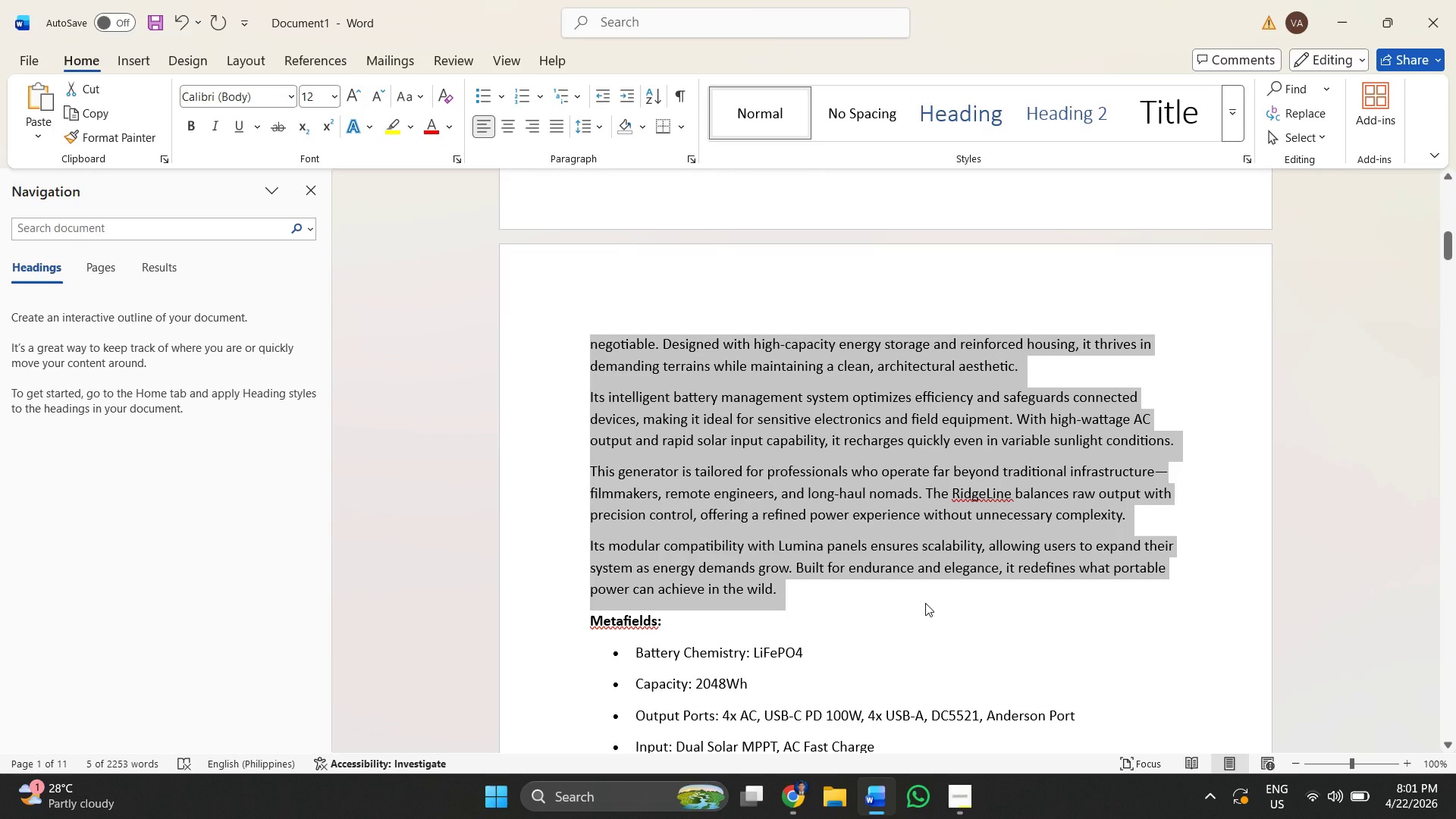 
scroll: coordinate [998, 515], scroll_direction: down, amount: 5.0
 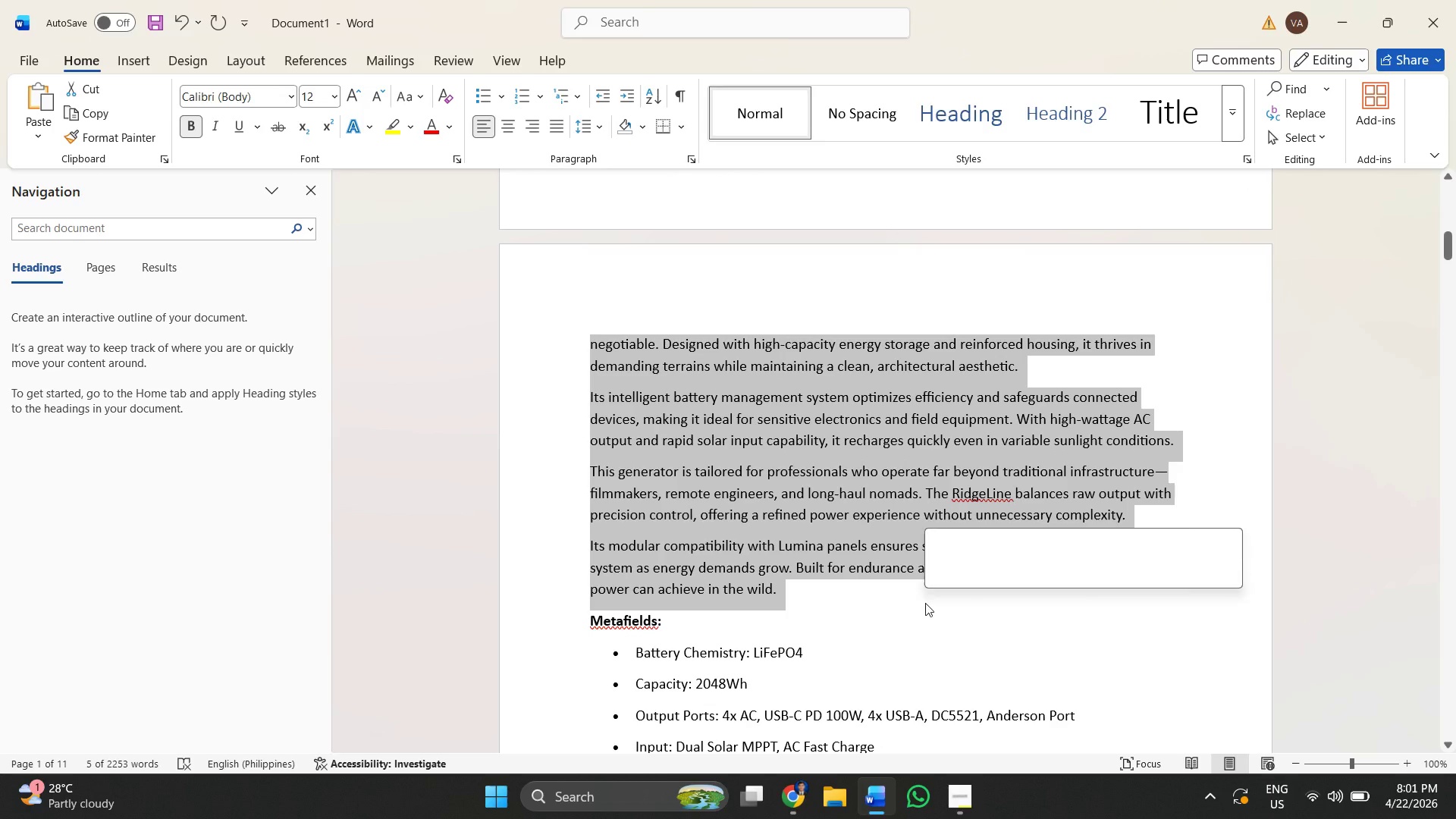 
key(Control+C)
 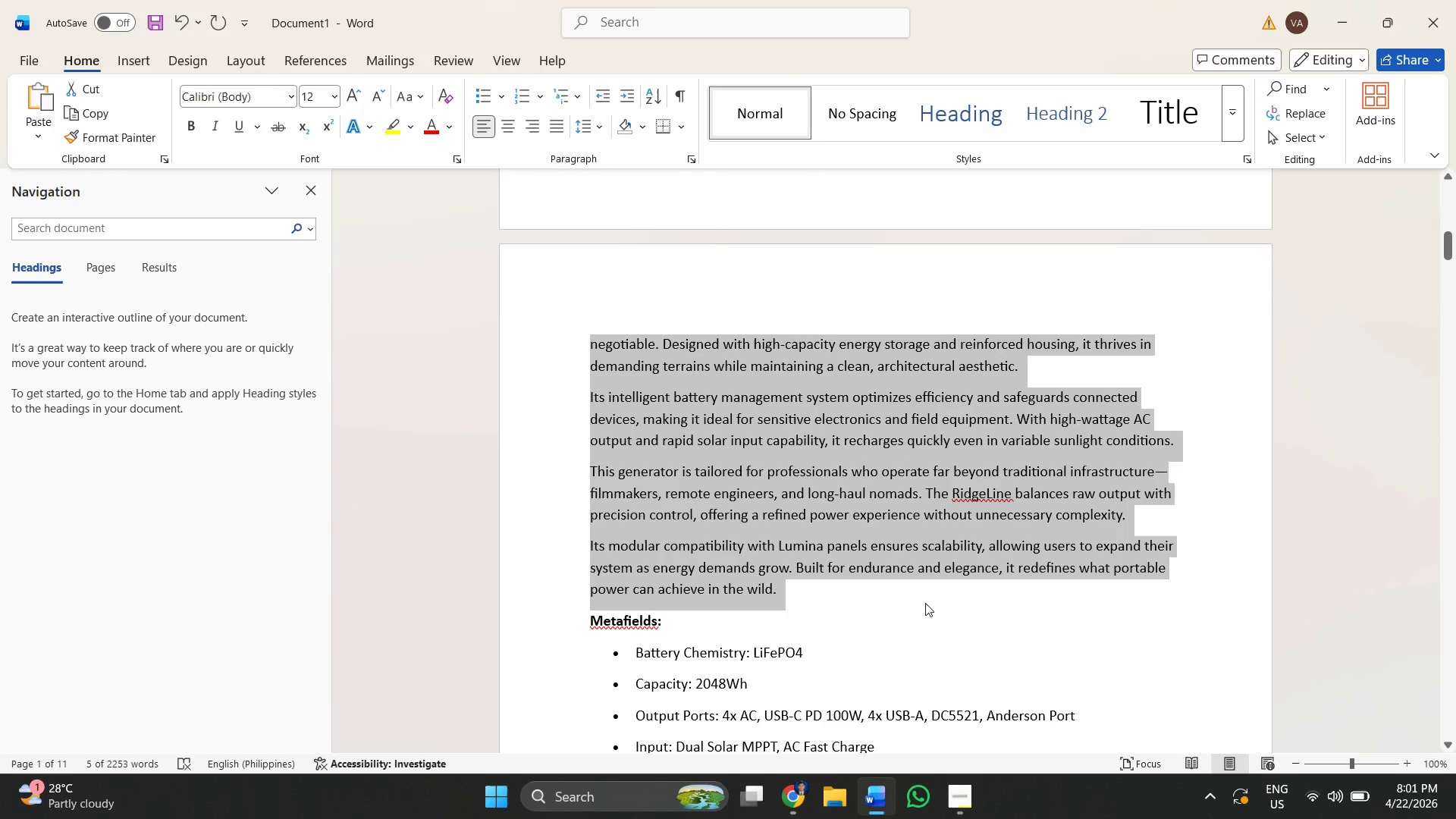 
key(Alt+AltLeft)
 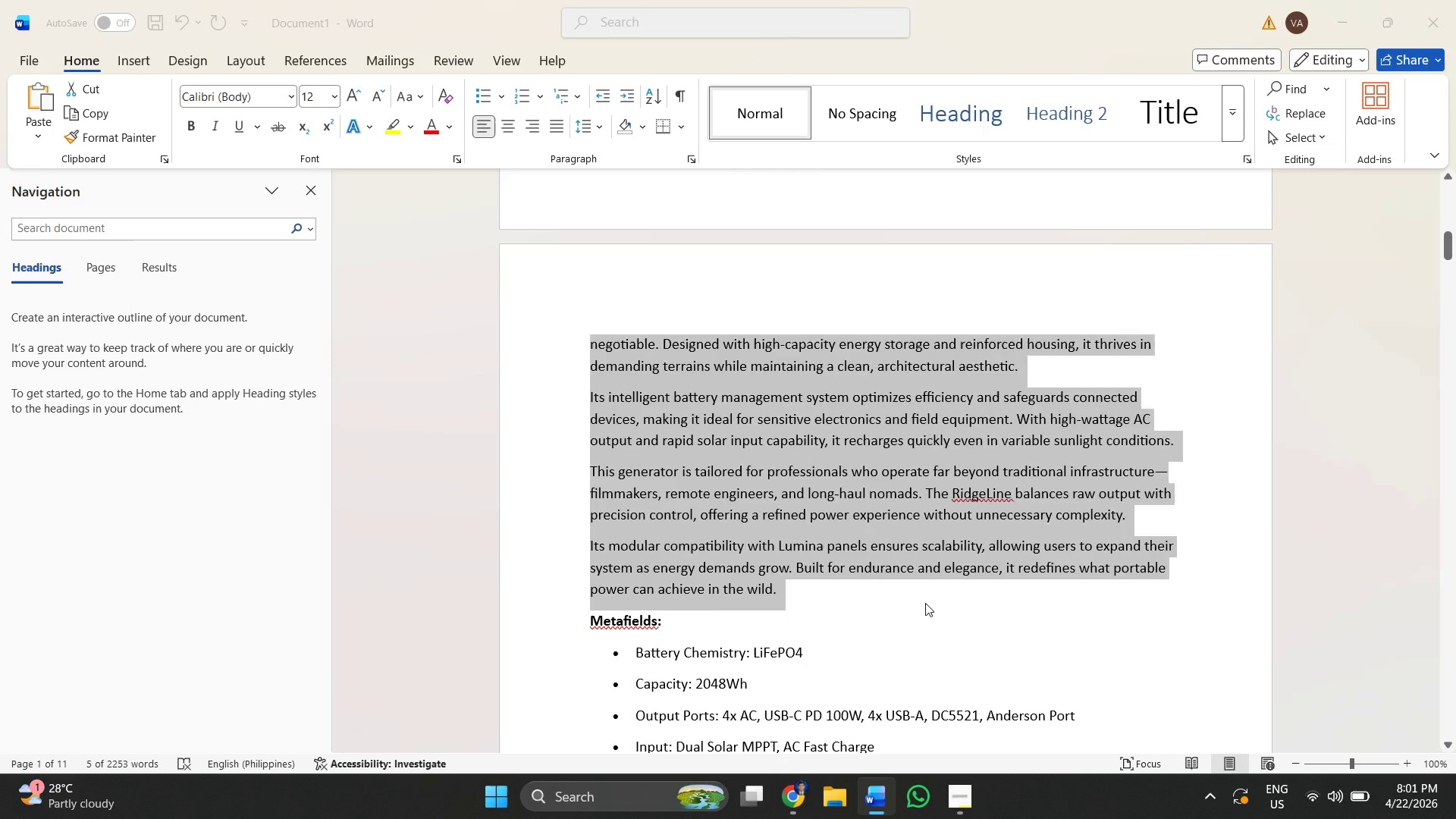 
key(Alt+Tab)
 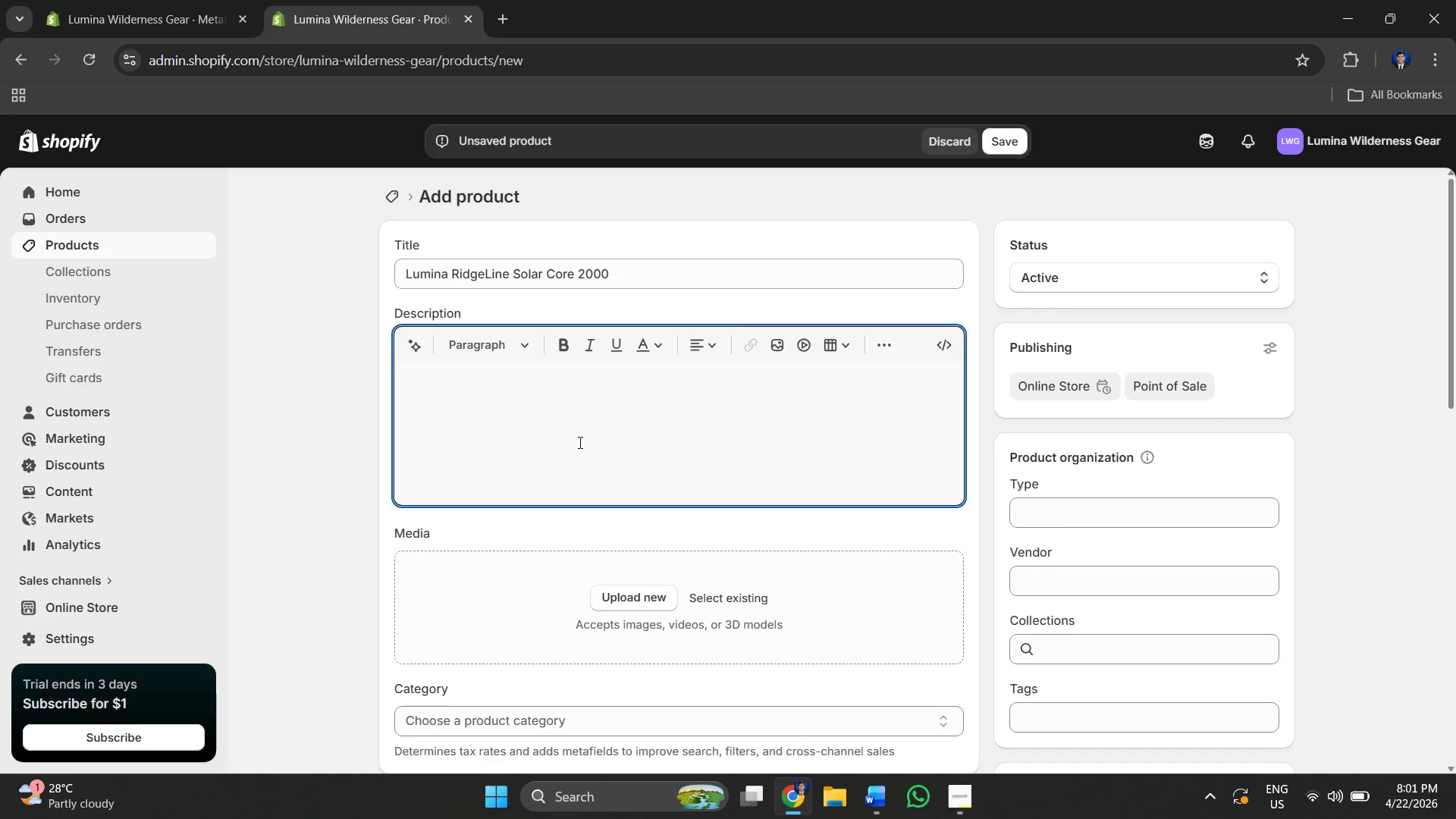 
key(Control+V)
 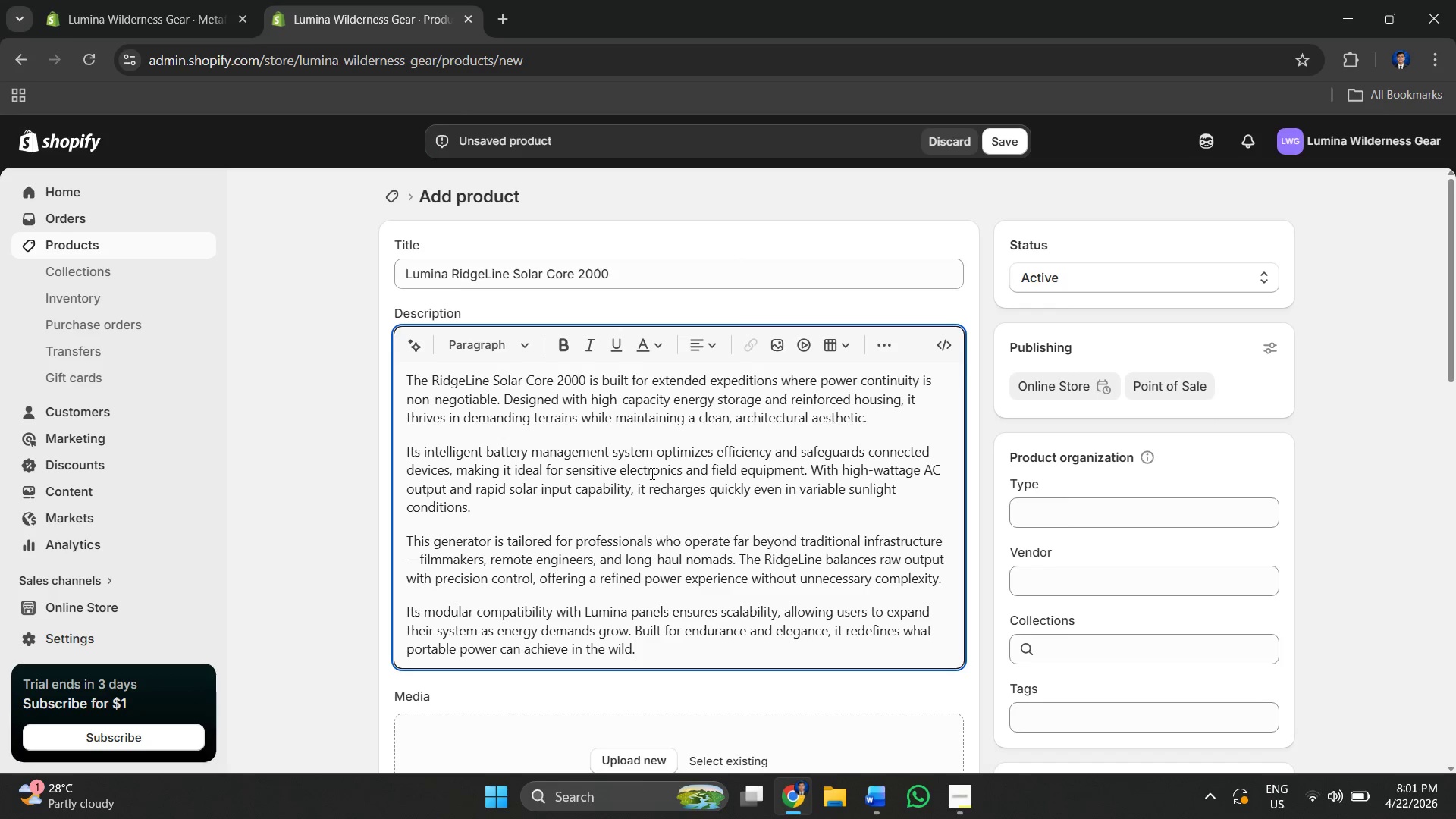 
scroll: coordinate [631, 434], scroll_direction: down, amount: 5.0
 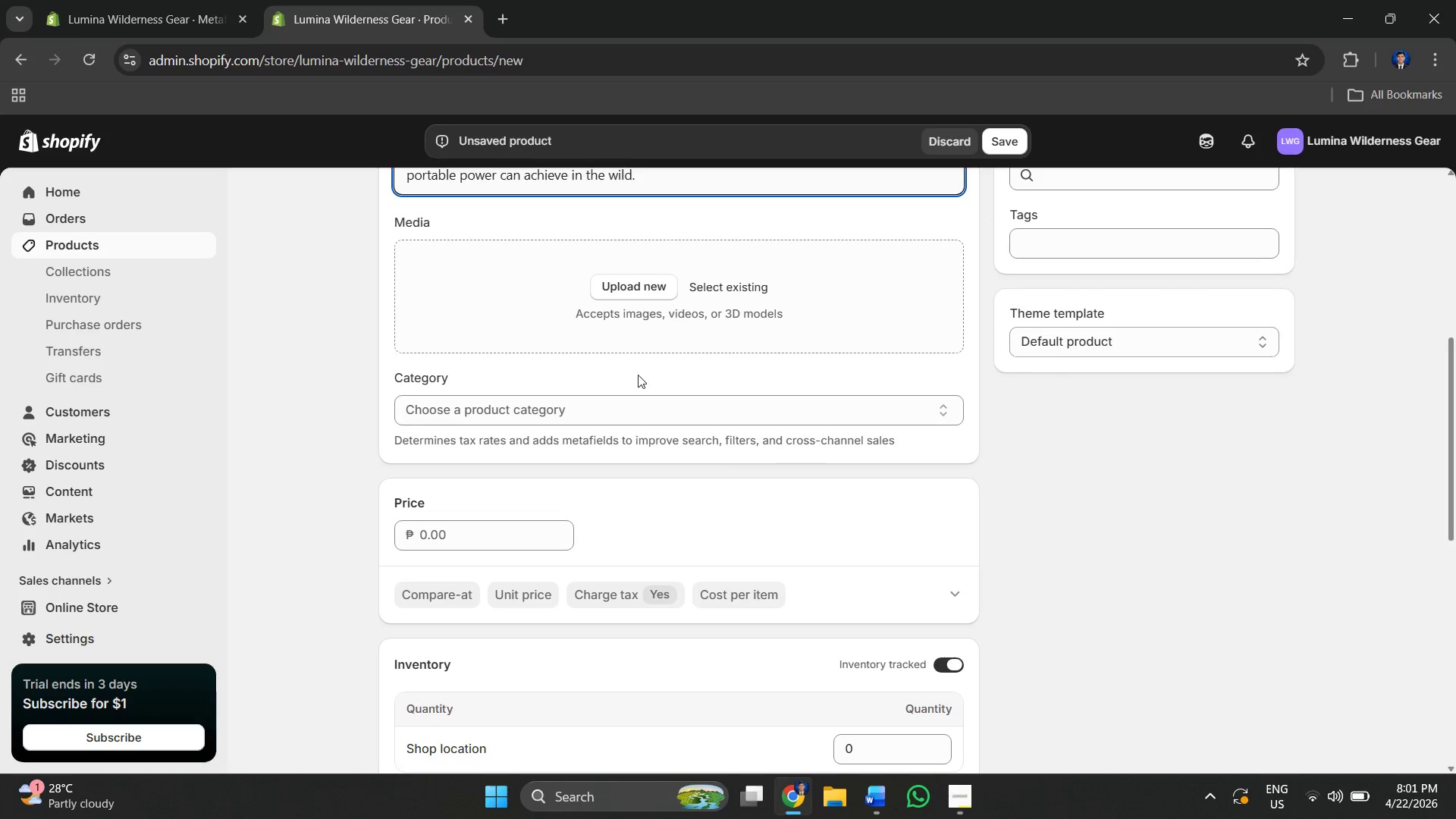 
left_click([602, 420])
 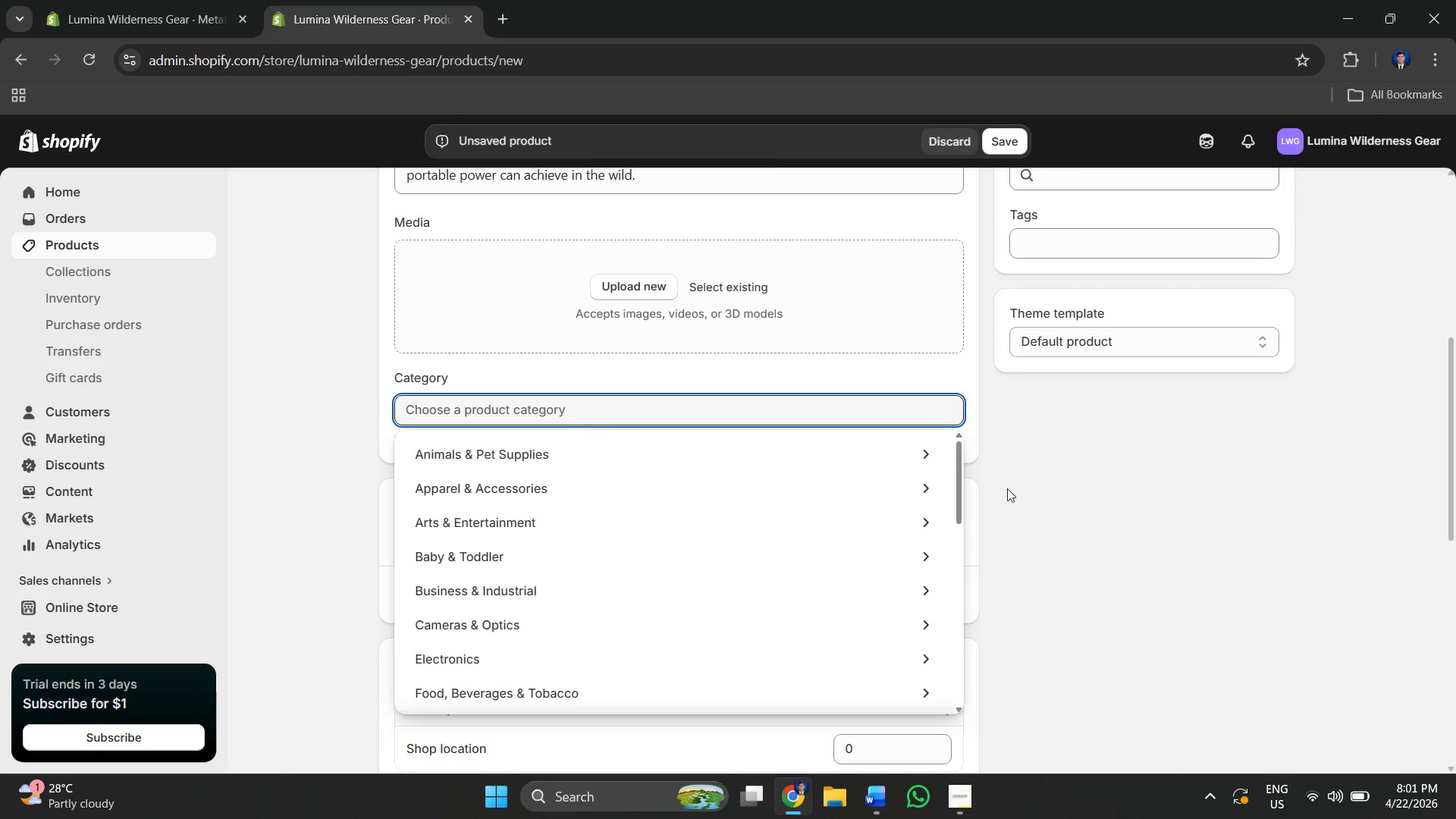 
left_click([1100, 500])
 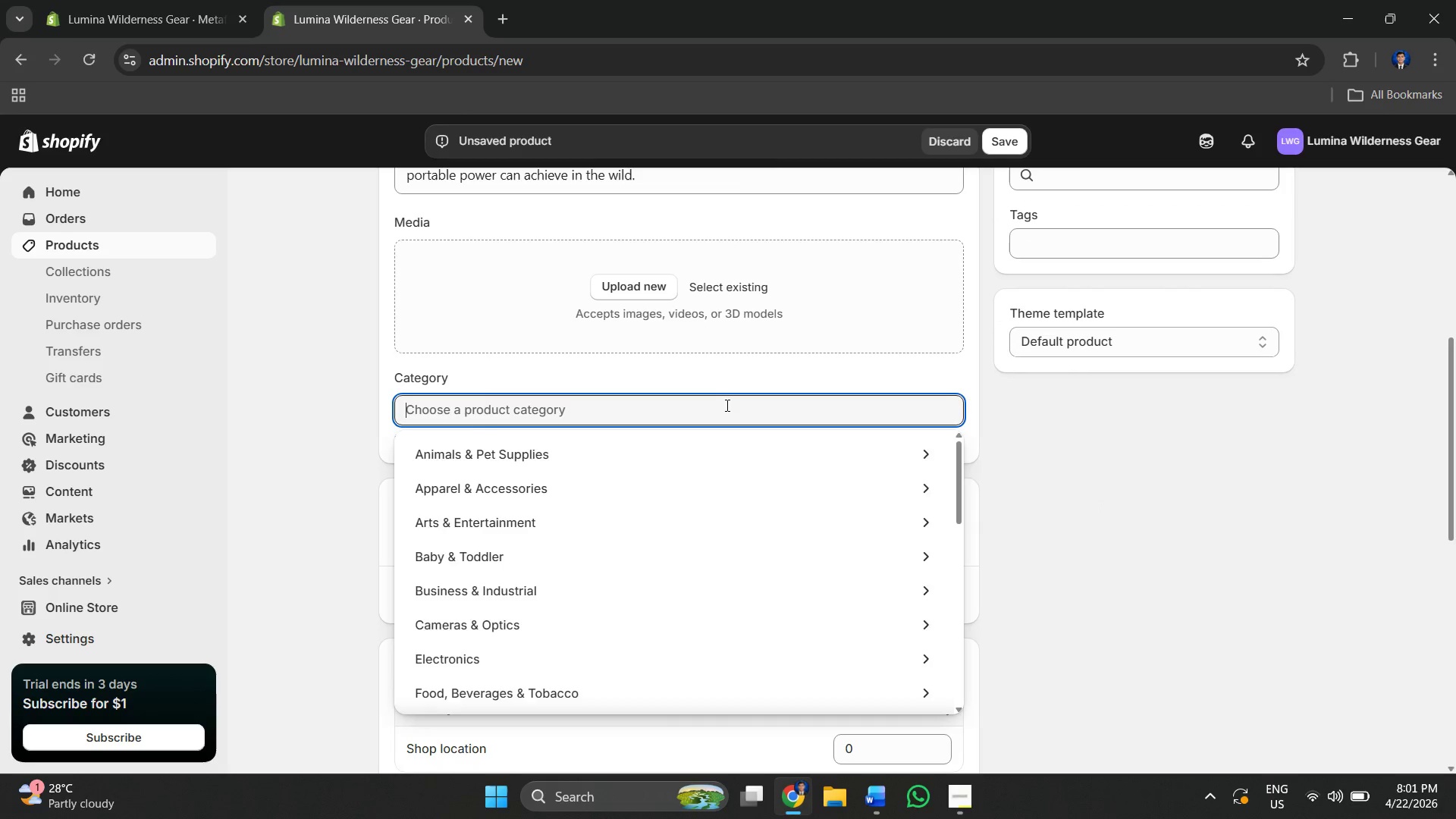 
type(solasoalr)
 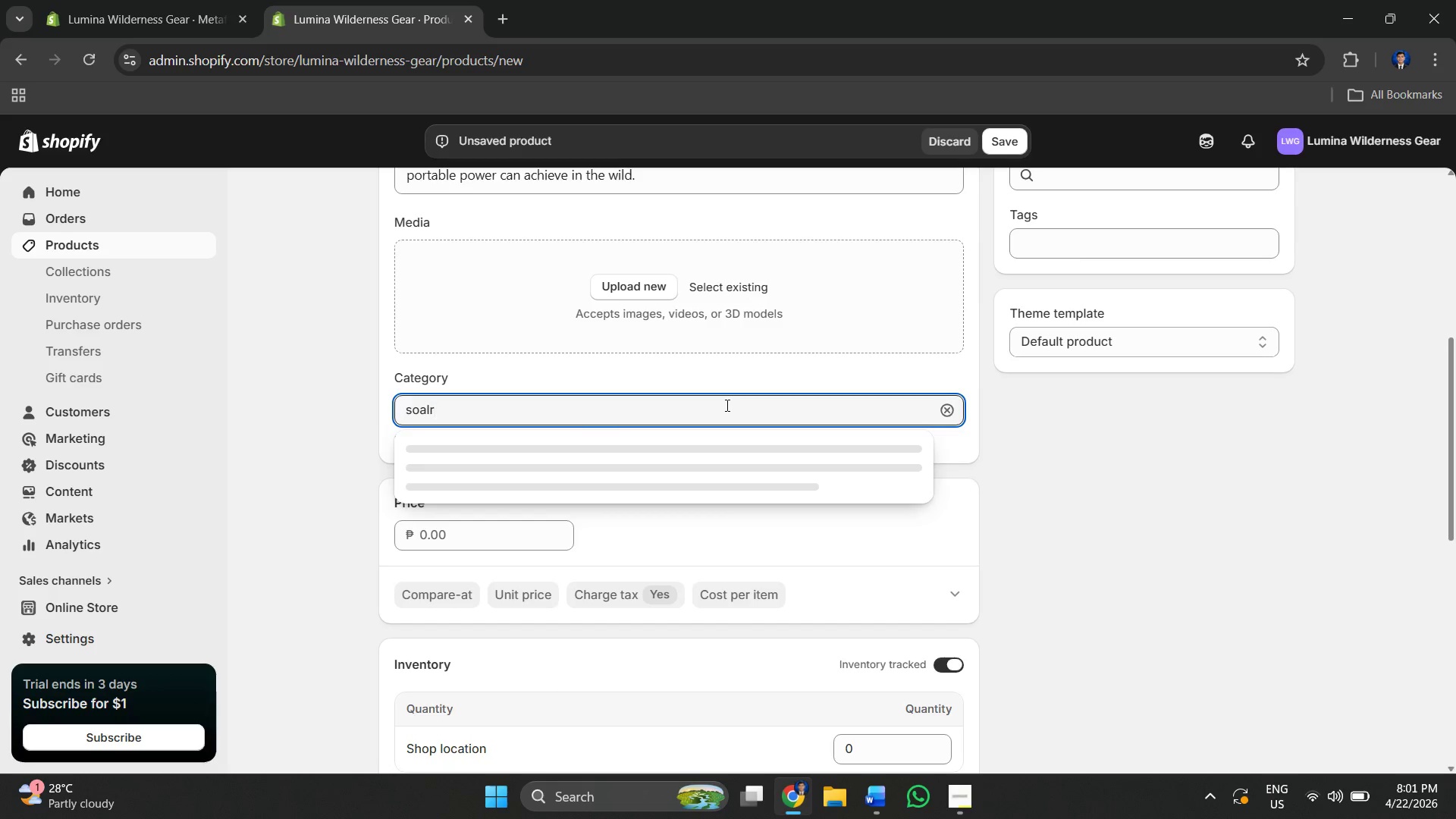 
hold_key(key=Backspace, duration=1.34)
 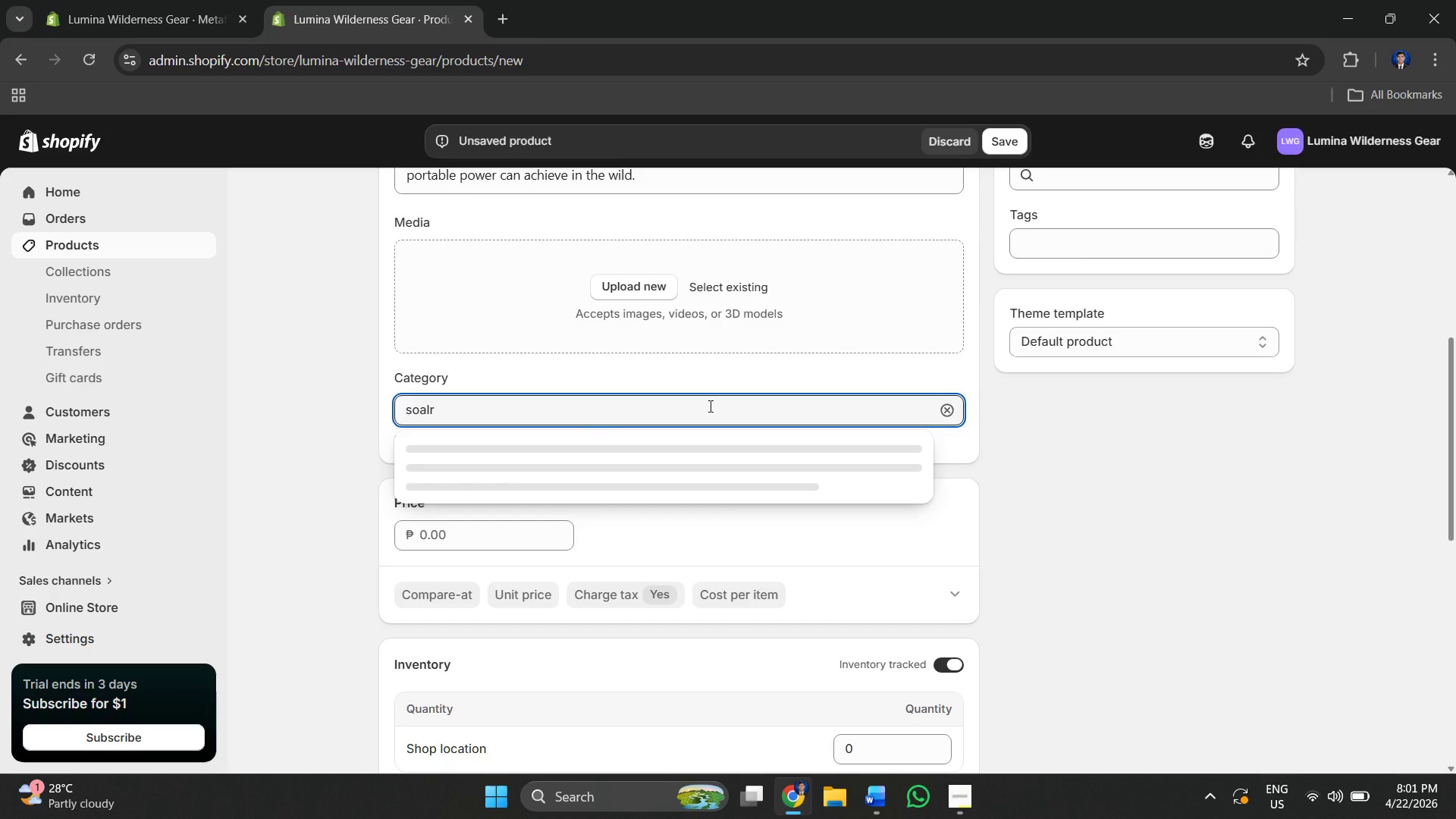 
key(Backspace)
key(Backspace)
key(Backspace)
type(lar)
 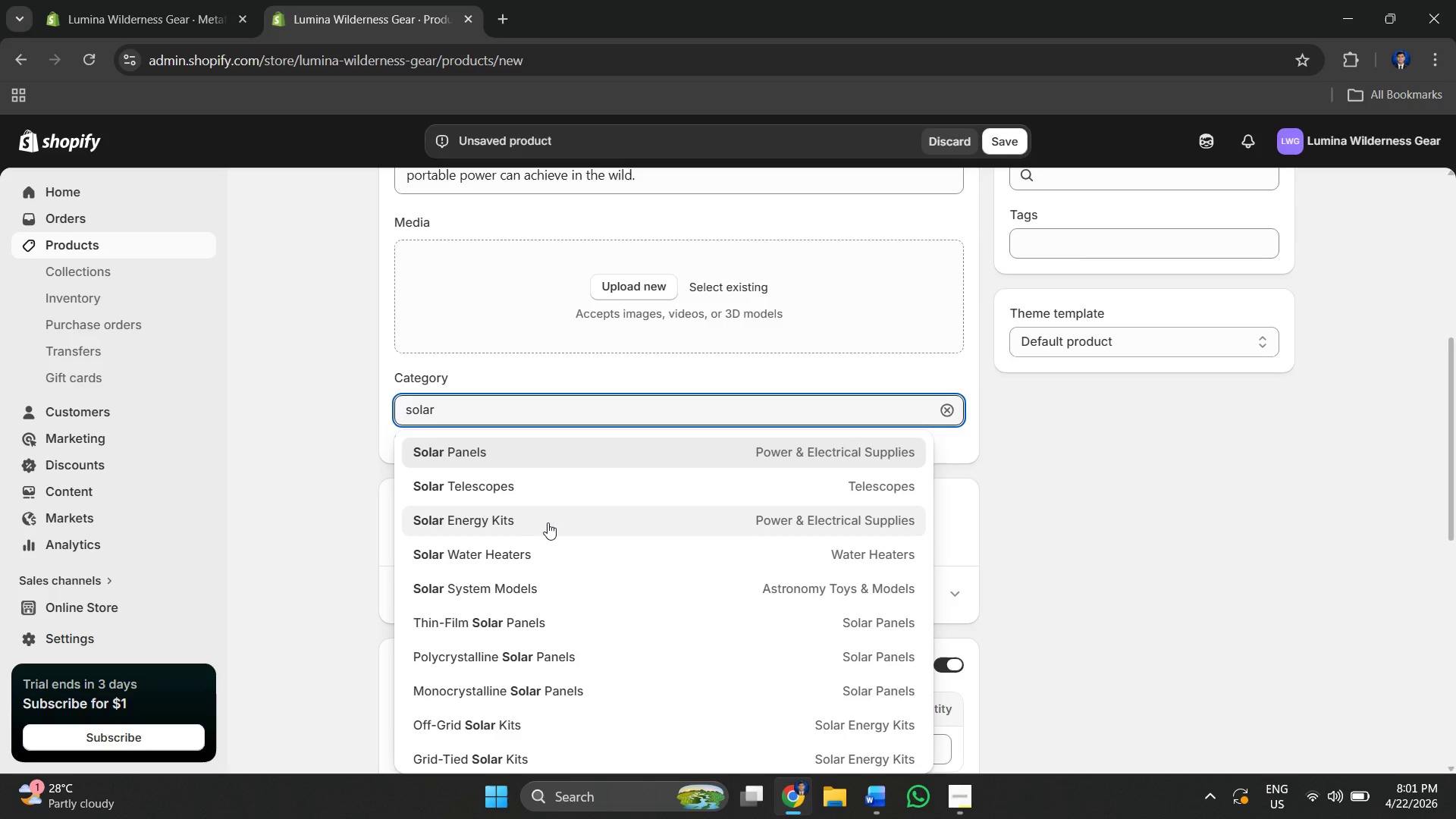 
left_click([548, 522])
 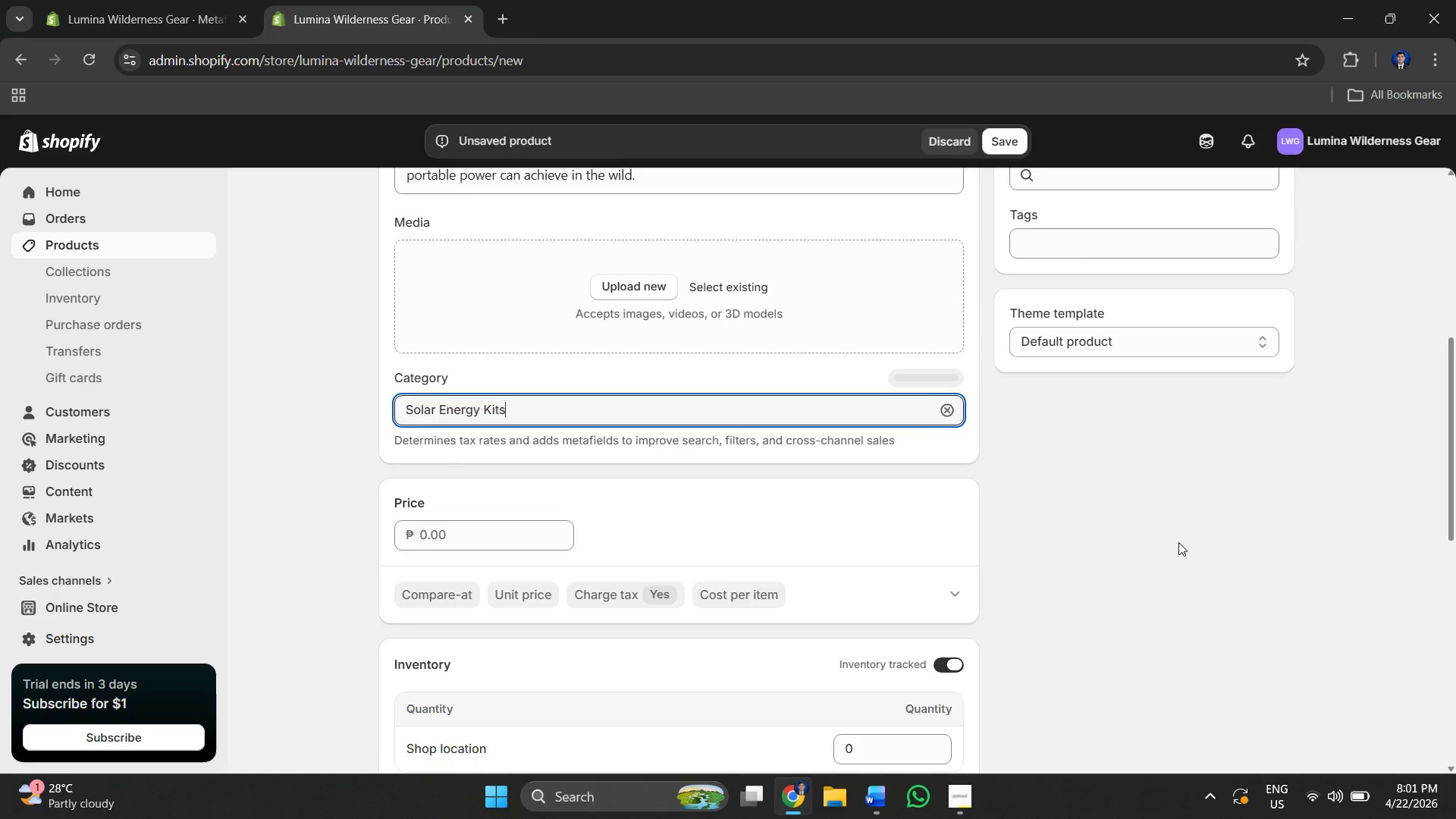 
left_click([1176, 548])
 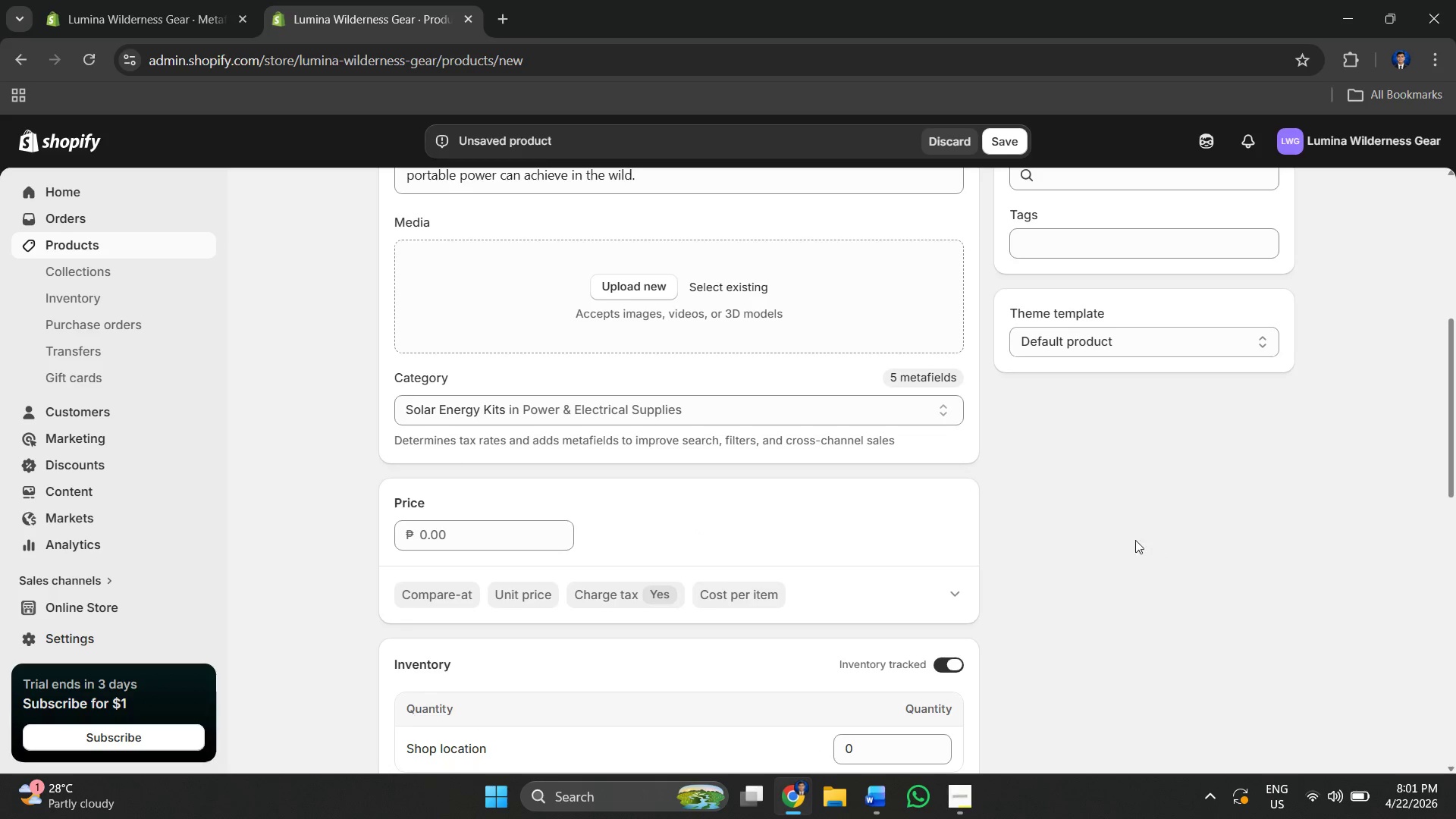 
scroll: coordinate [898, 457], scroll_direction: down, amount: 9.0
 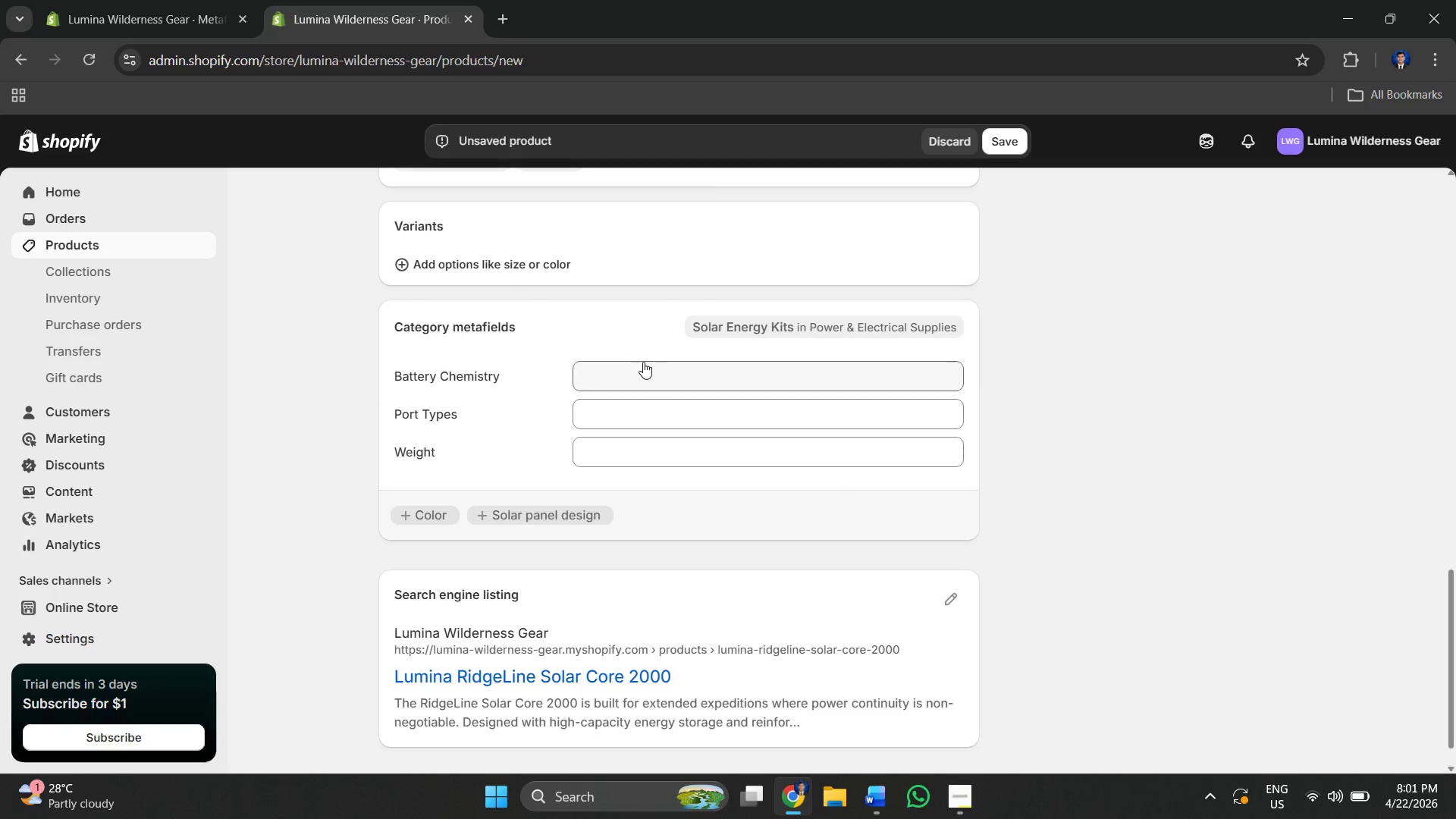 
left_click([643, 362])
 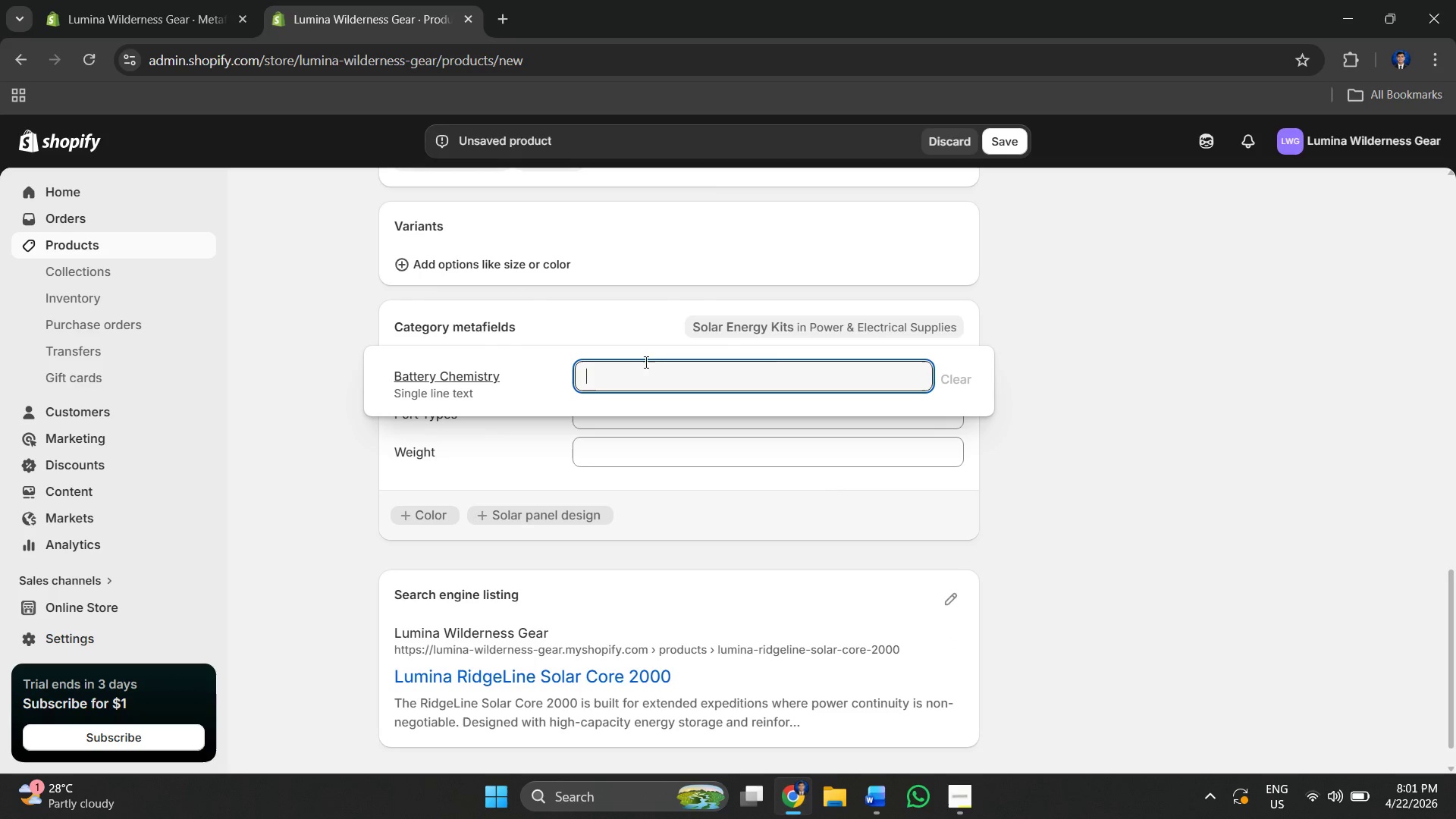 
key(Alt+AltLeft)
 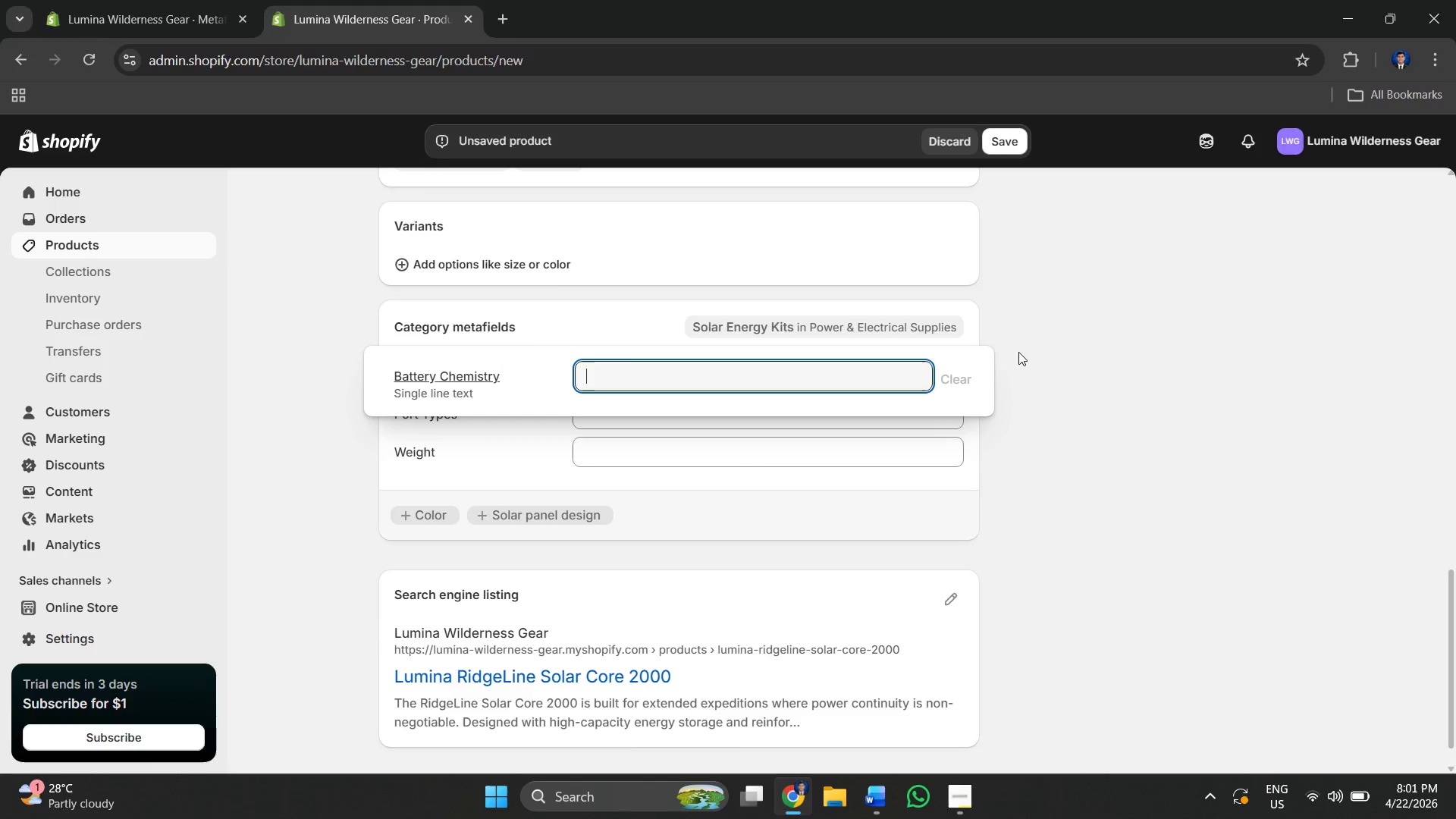 
key(Alt+Tab)
 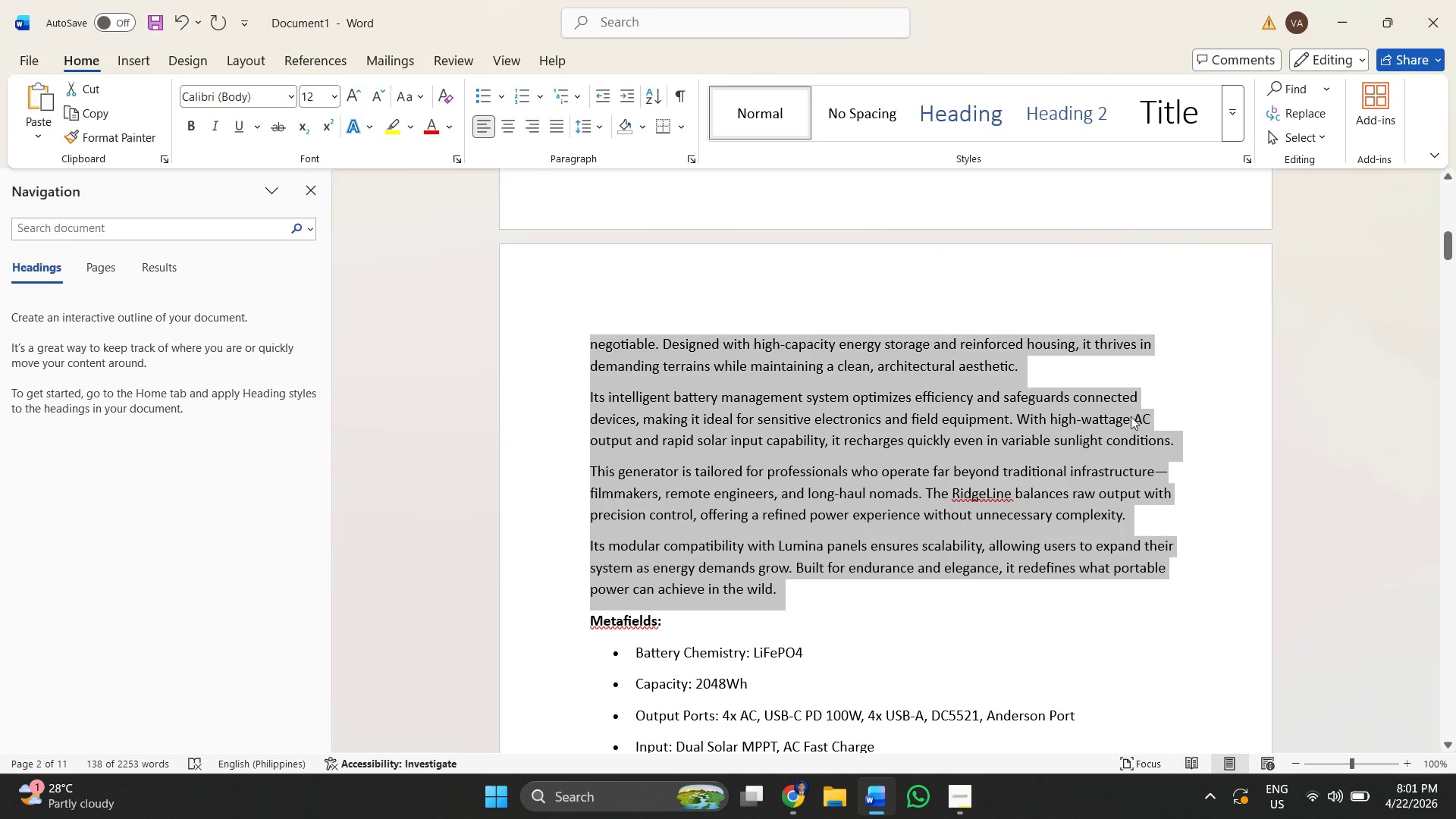 
left_click([912, 446])
 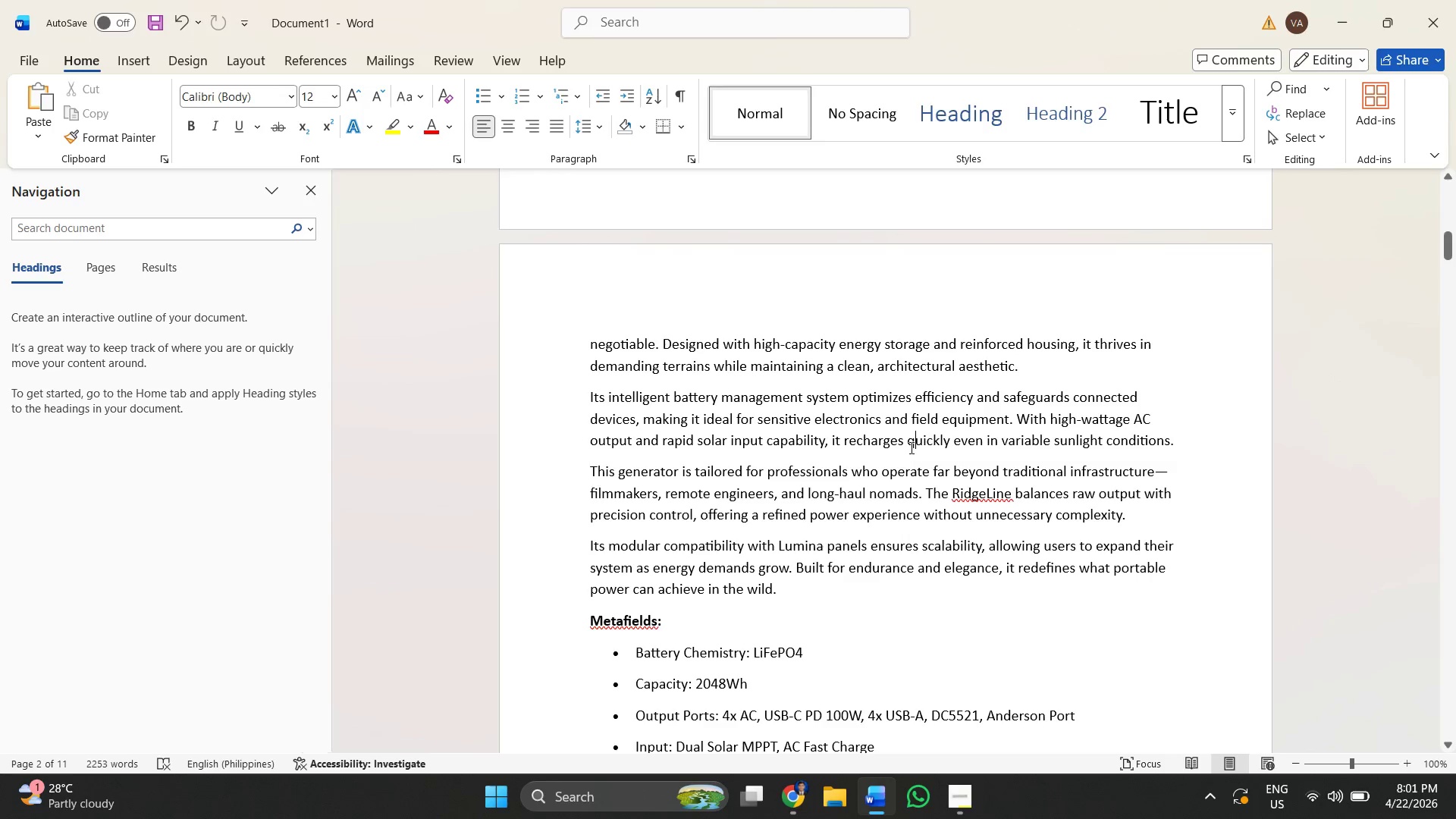 
scroll: coordinate [908, 448], scroll_direction: down, amount: 2.0
 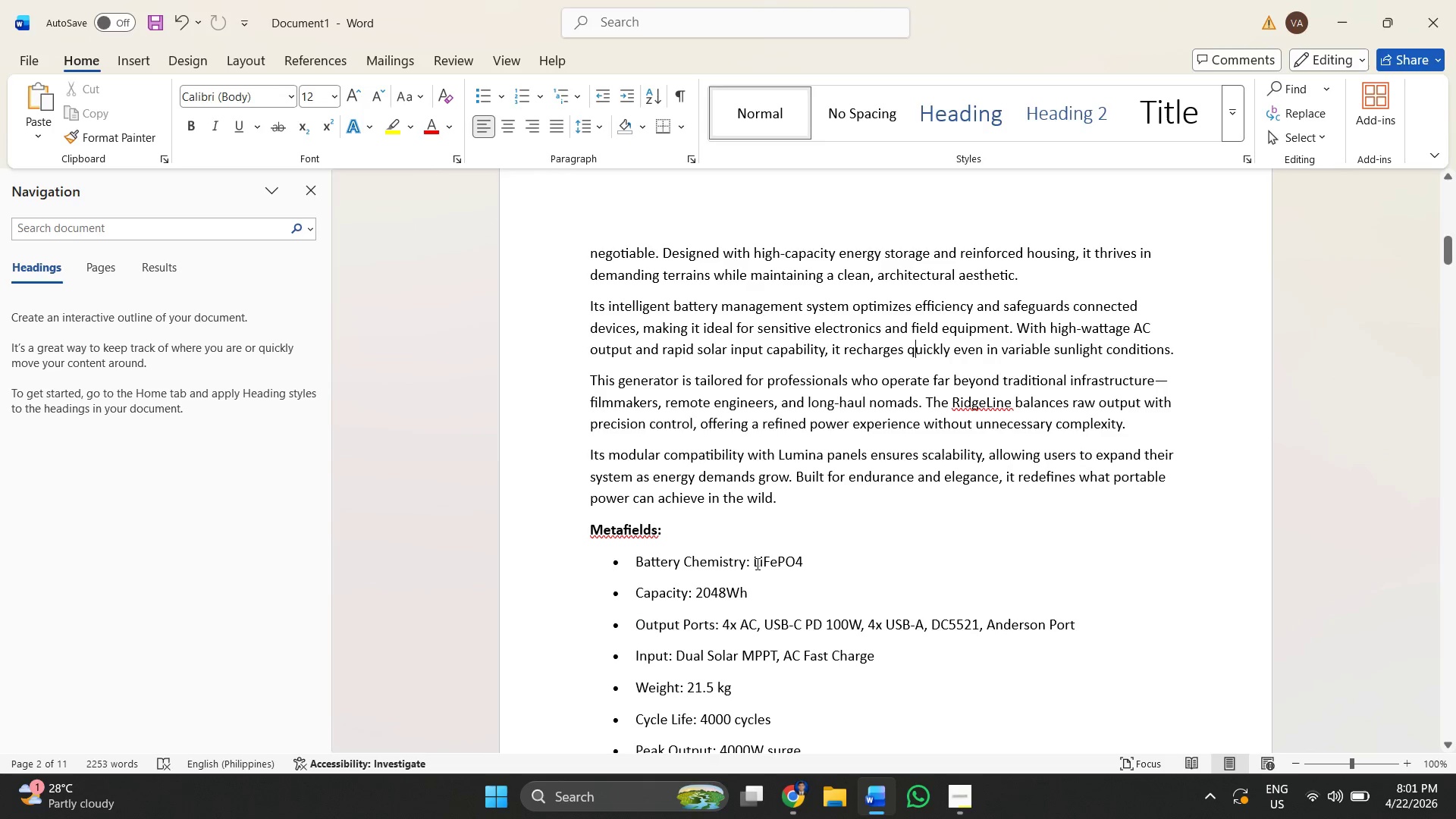 
left_click_drag(start_coordinate=[756, 563], to_coordinate=[809, 562])
 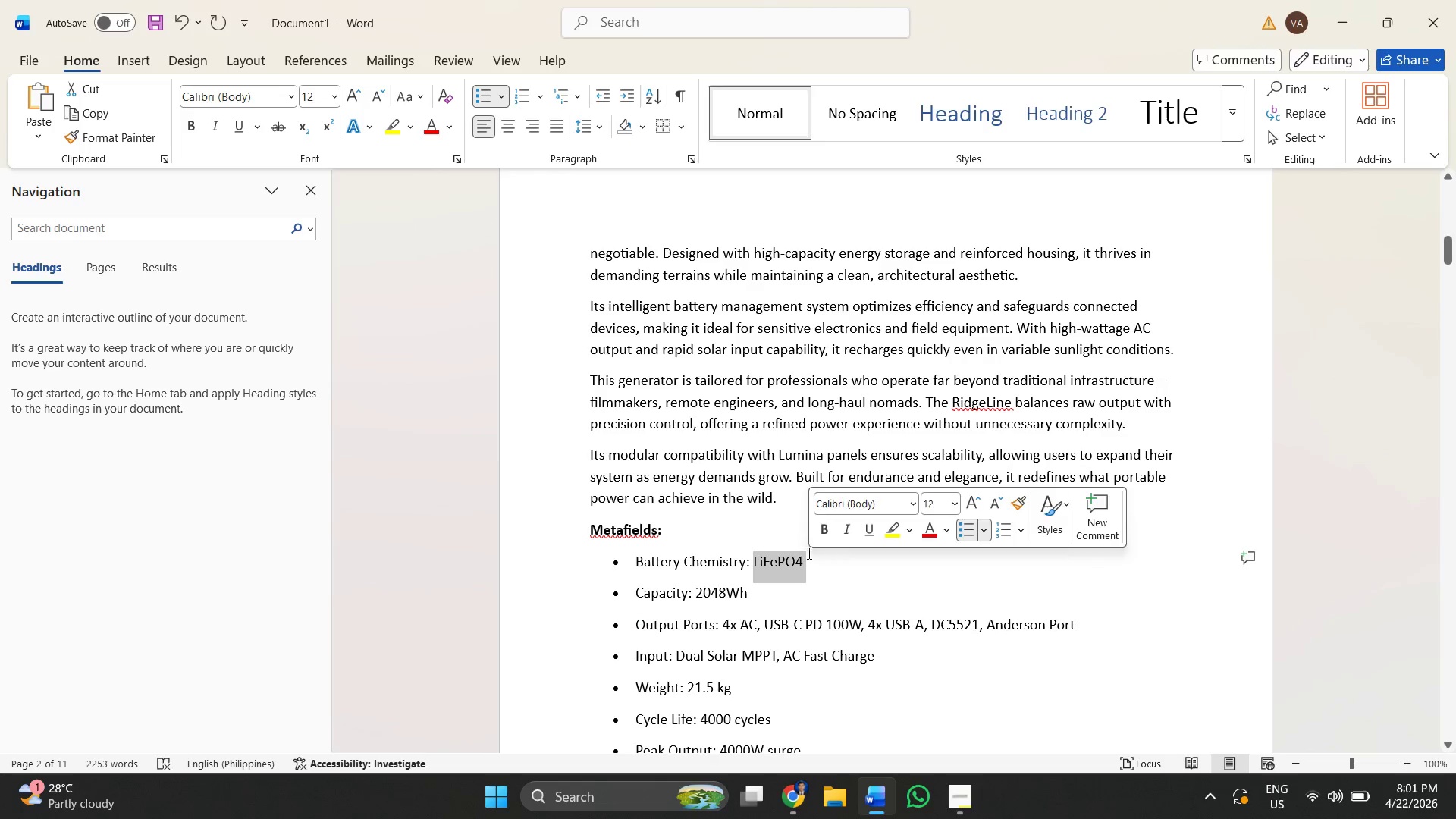 
key(Control+ControlLeft)
 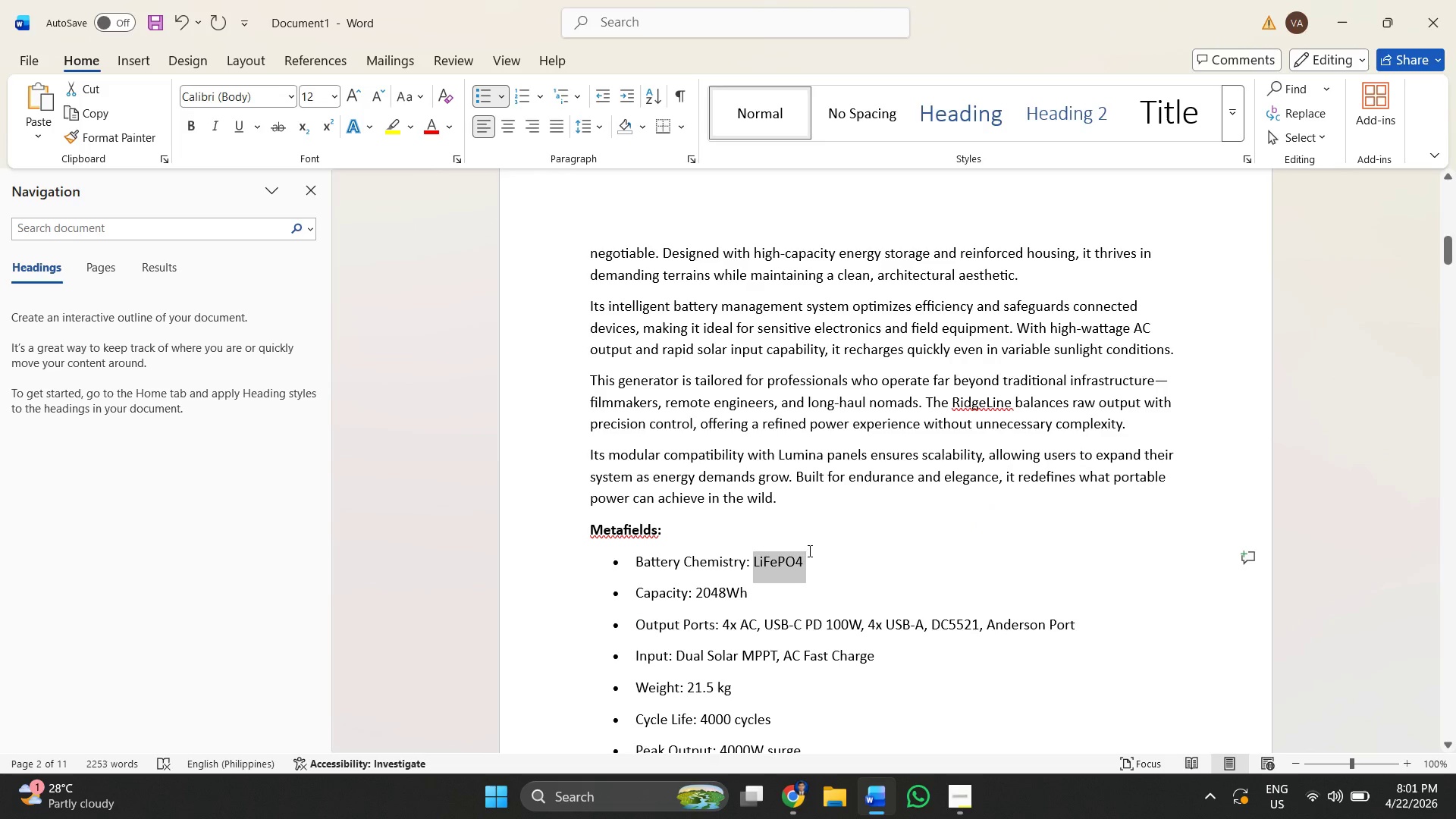 
key(Control+C)
 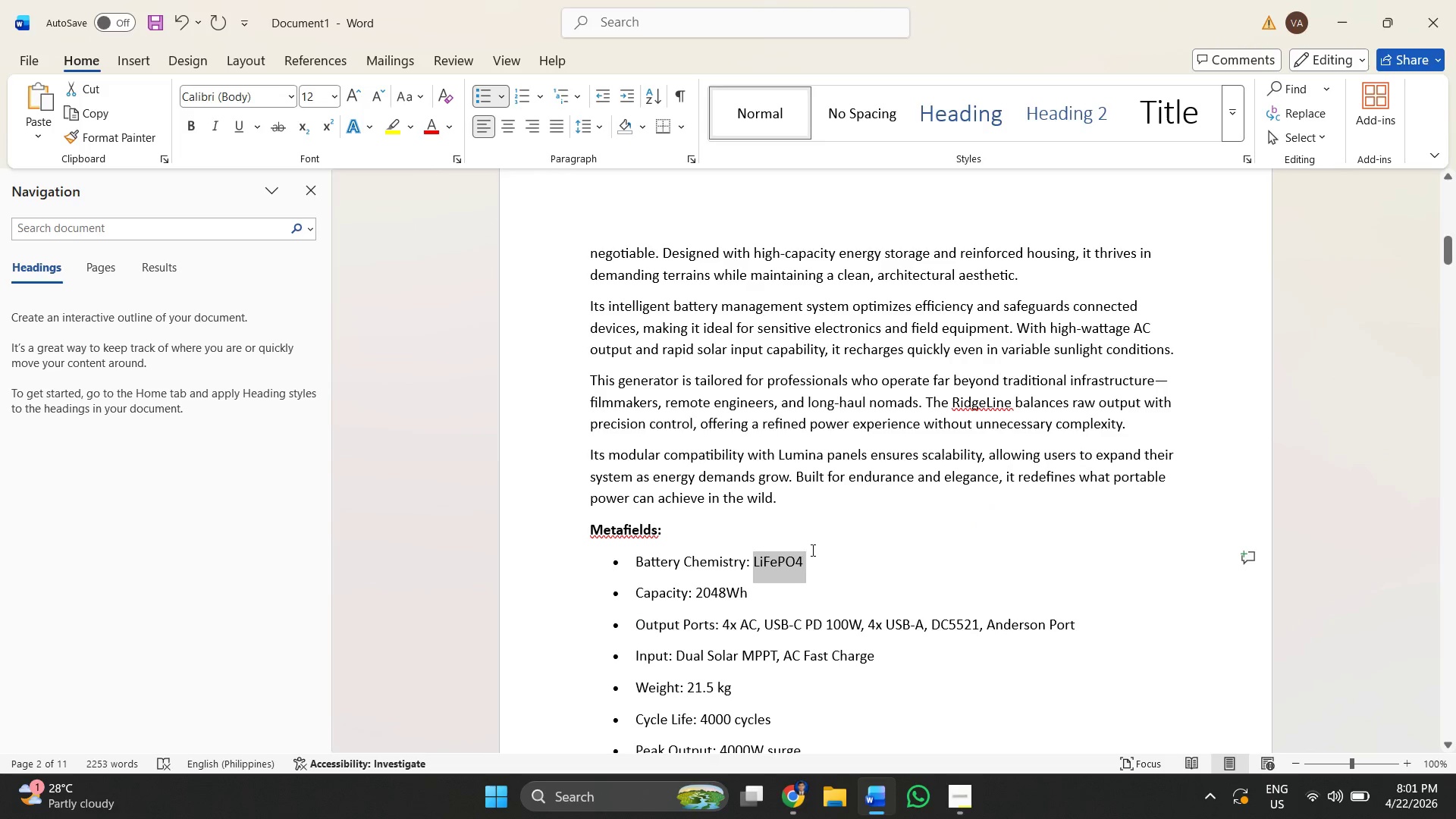 
key(Alt+AltLeft)
 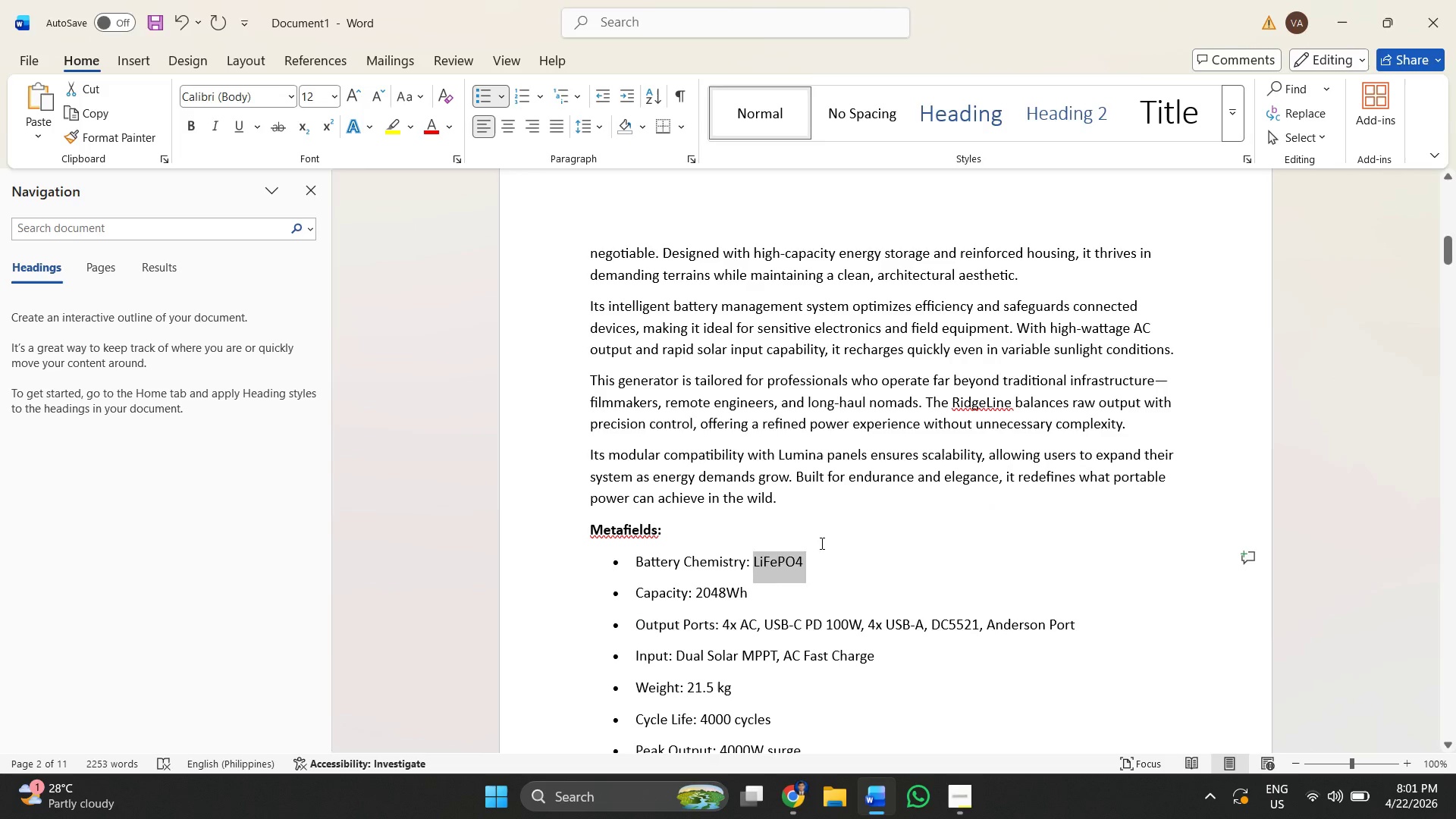 
key(Alt+Tab)
 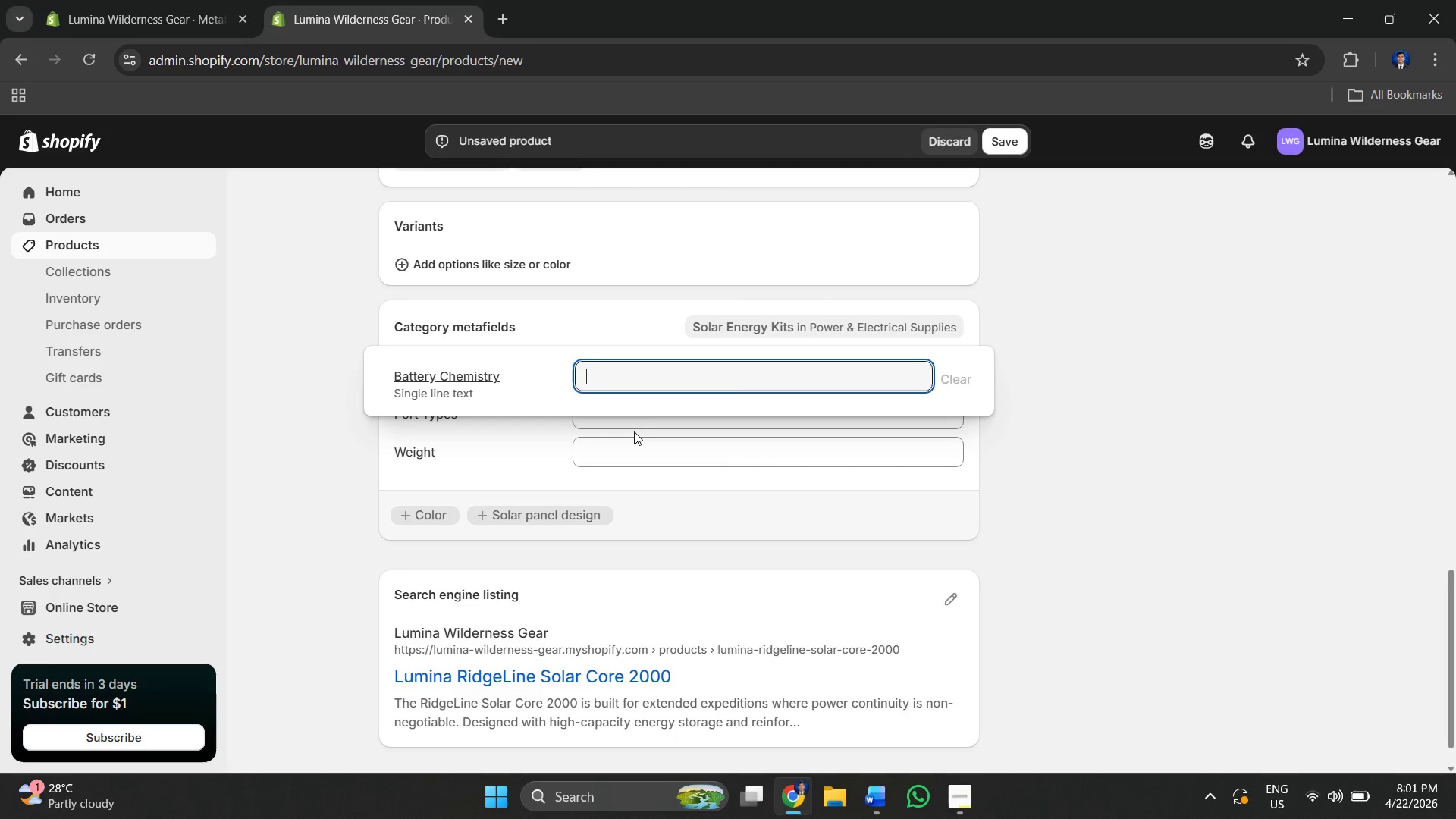 
key(Control+V)
 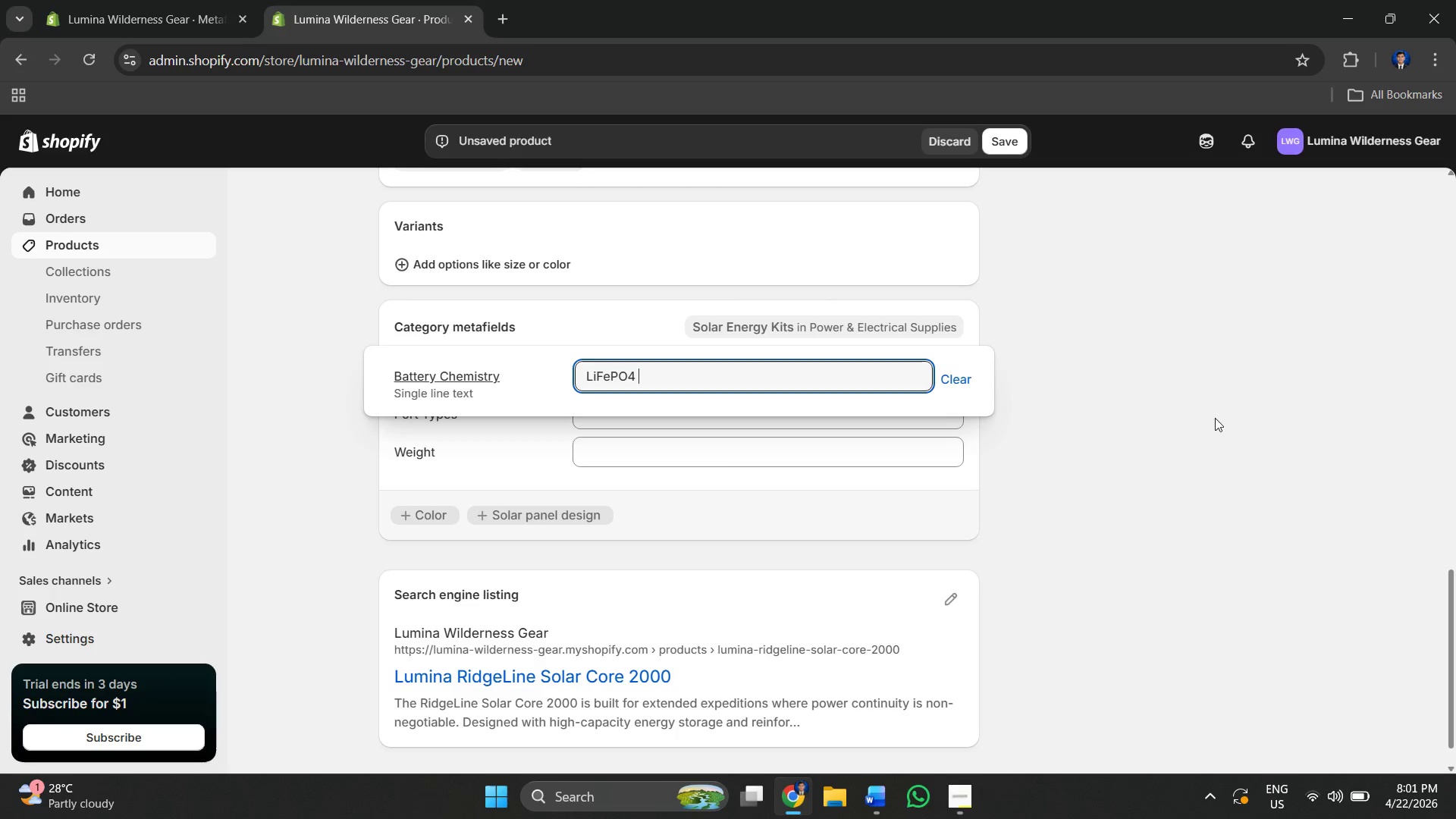 
left_click([1218, 419])
 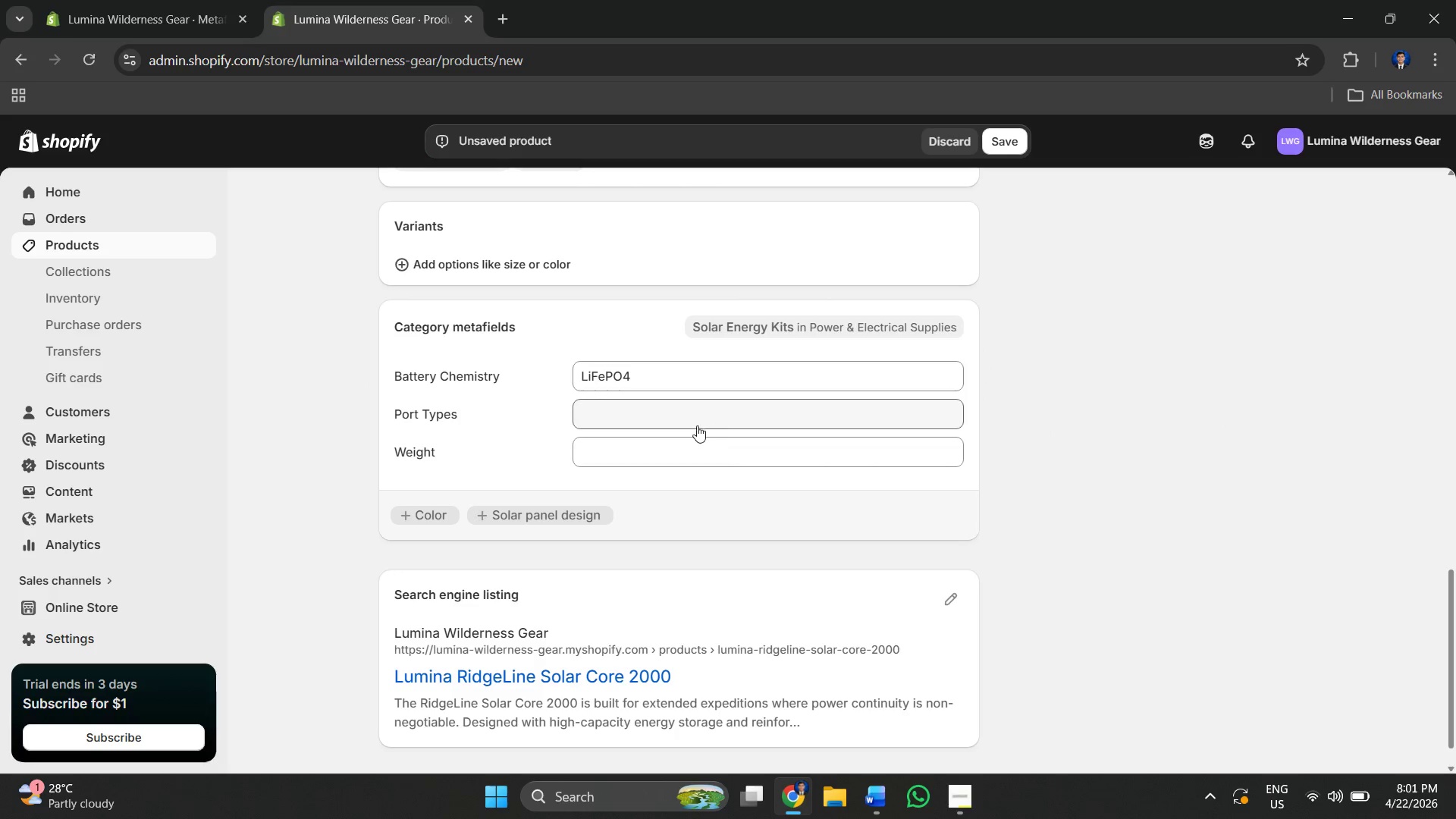 
left_click([682, 406])
 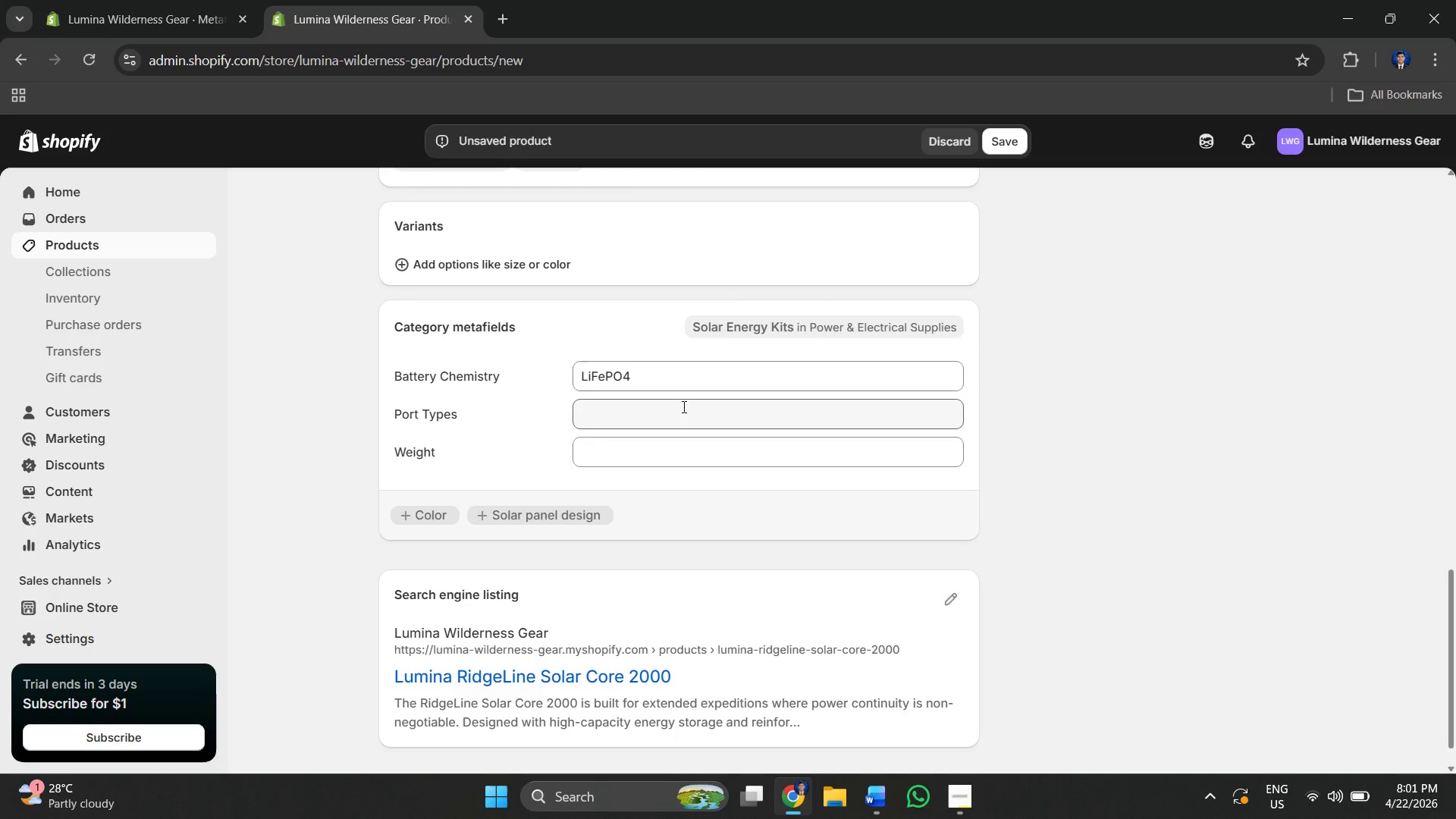 
key(Alt+AltLeft)
 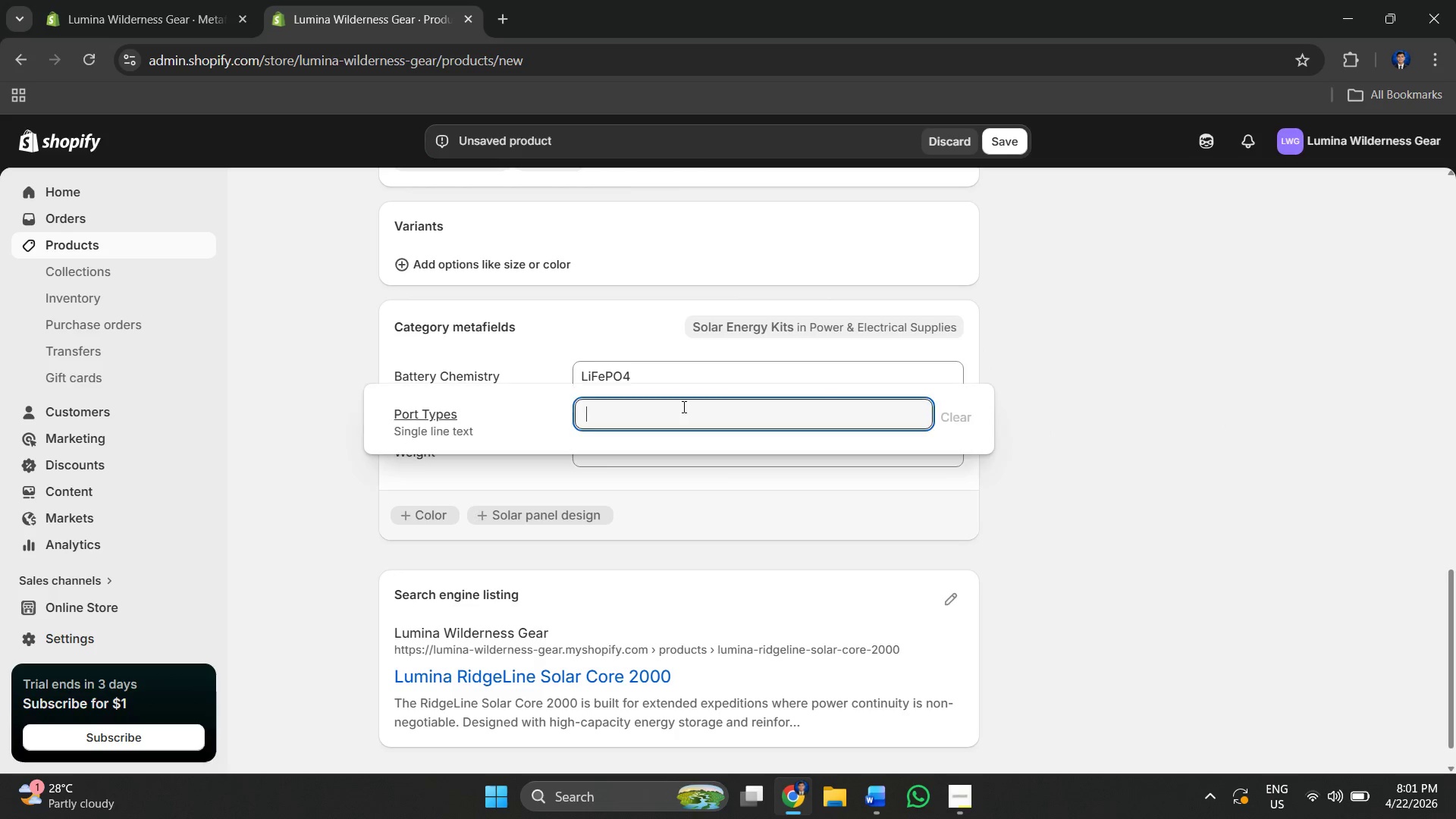 
key(Alt+Tab)
 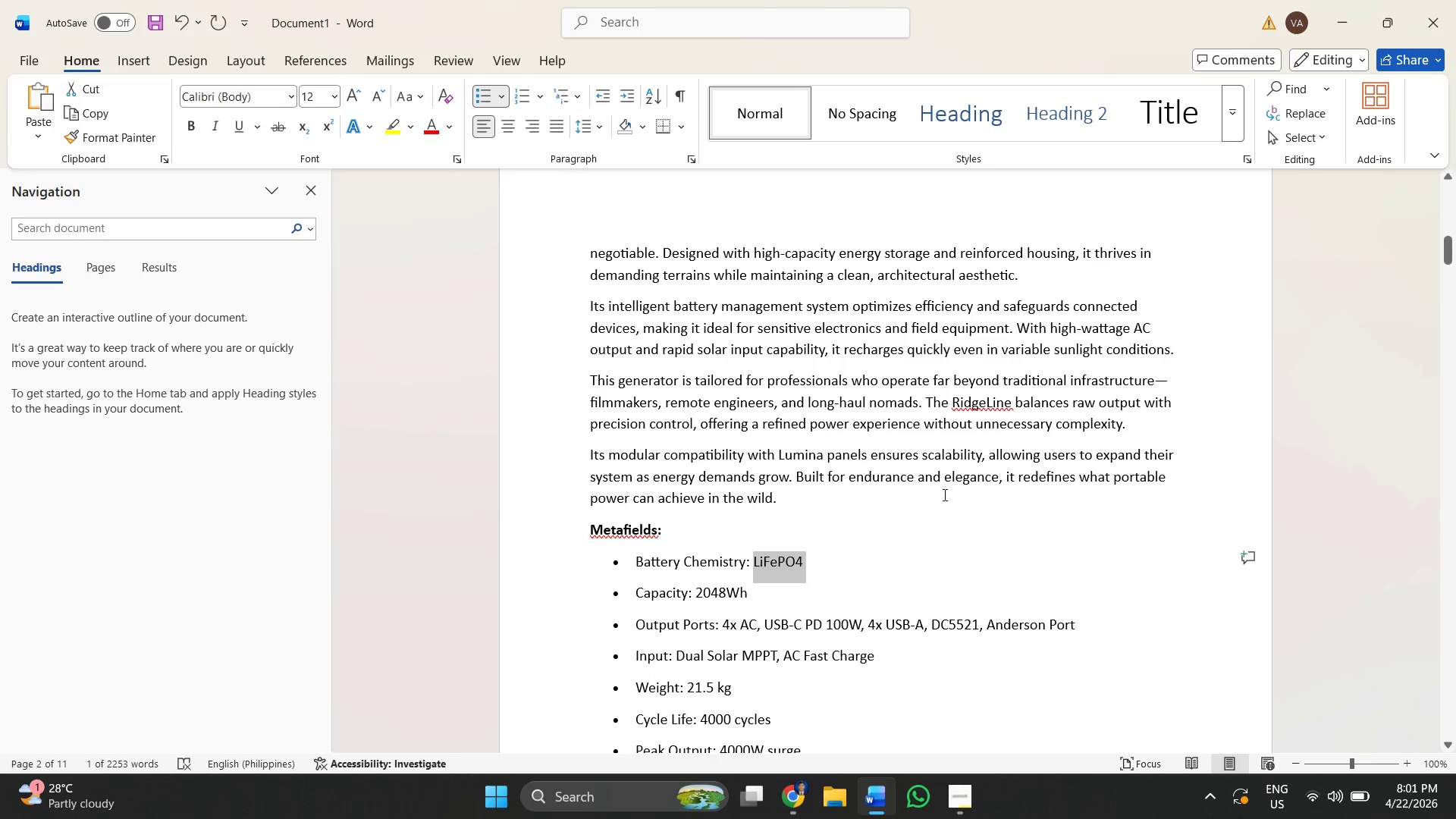 
scroll: coordinate [902, 489], scroll_direction: down, amount: 1.0
 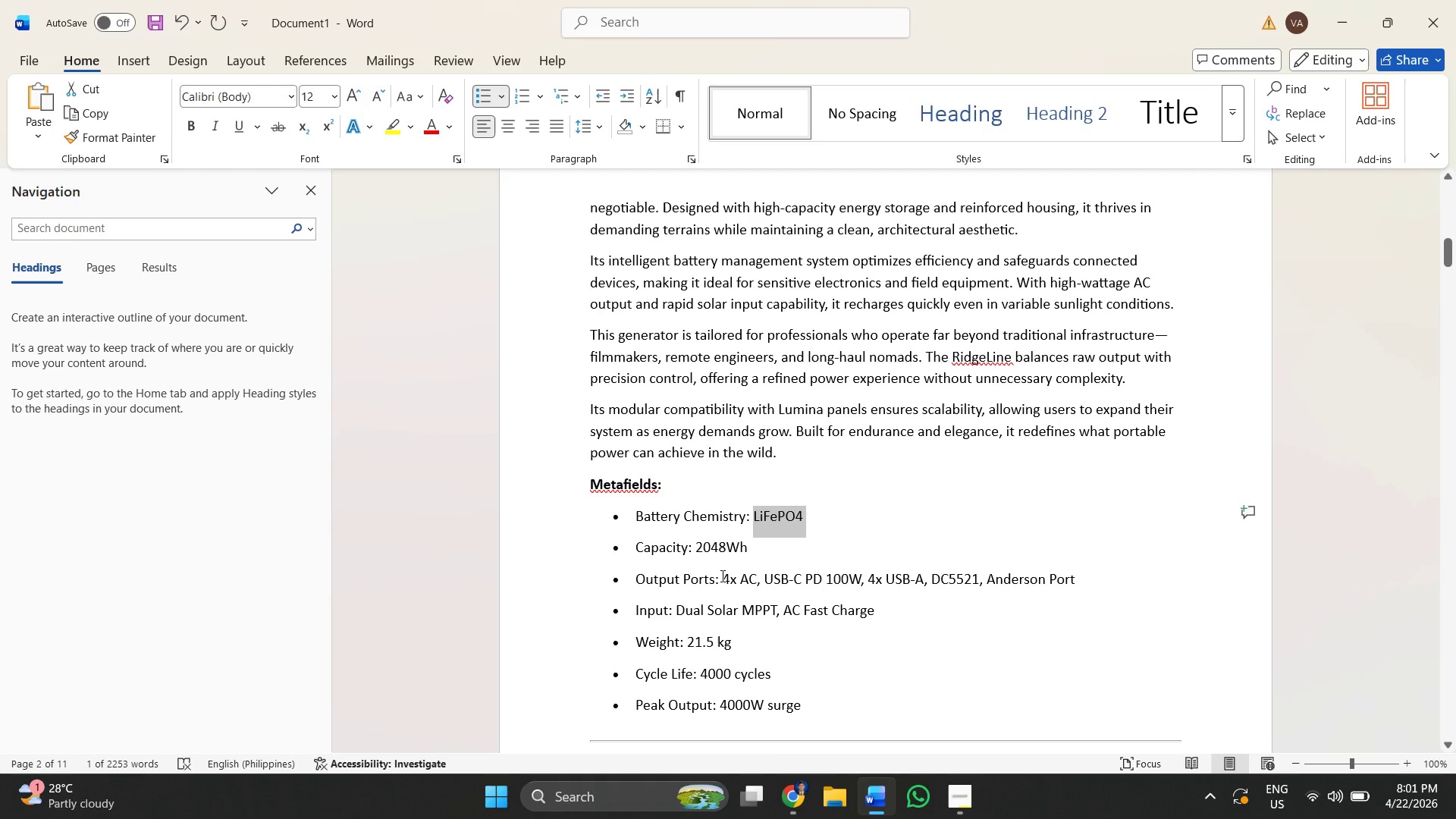 
left_click_drag(start_coordinate=[723, 576], to_coordinate=[1077, 576])
 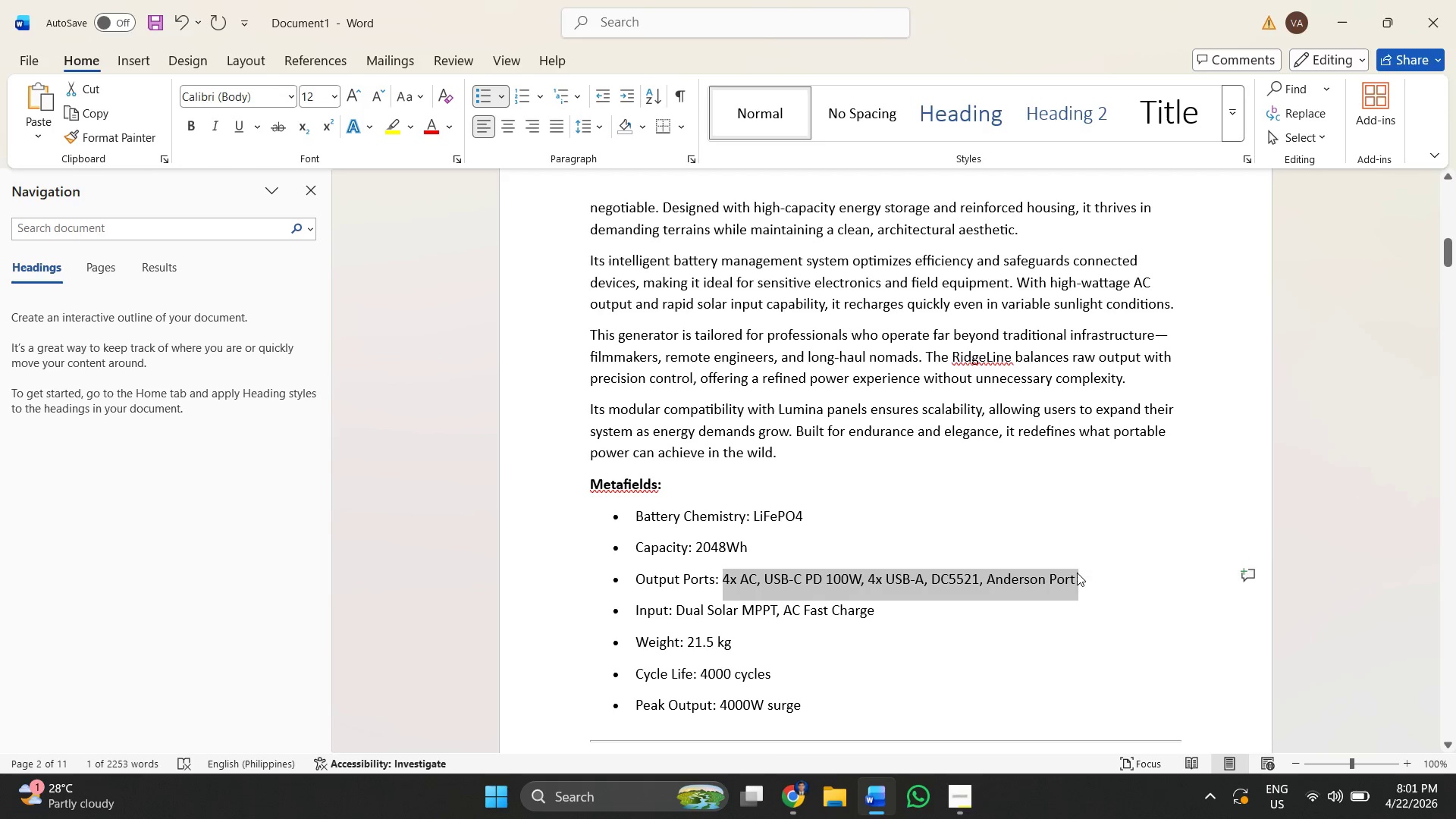 
key(Control+ControlLeft)
 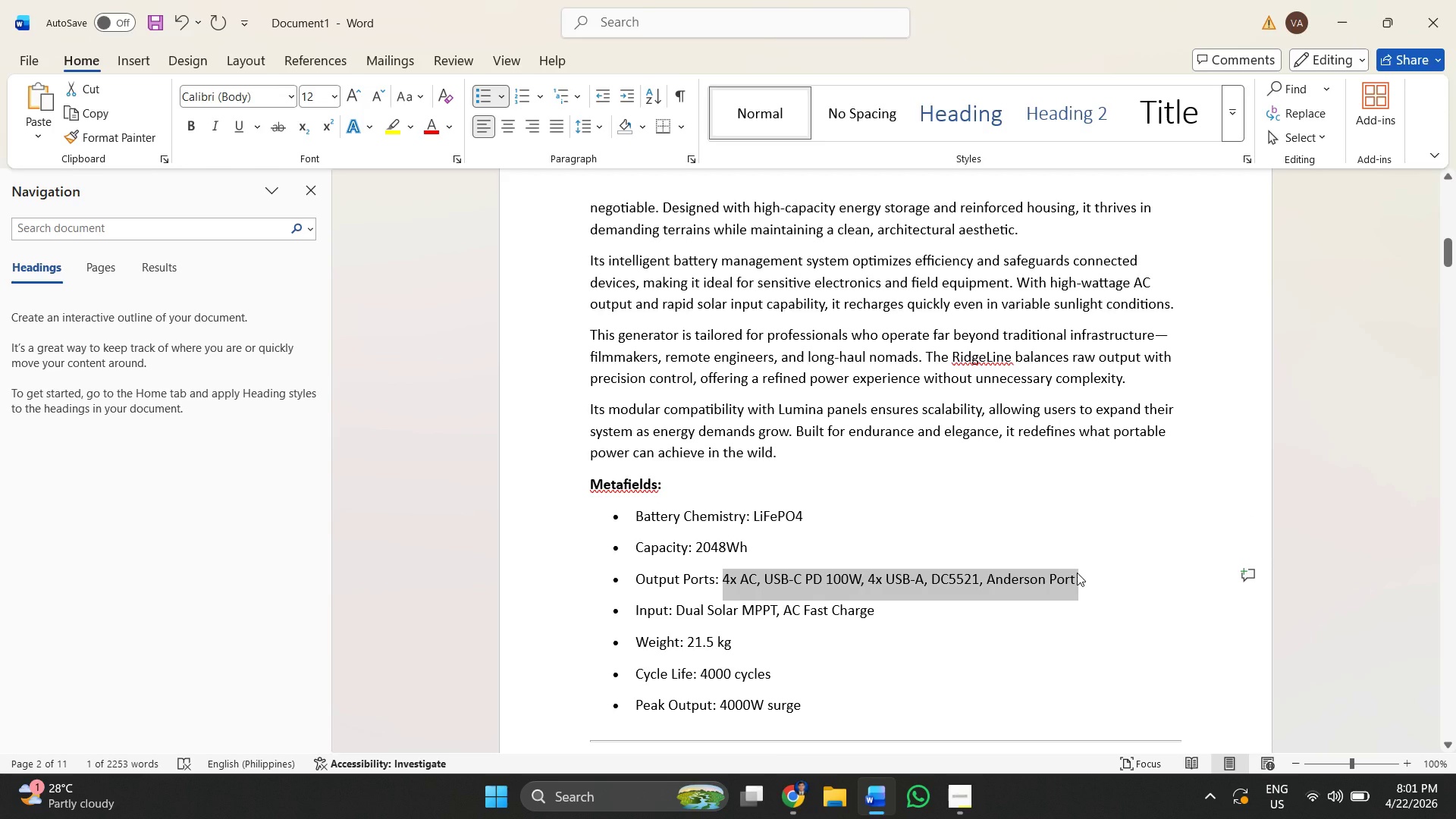 
key(Control+C)
 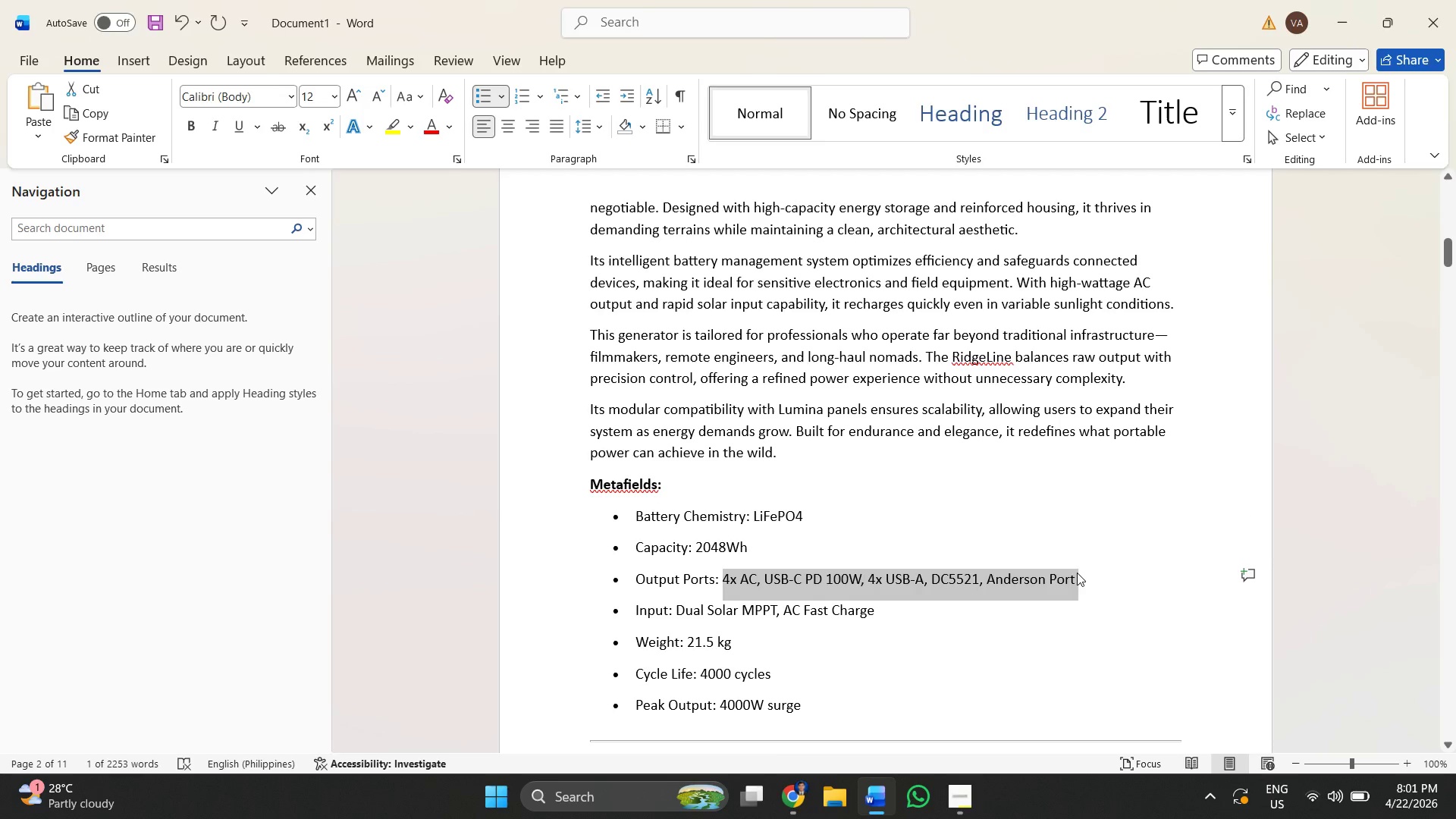 
key(Alt+AltLeft)
 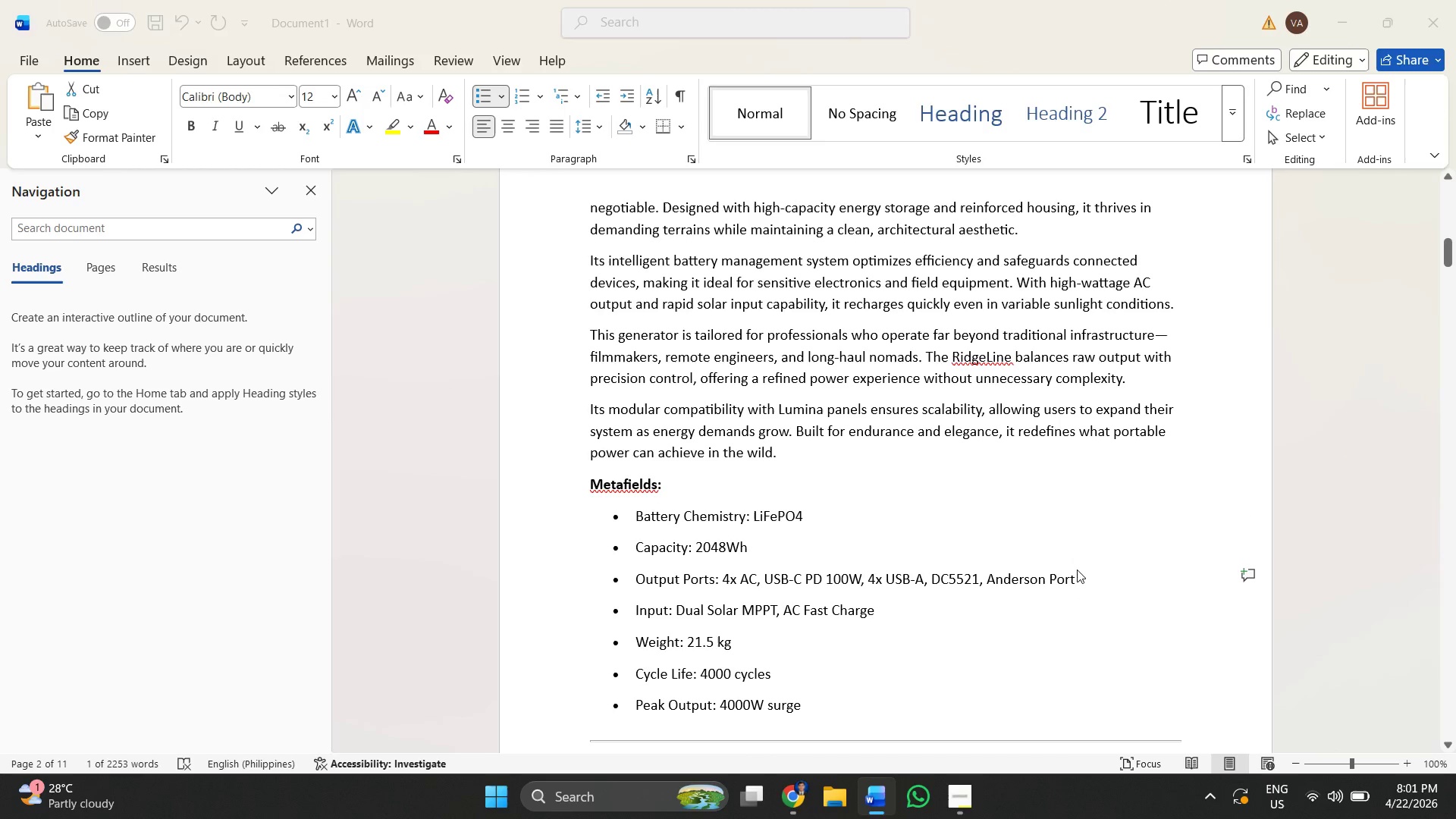 
key(Alt+Tab)
 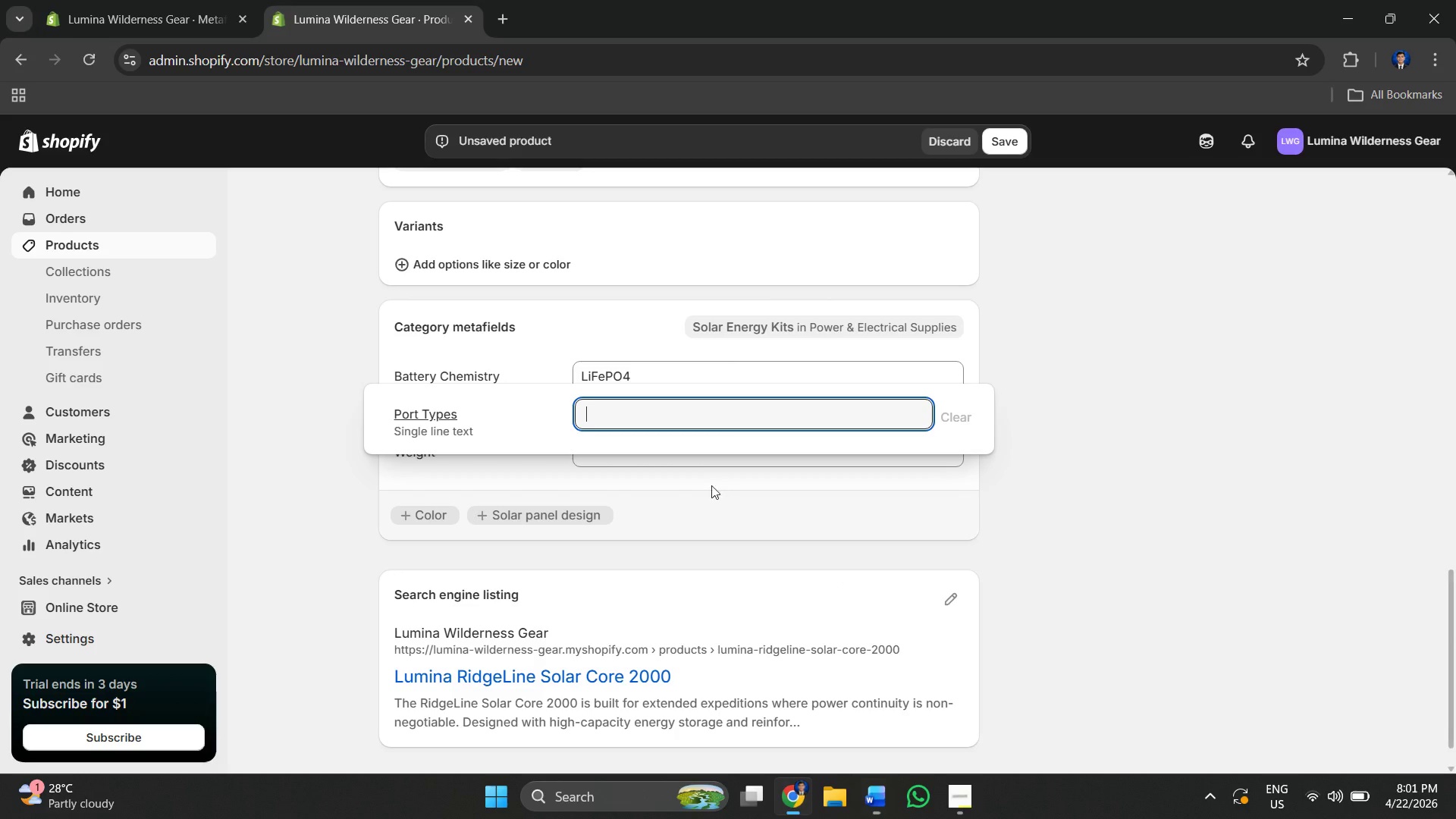 
key(Control+V)
 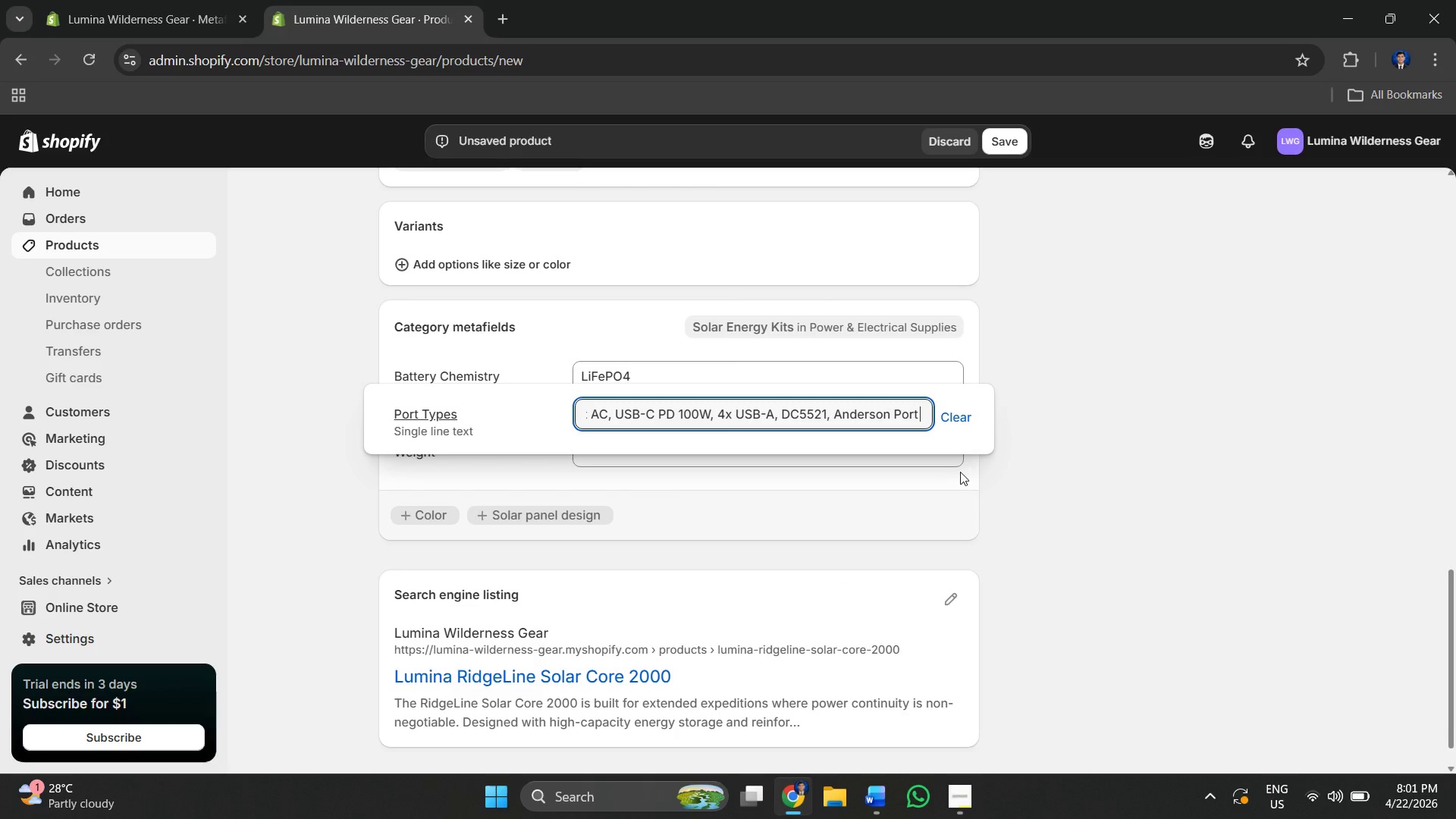 
left_click([1139, 489])
 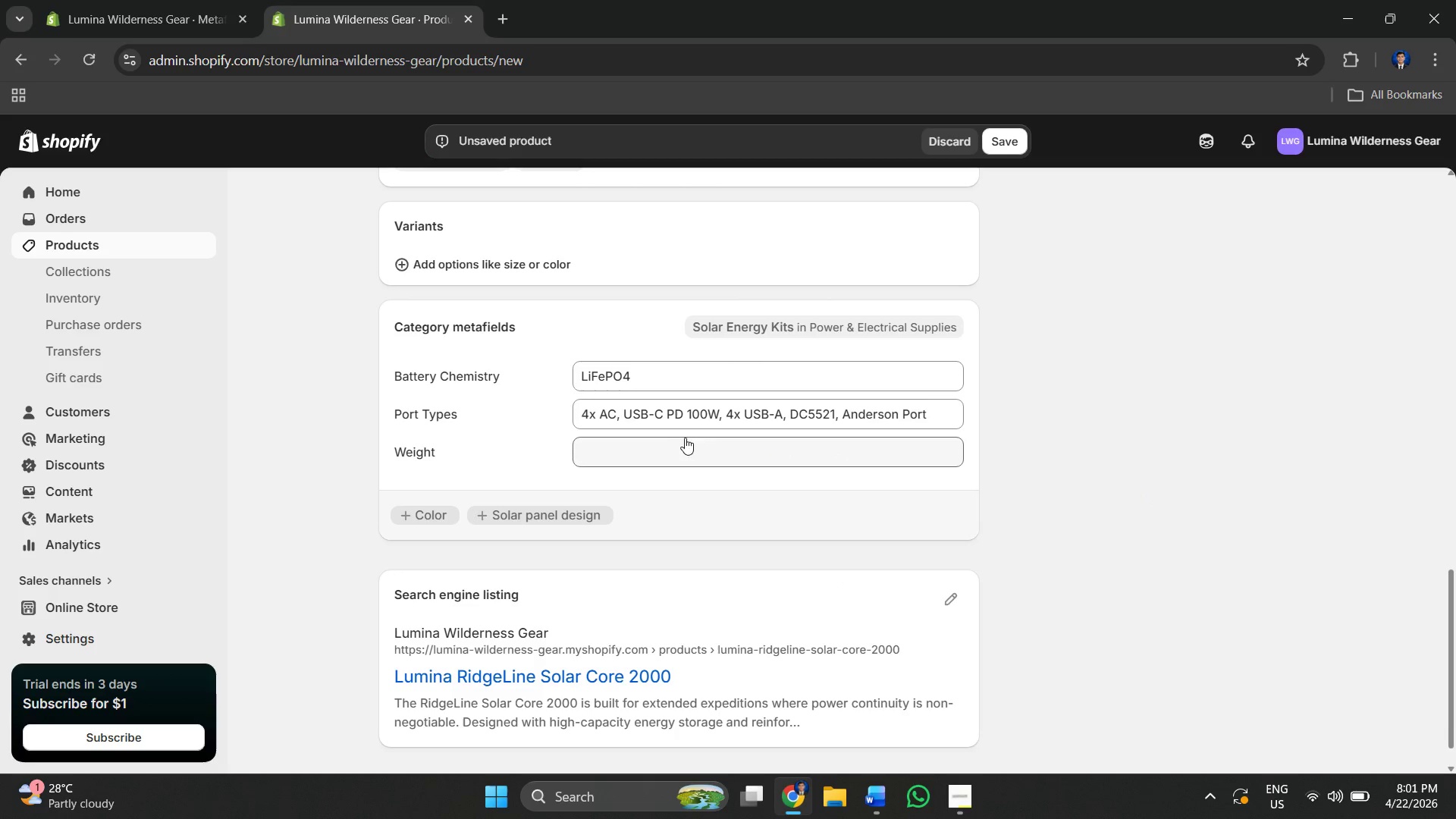 
left_click([670, 437])
 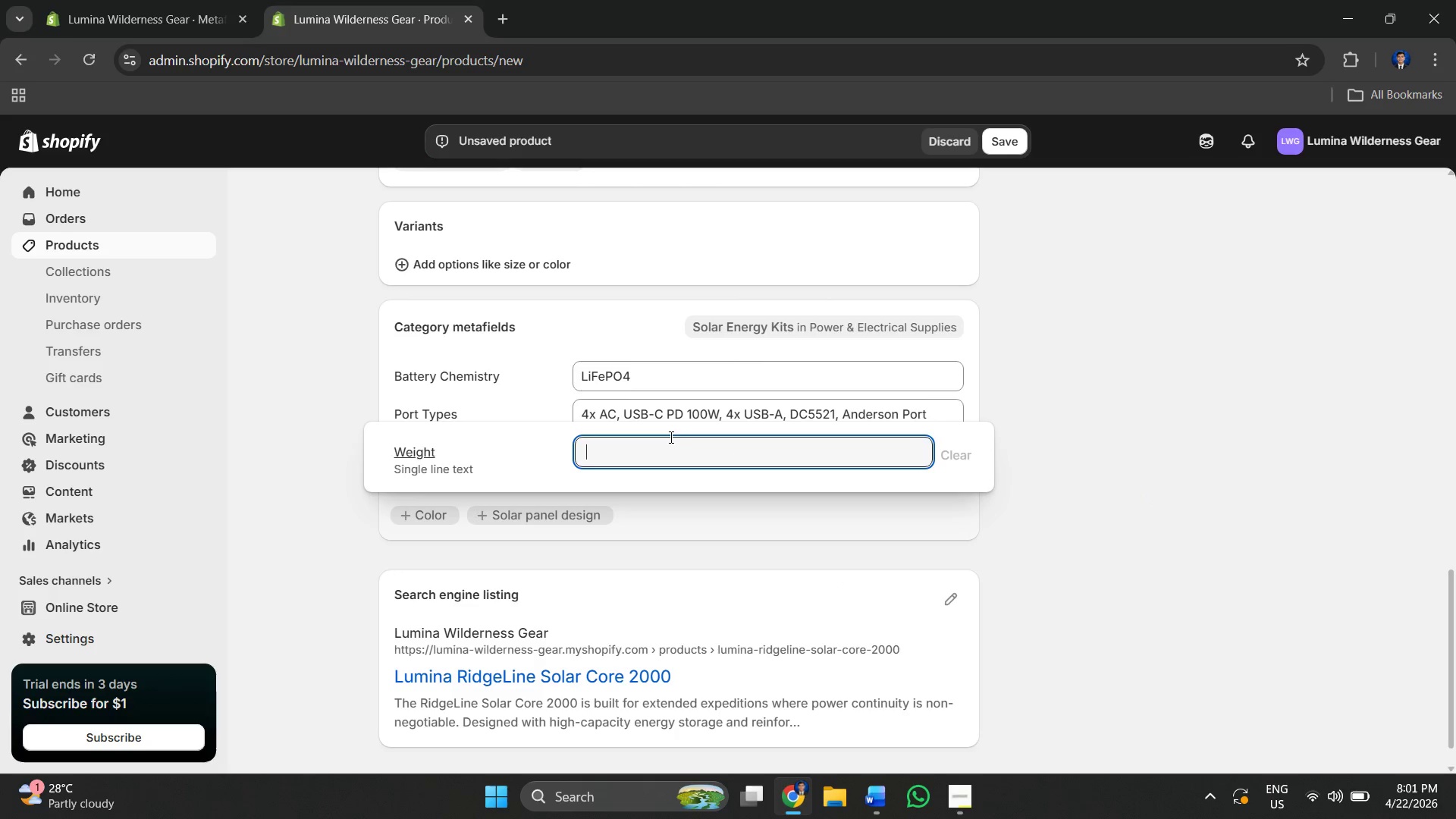 
key(Alt+AltLeft)
 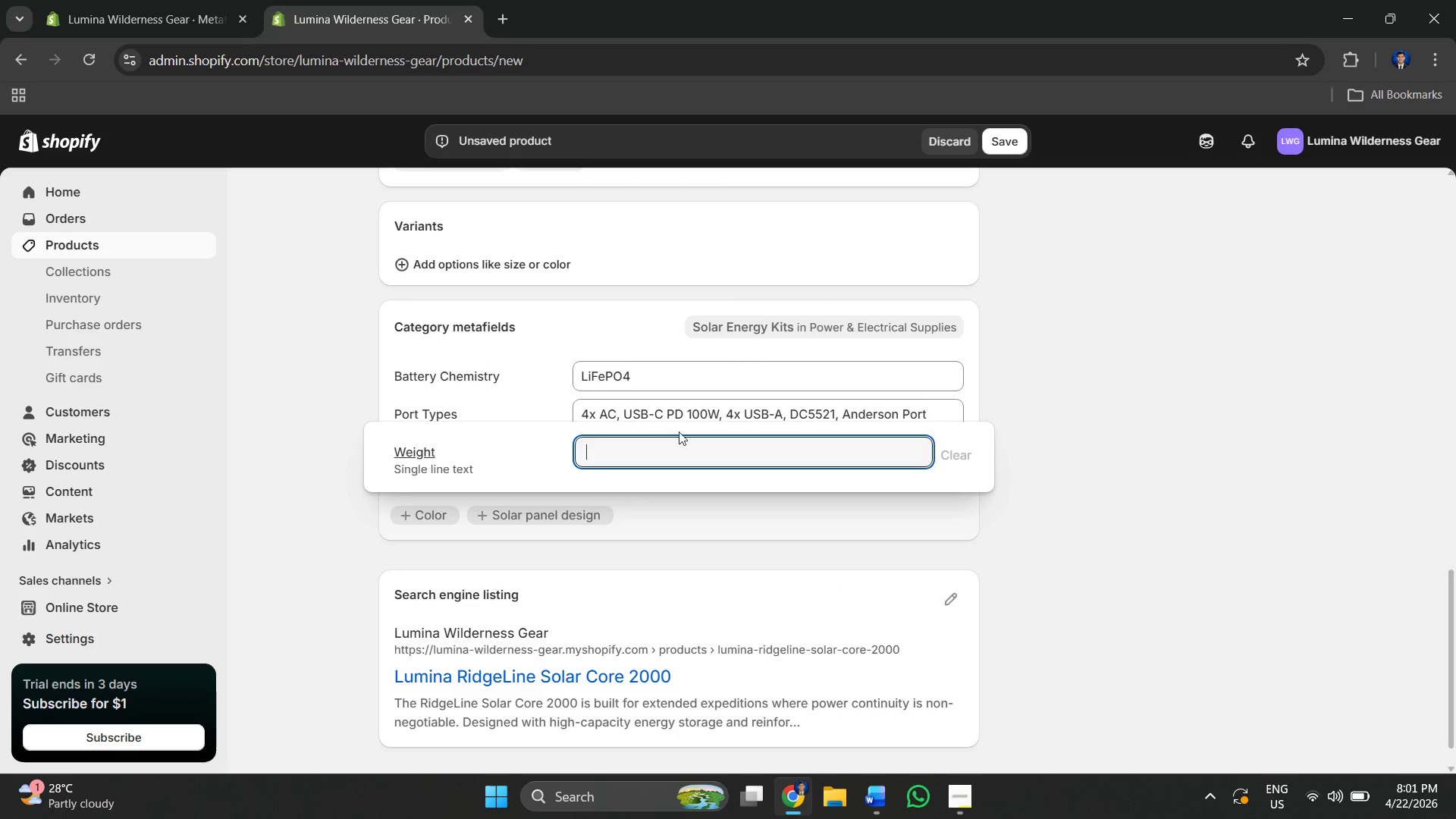 
key(Alt+Tab)
 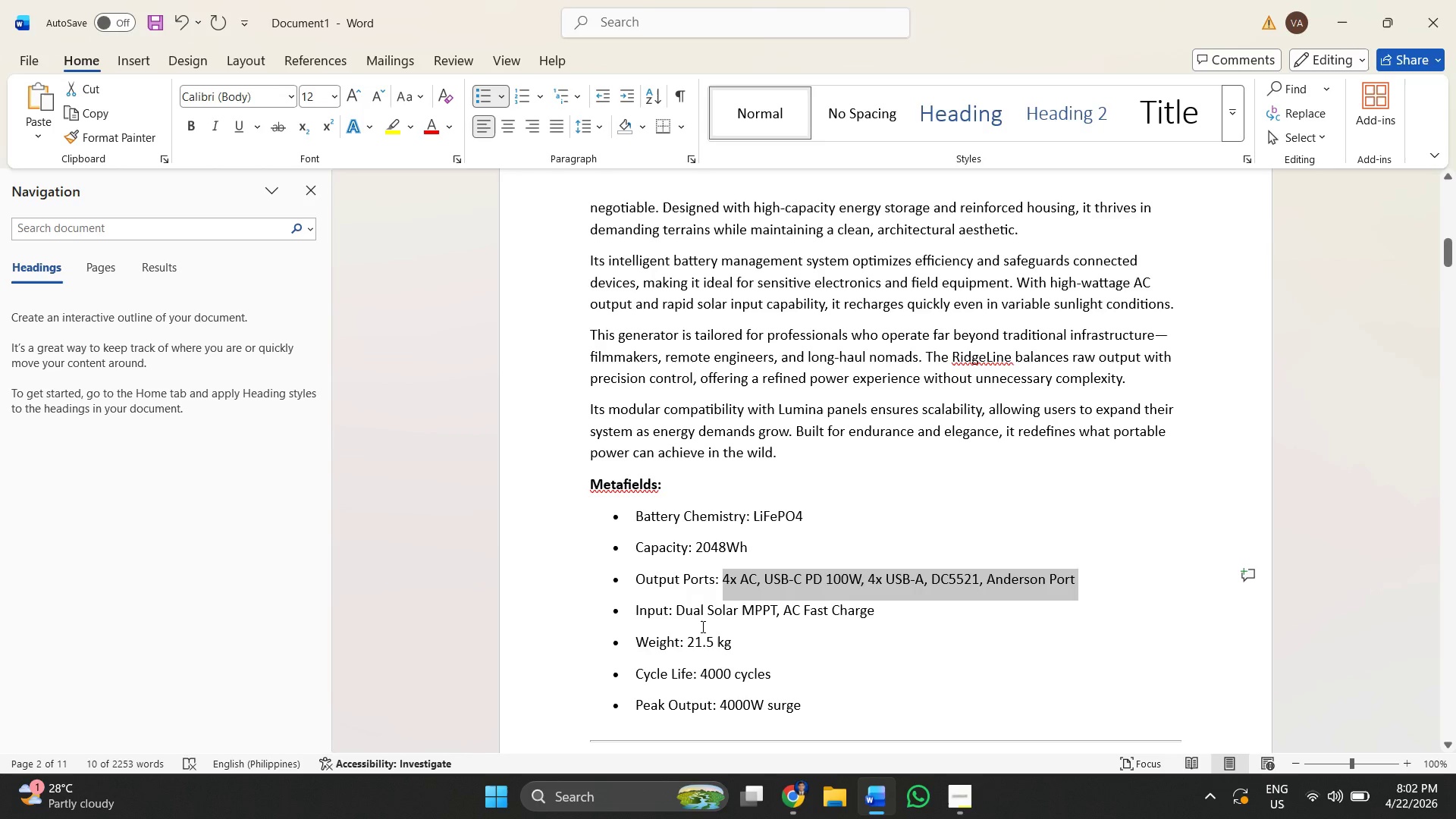 
key(Alt+Tab)
 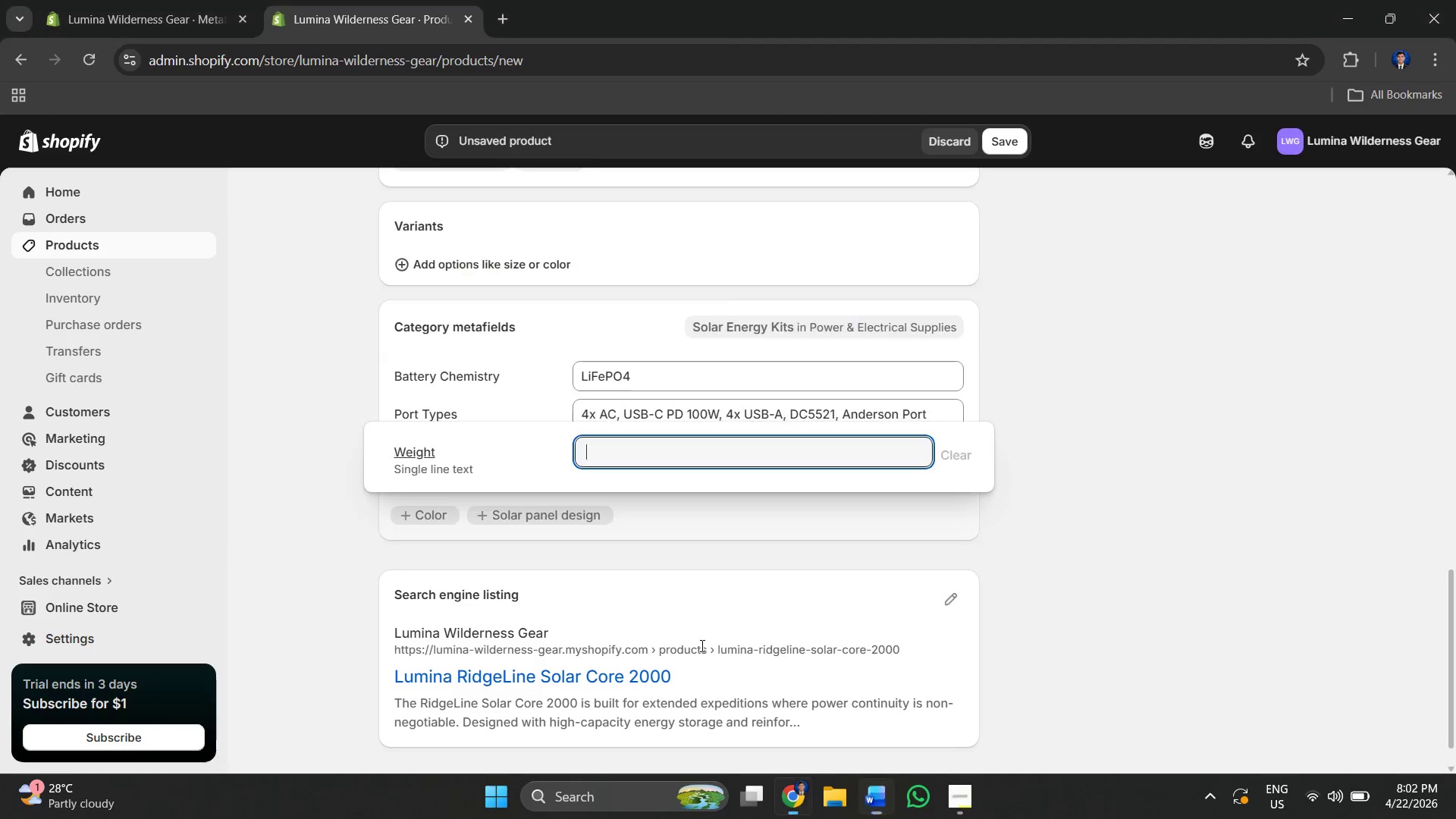 
key(Alt+AltLeft)
 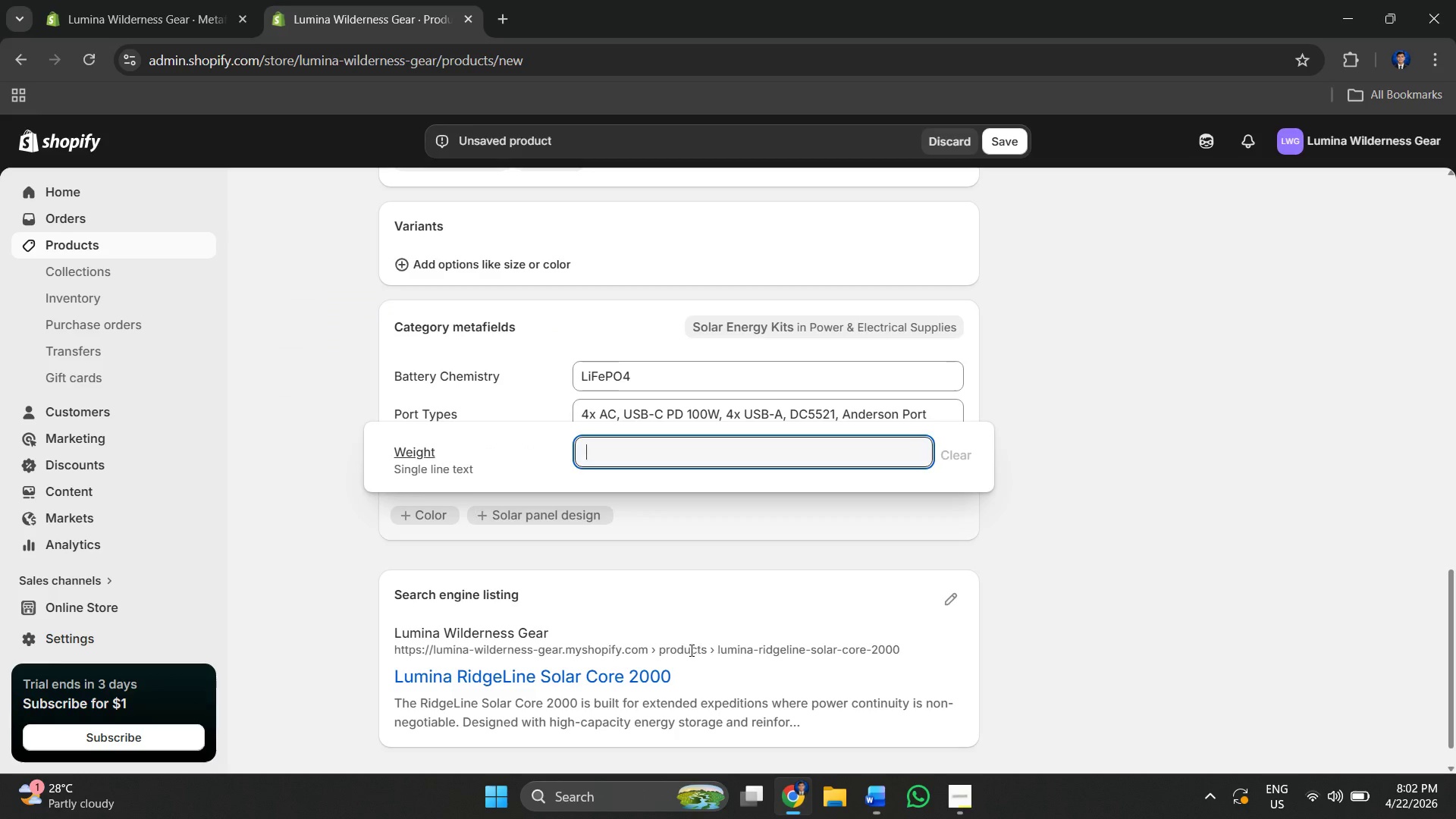 
key(Alt+Tab)
 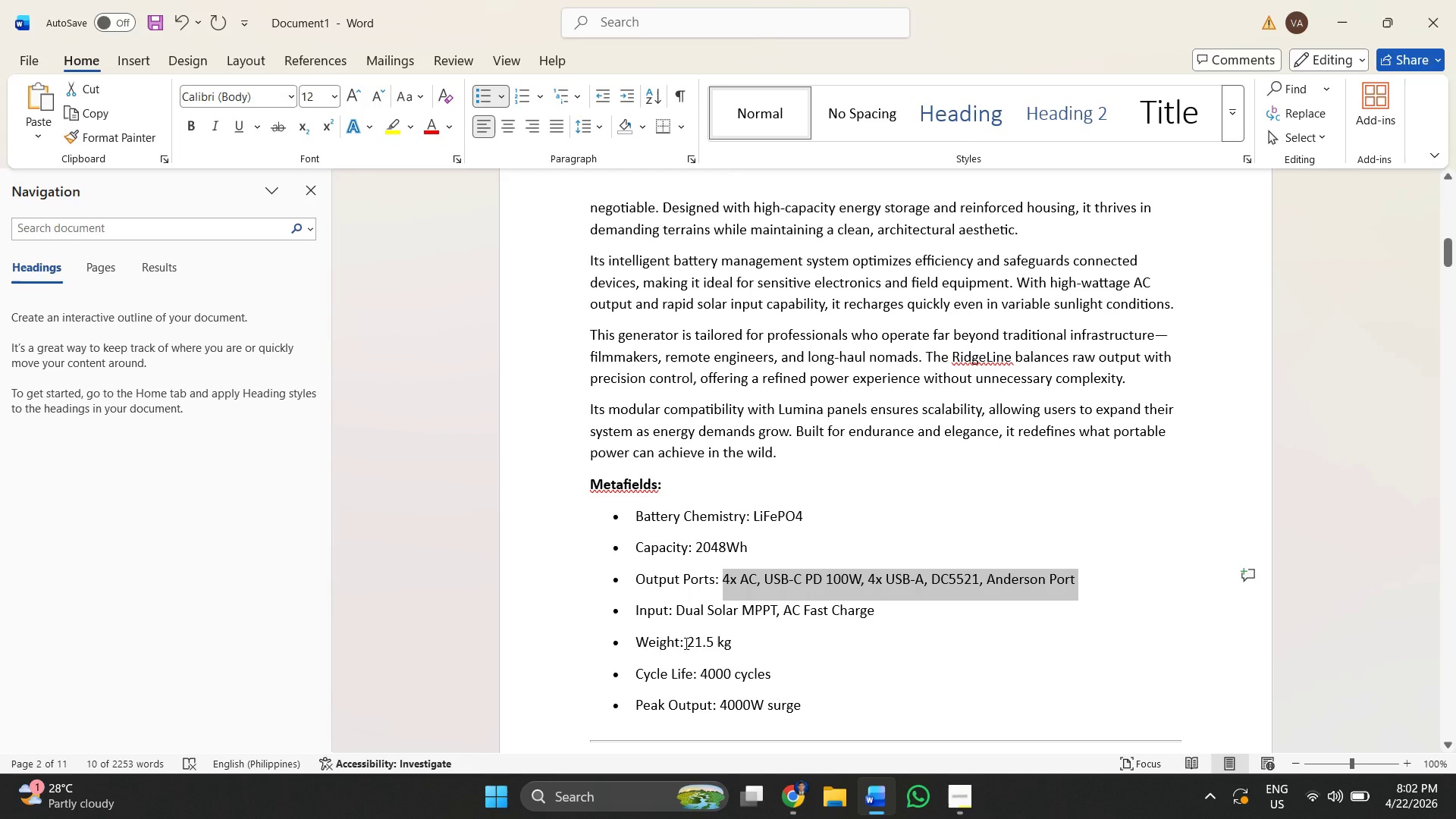 
left_click_drag(start_coordinate=[686, 643], to_coordinate=[739, 637])
 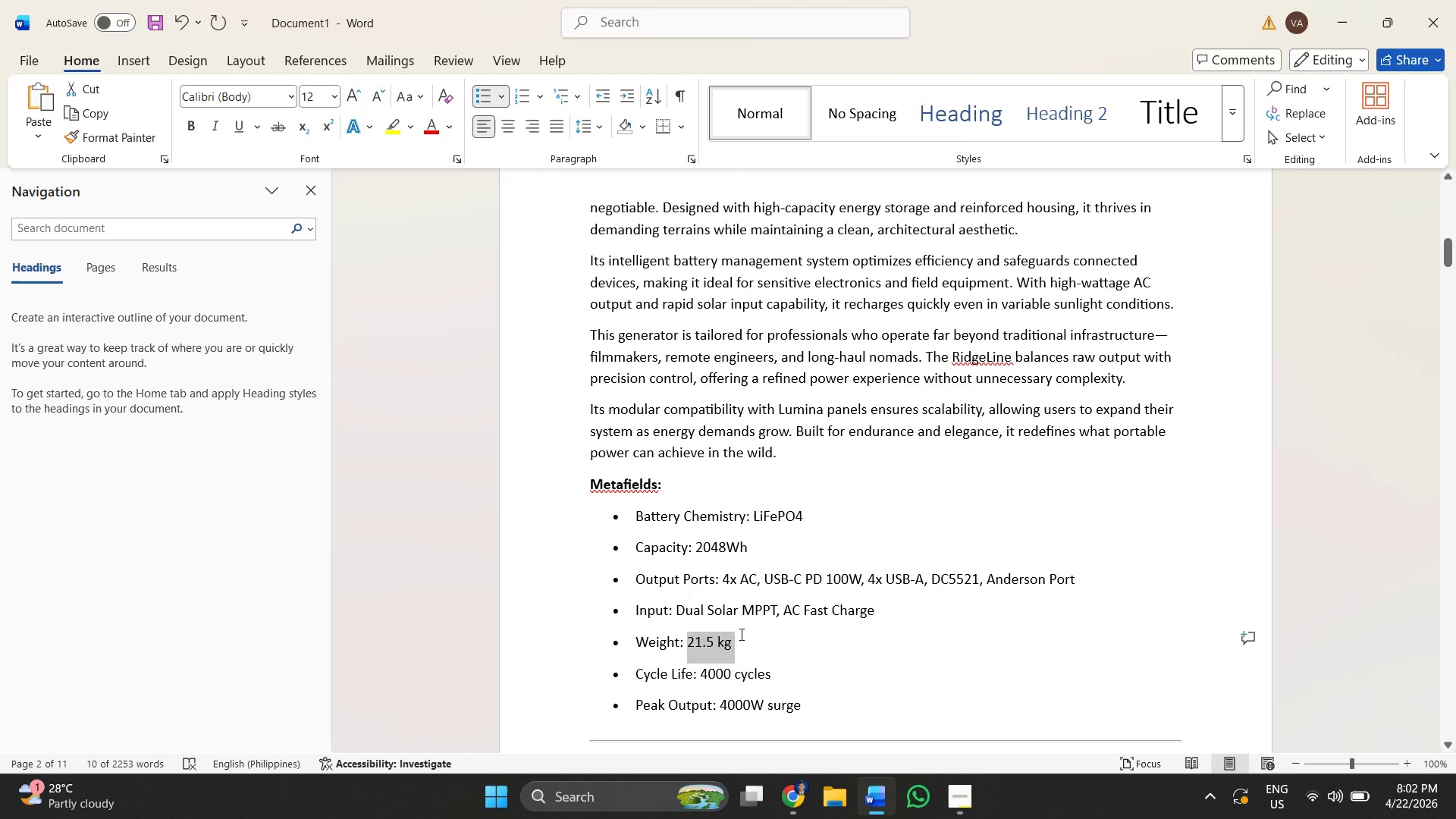 
key(Control+ControlLeft)
 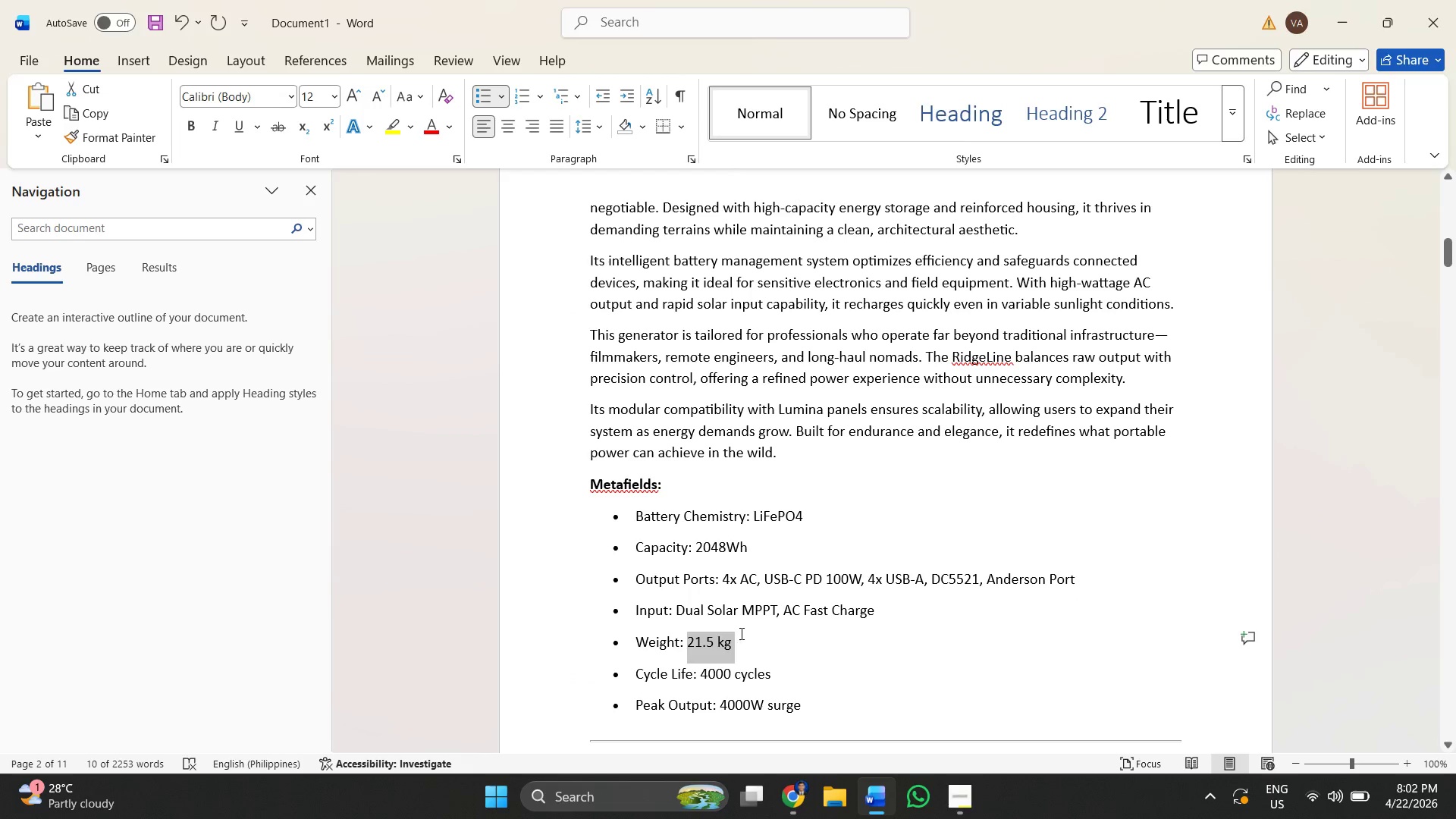 
key(Control+C)
 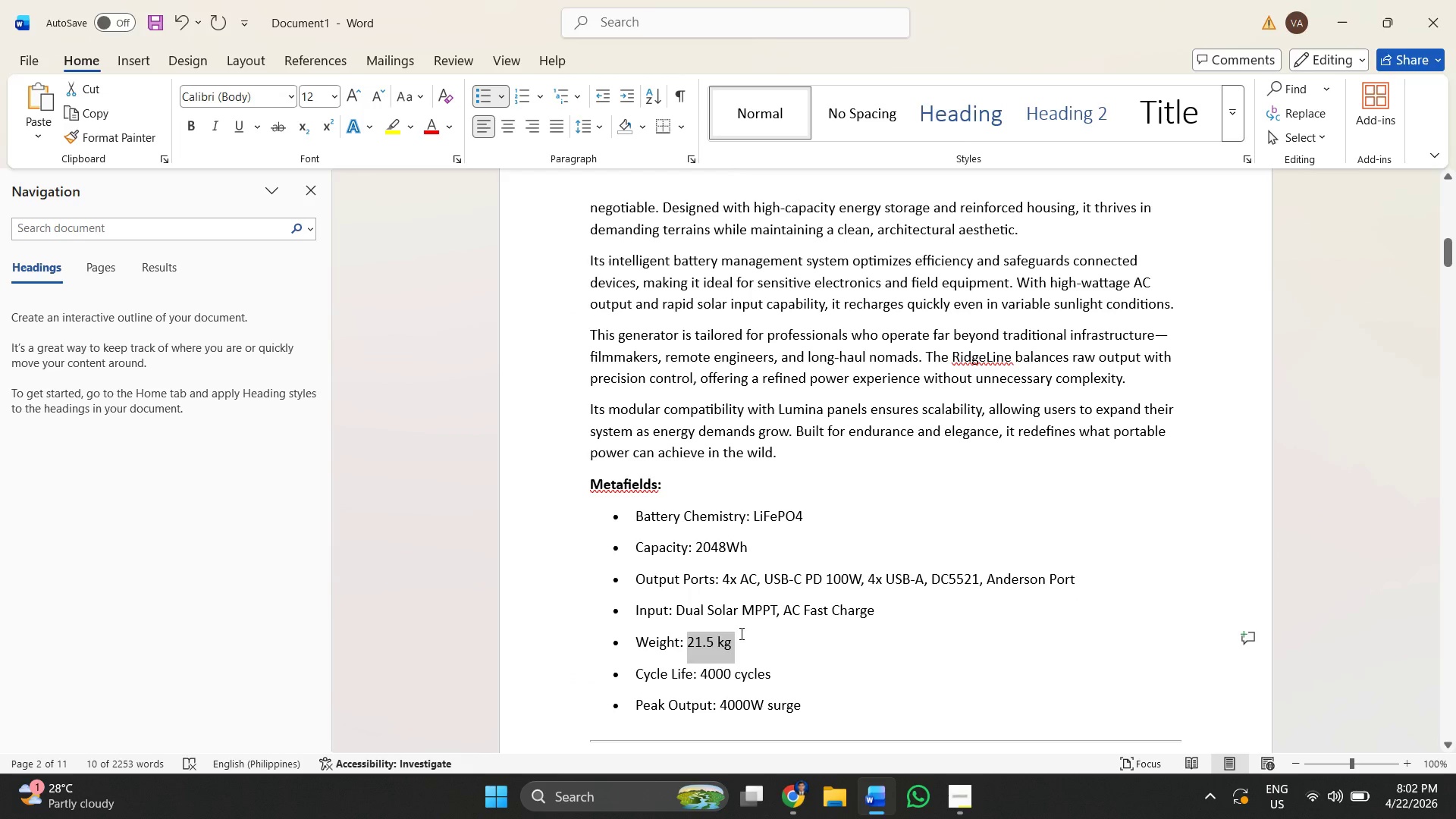 
key(Alt+AltLeft)
 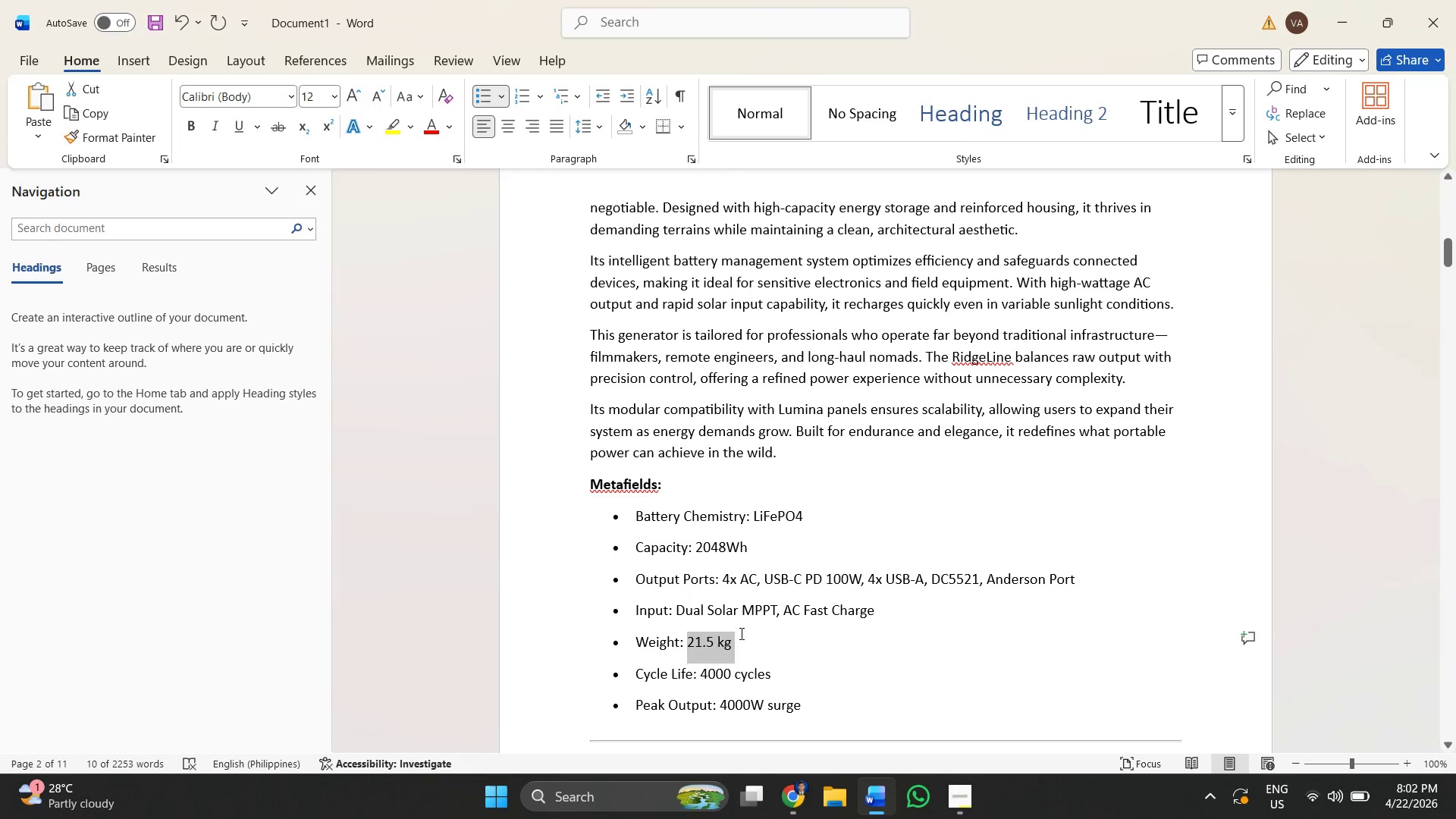 
key(Alt+Tab)
 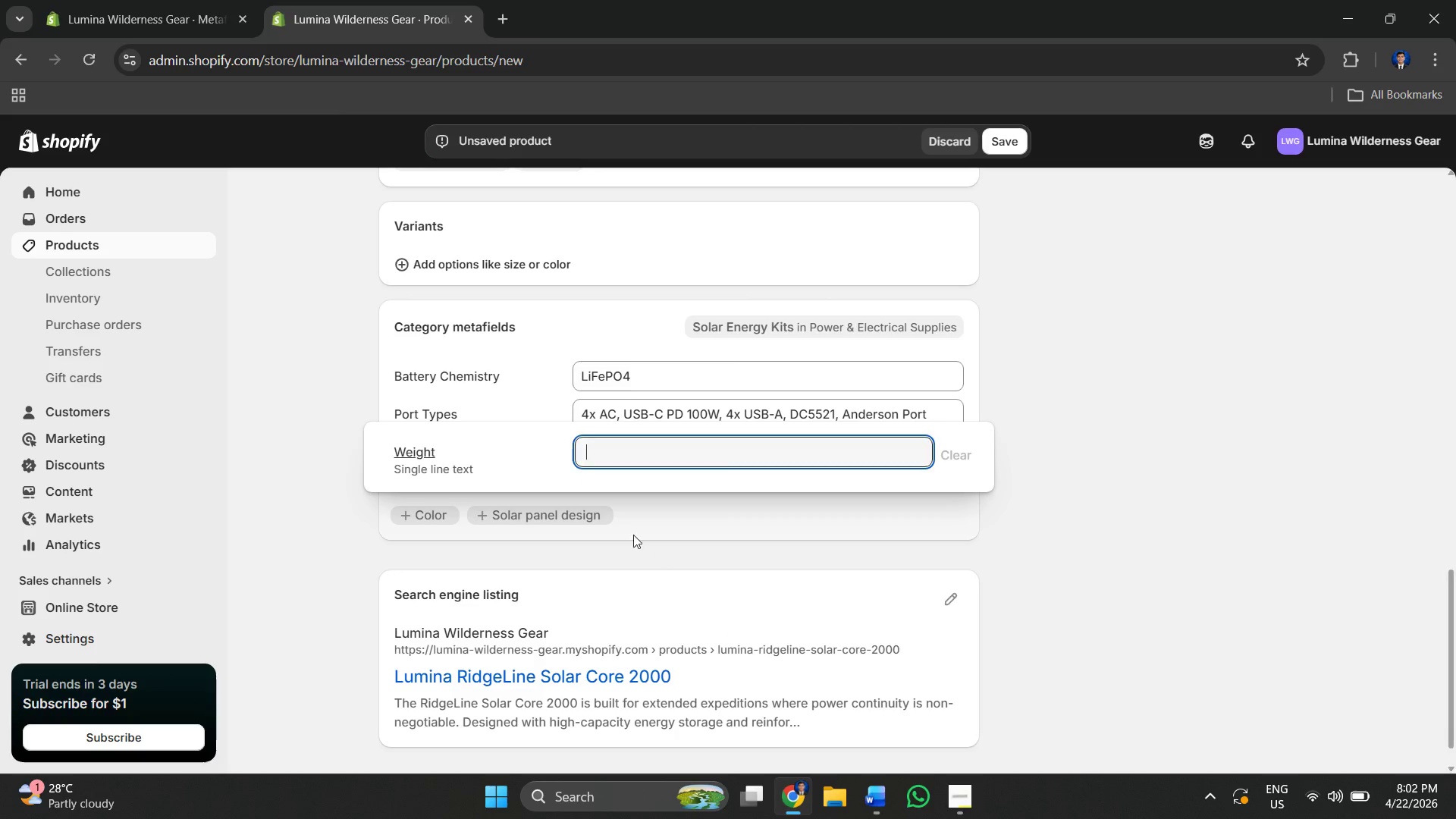 
key(Control+V)
 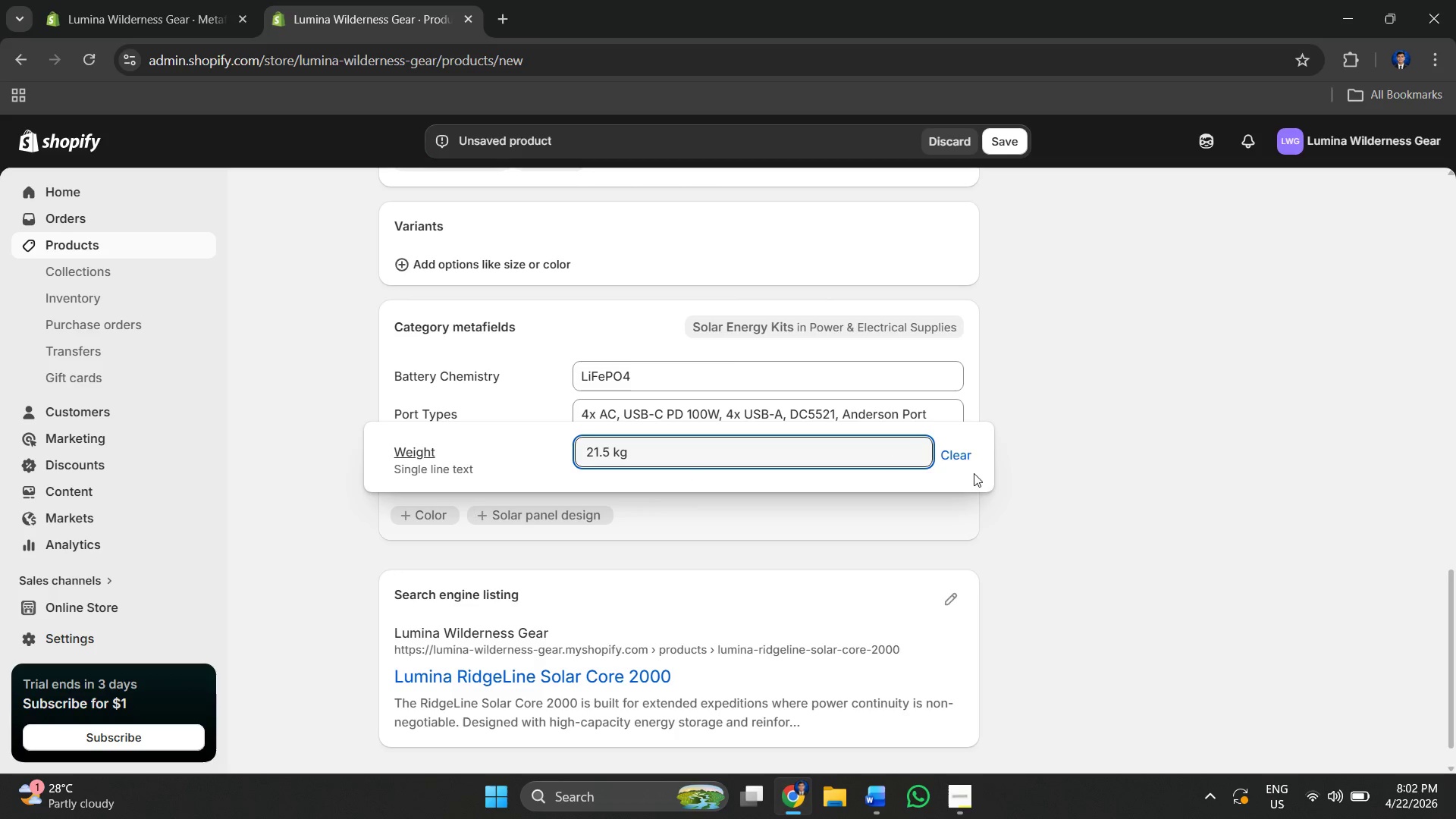 
left_click([1058, 496])
 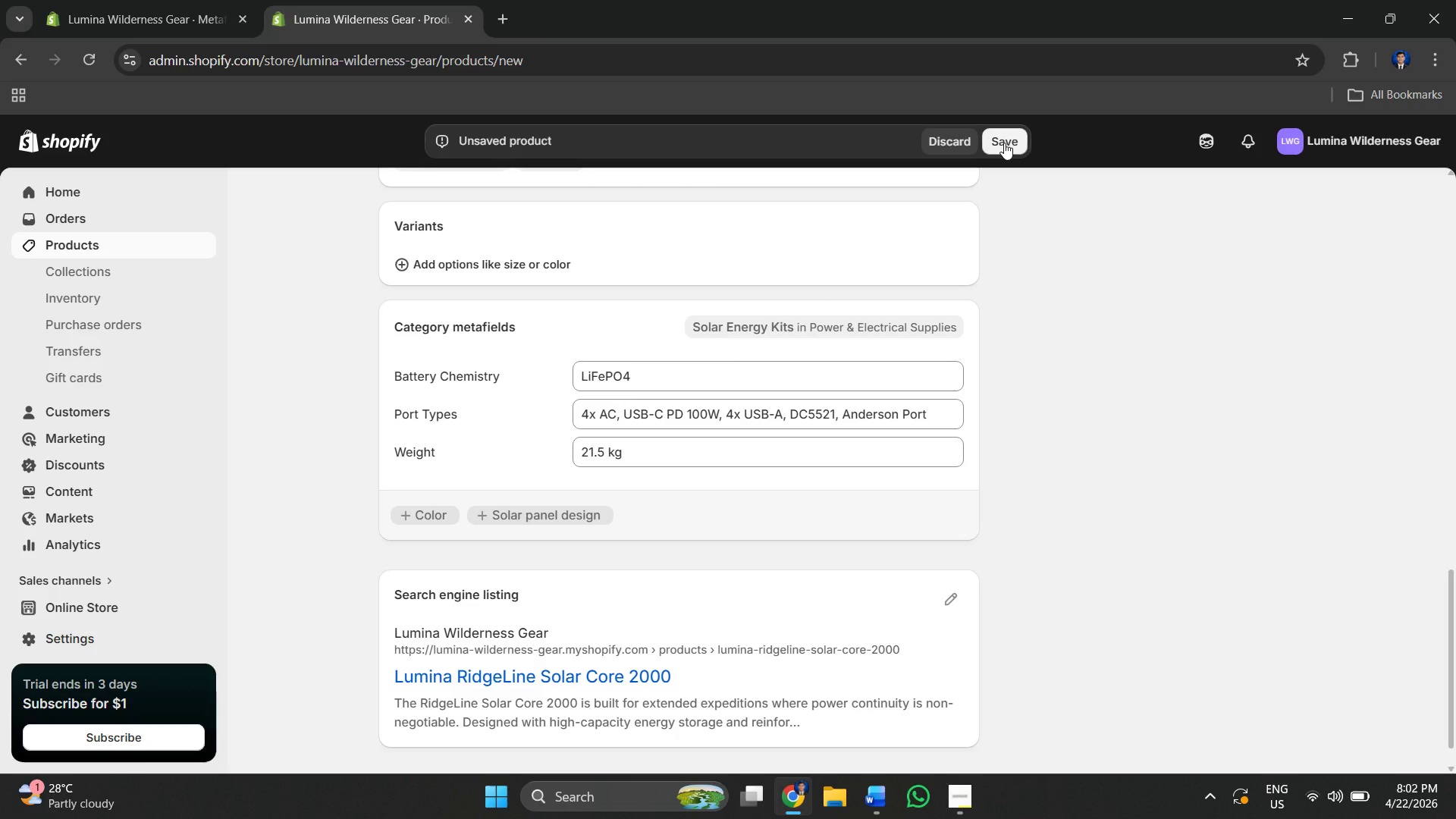 
wait(5.94)
 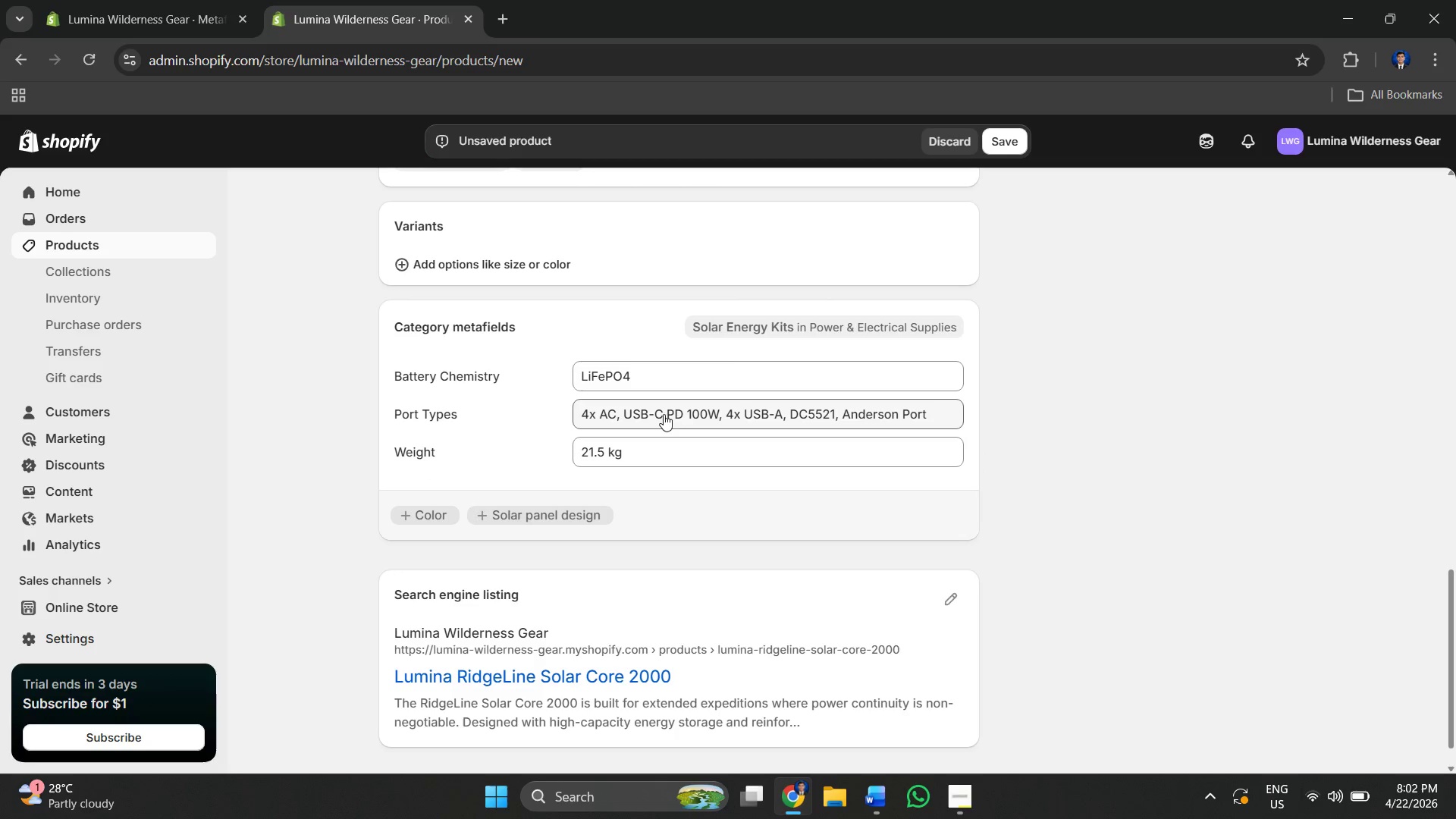 
left_click([610, 418])
 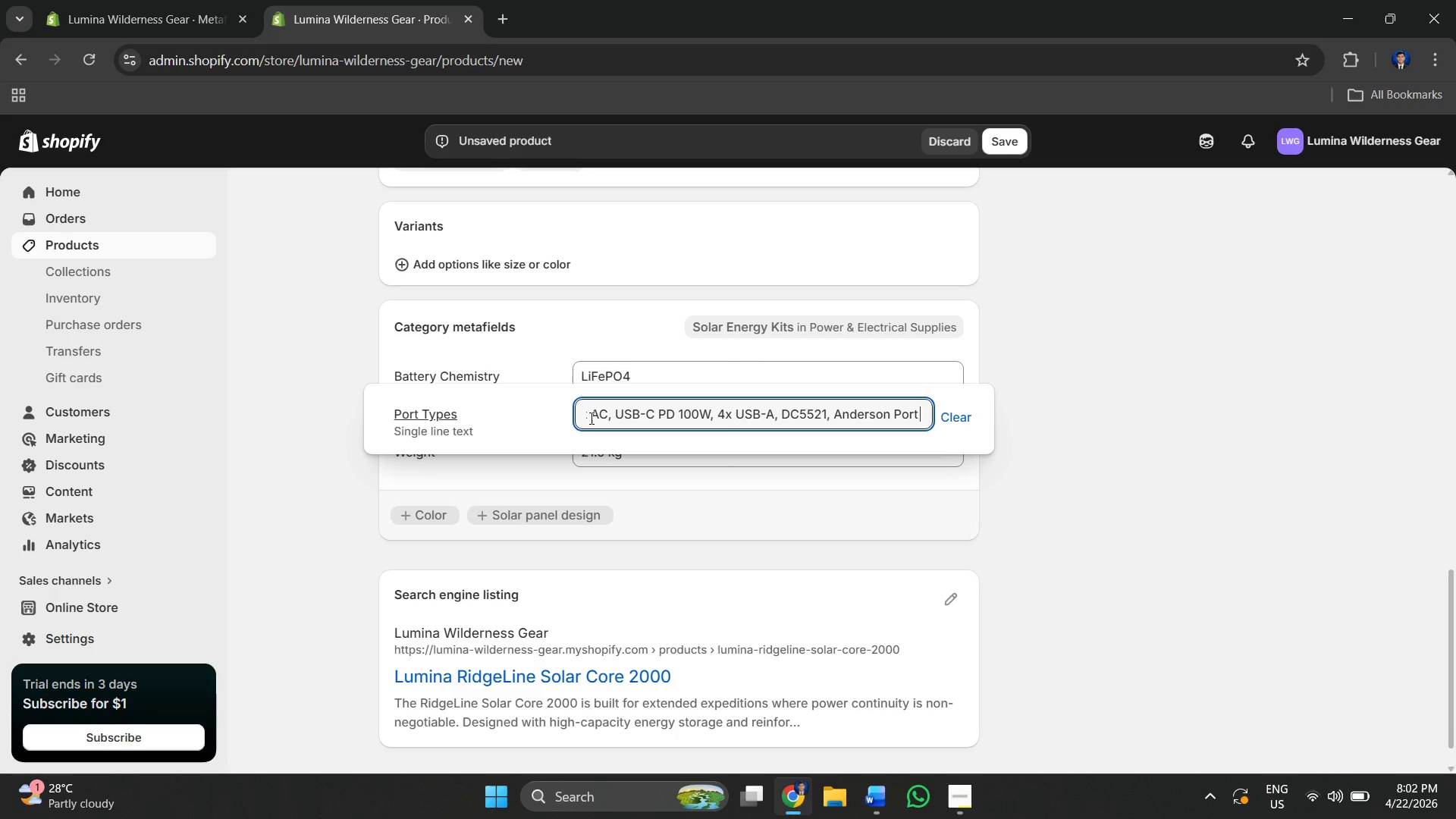 
left_click([590, 418])
 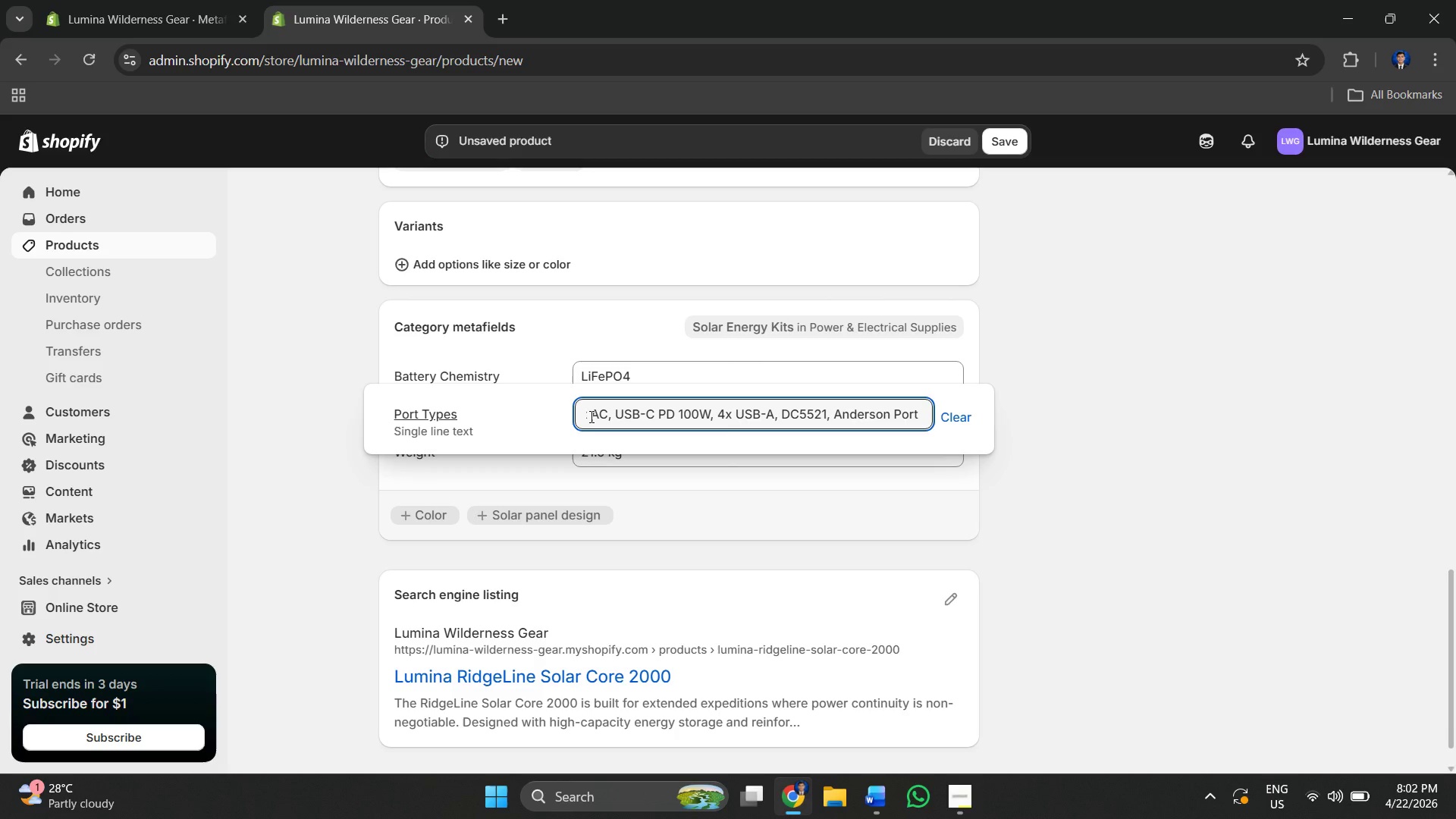 
hold_key(key=ArrowLeft, duration=1.17)
 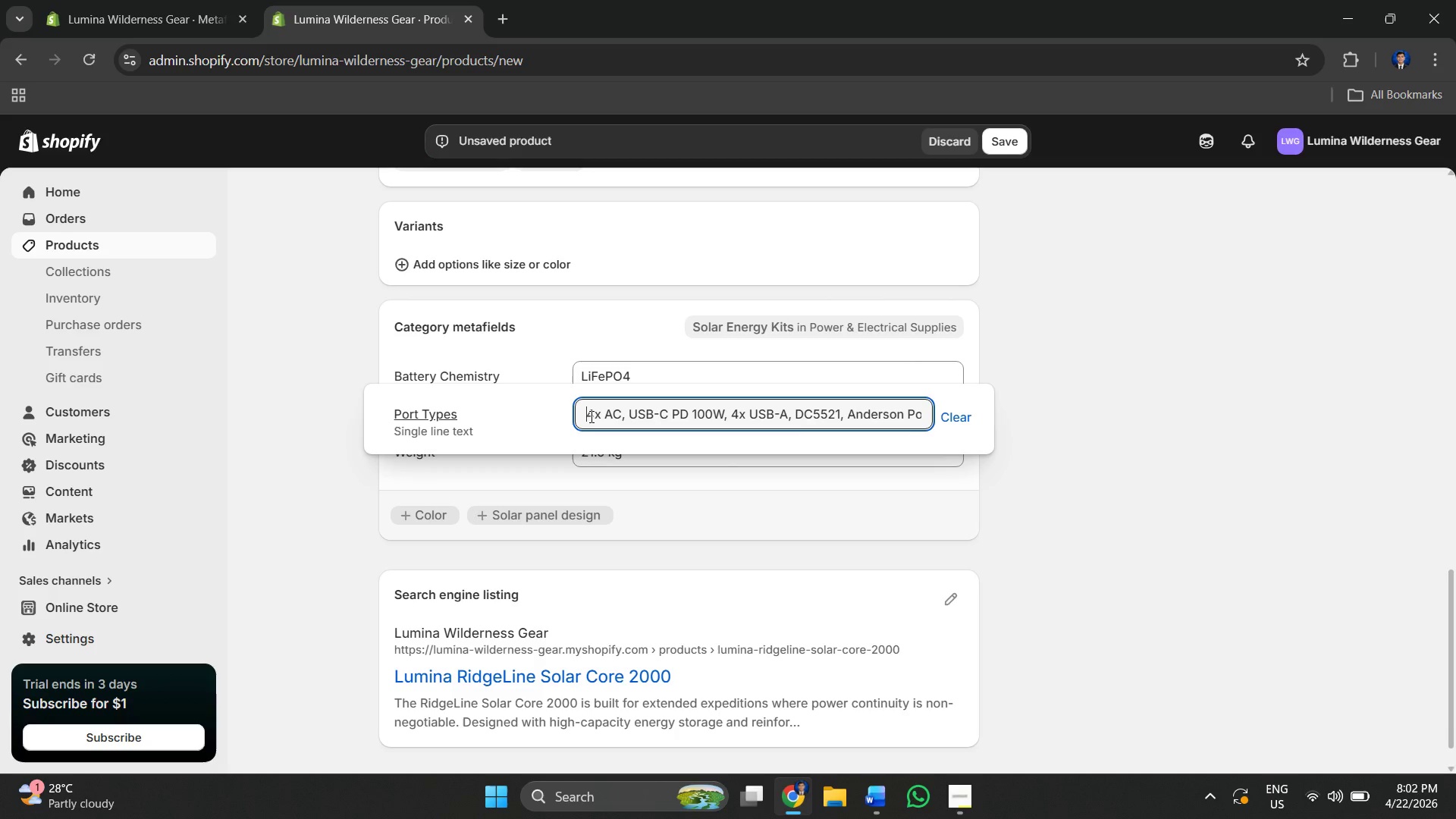 
type(out)
key(Backspace)
key(Backspace)
key(Backspace)
type(Out:)
 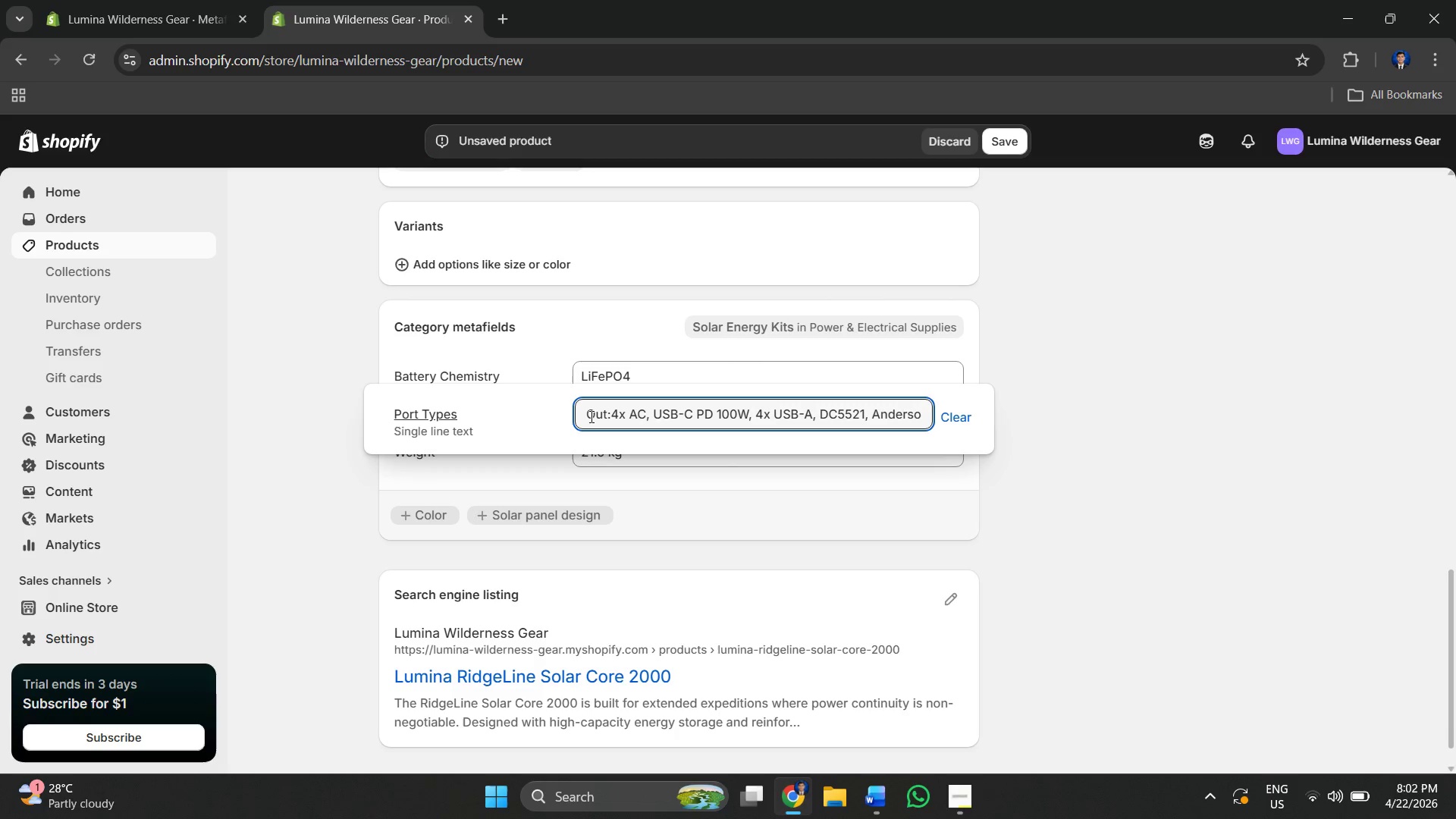 
hold_key(key=ArrowRight, duration=1.5)
 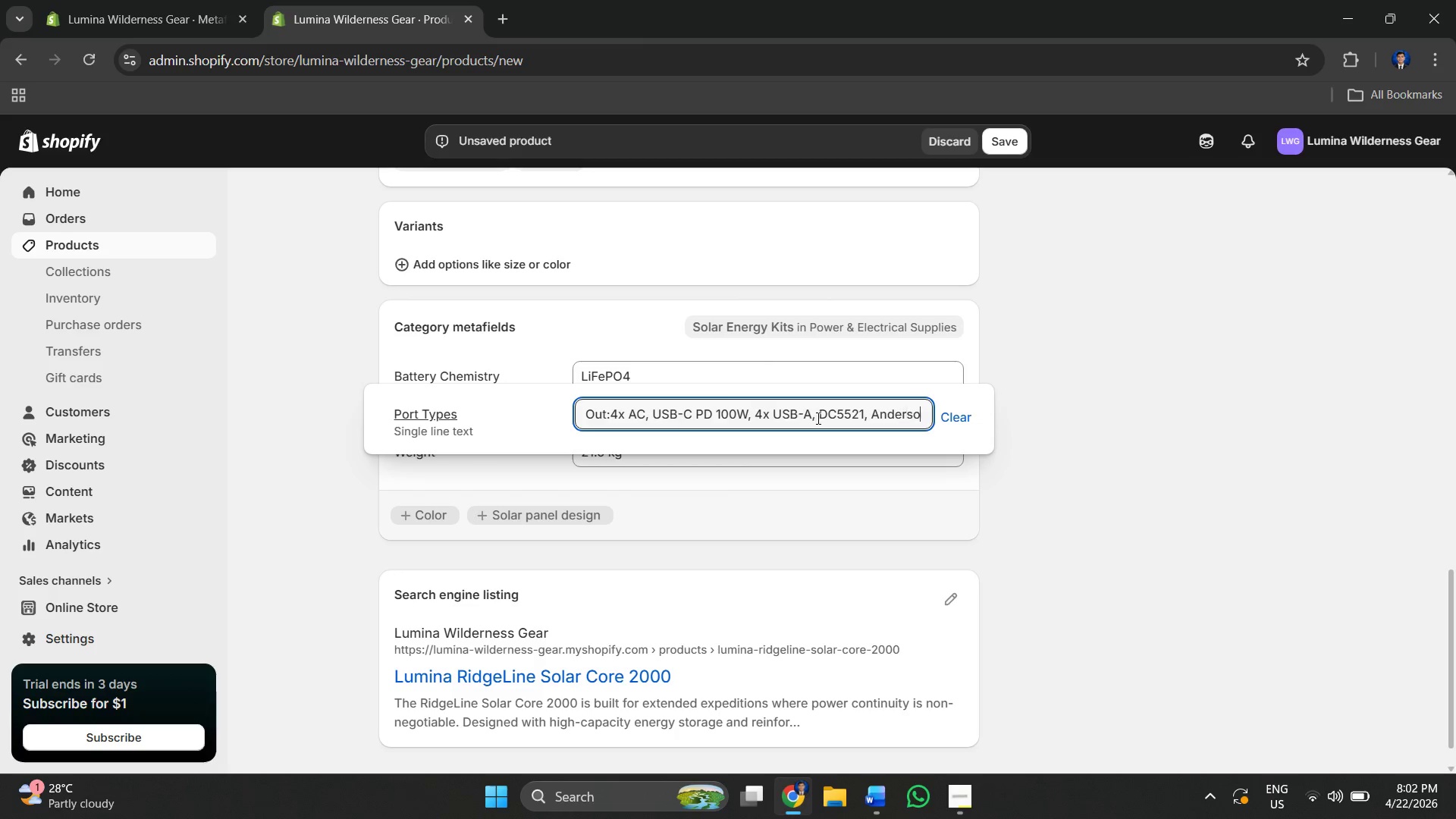 
hold_key(key=ArrowRight, duration=1.26)
 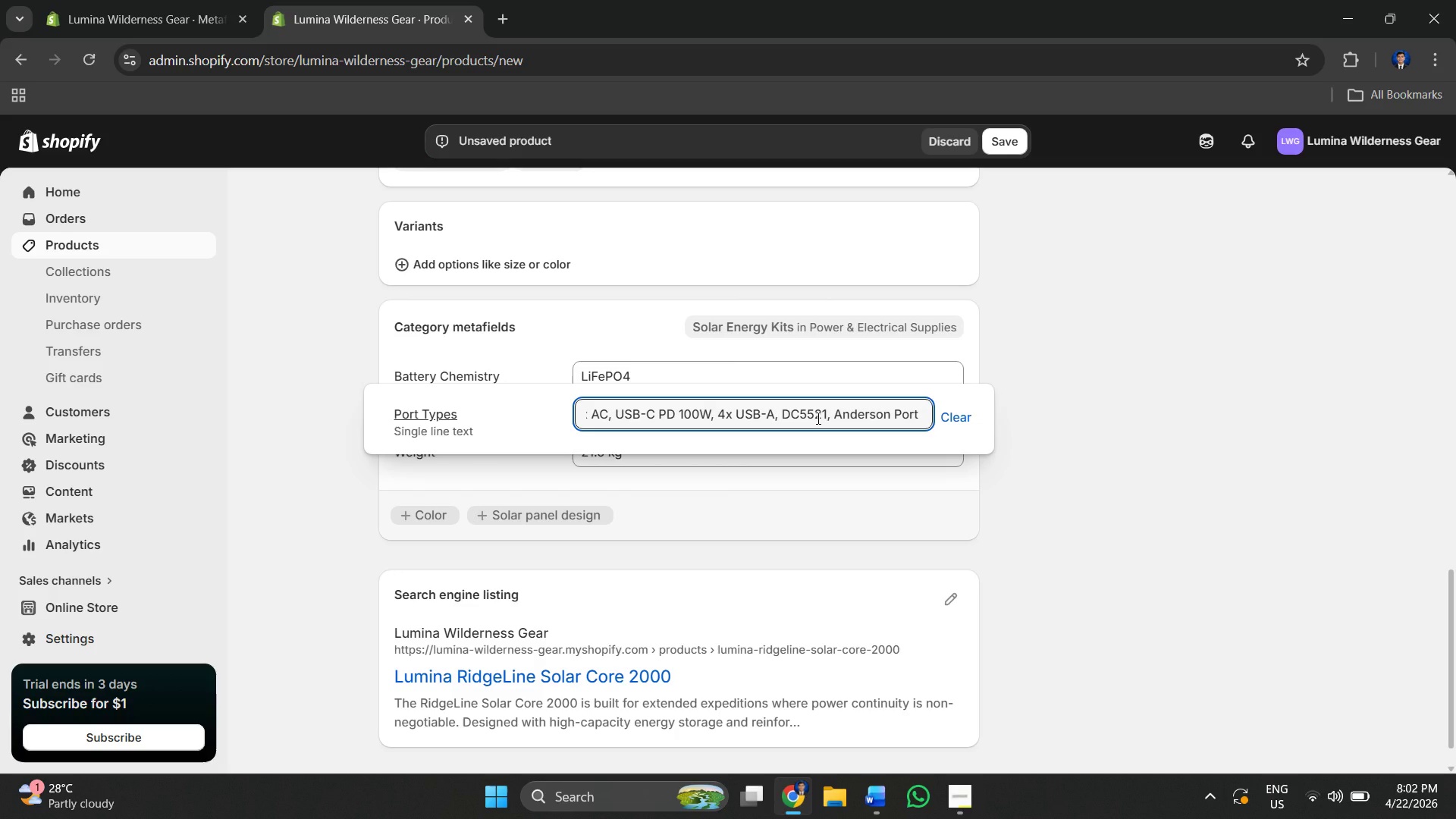 
type( In:)
 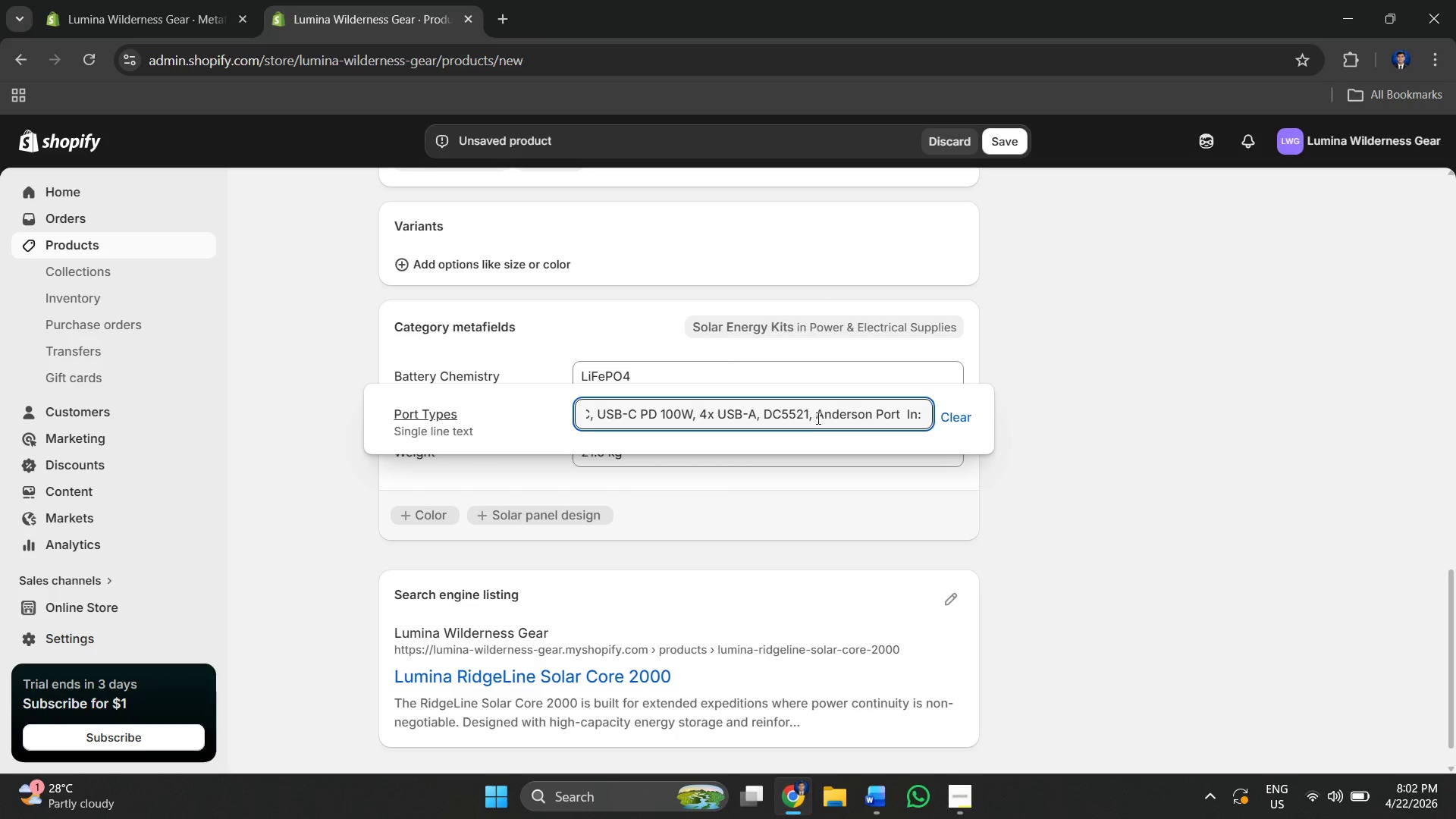 
key(Alt+AltLeft)
 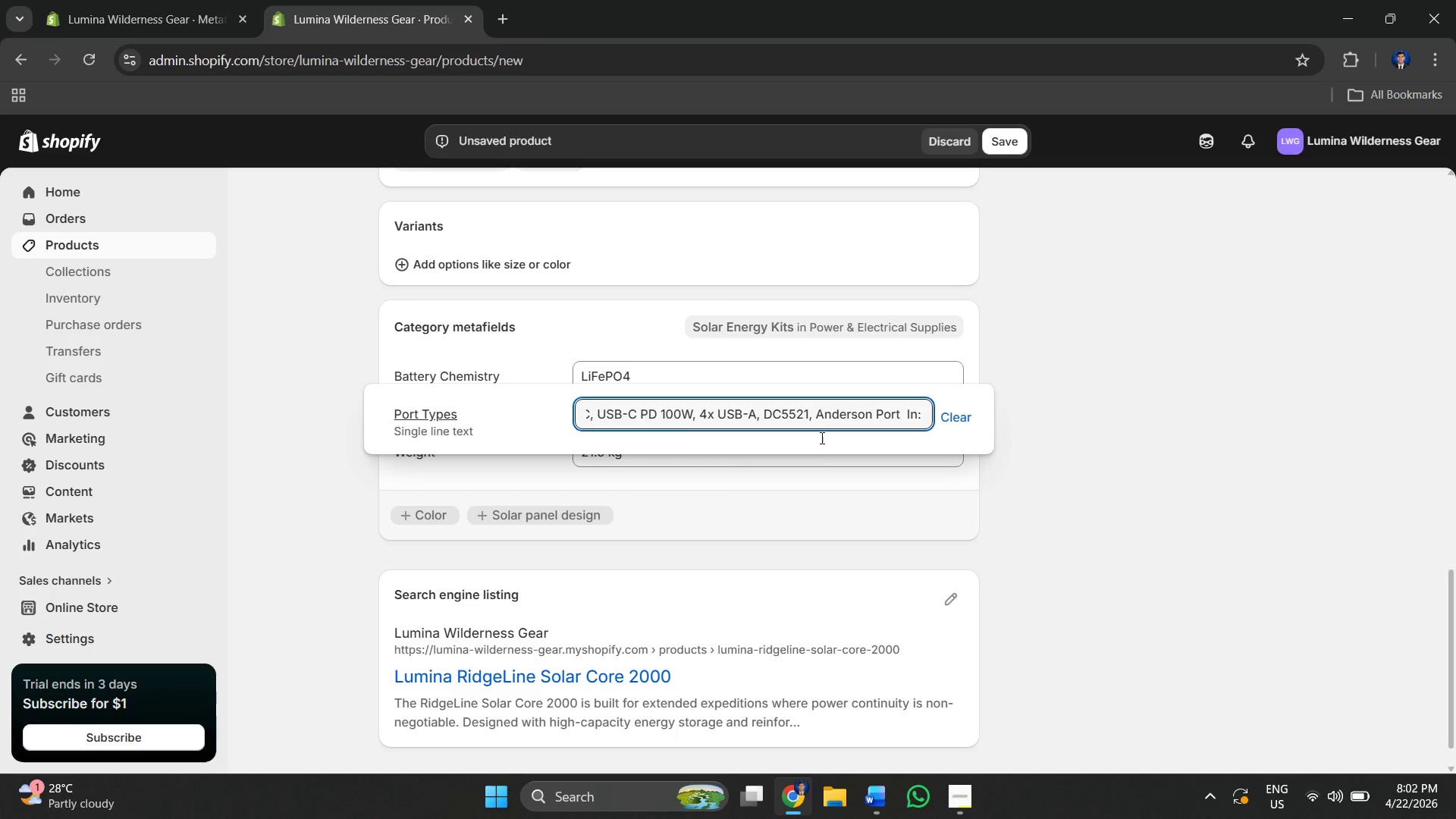 
key(Alt+Tab)
 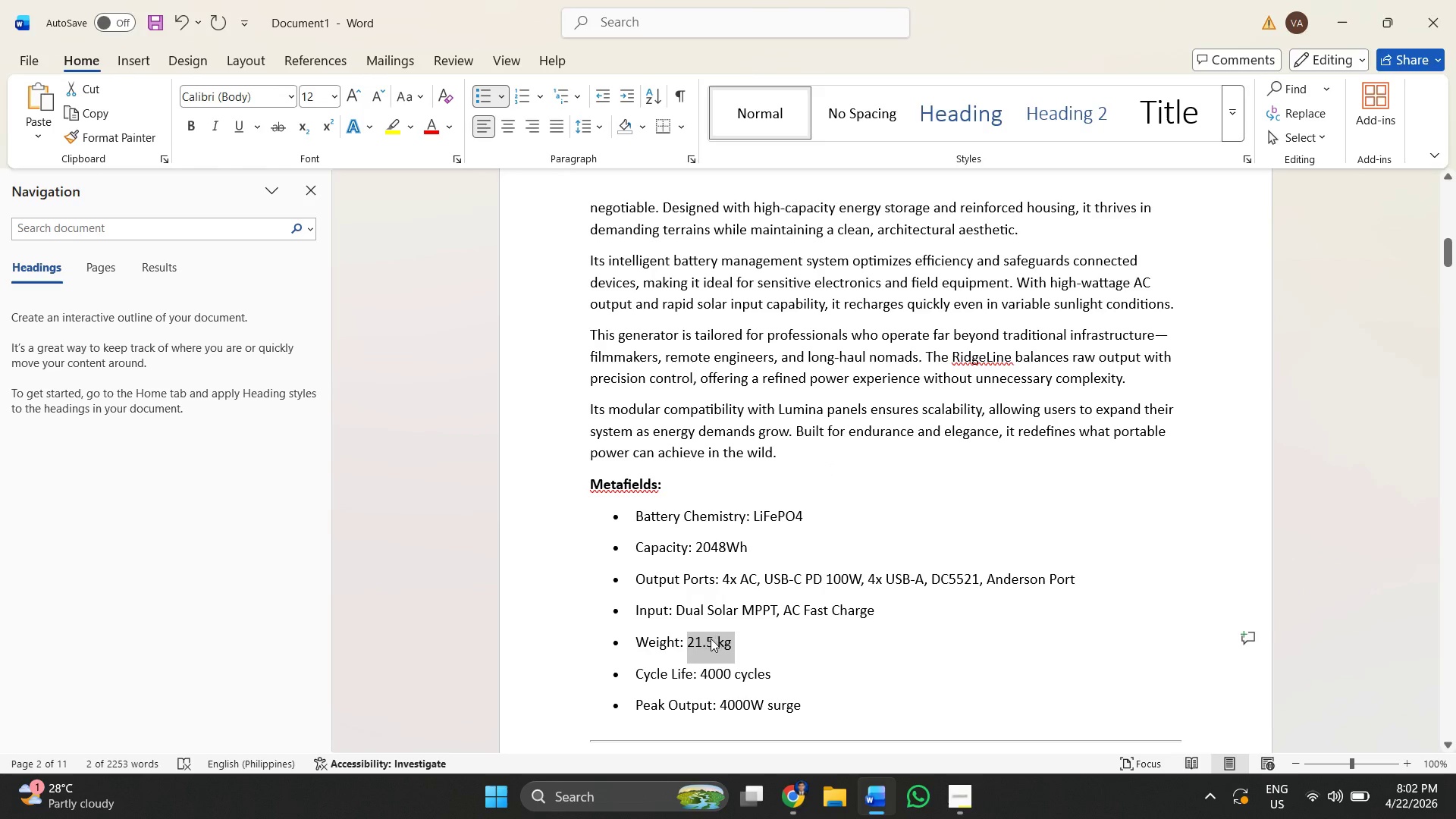 
left_click([819, 640])
 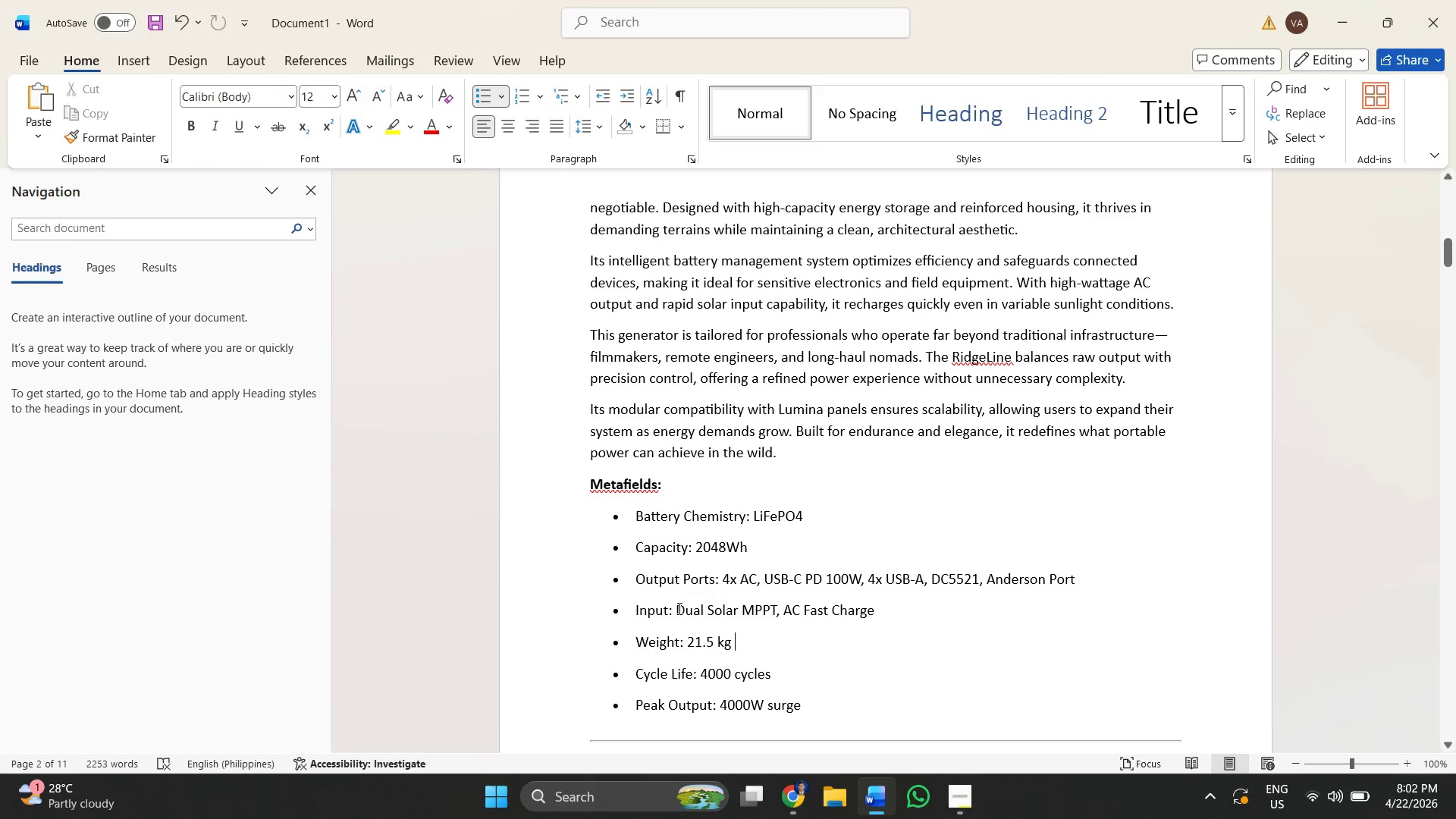 
left_click_drag(start_coordinate=[677, 609], to_coordinate=[896, 601])
 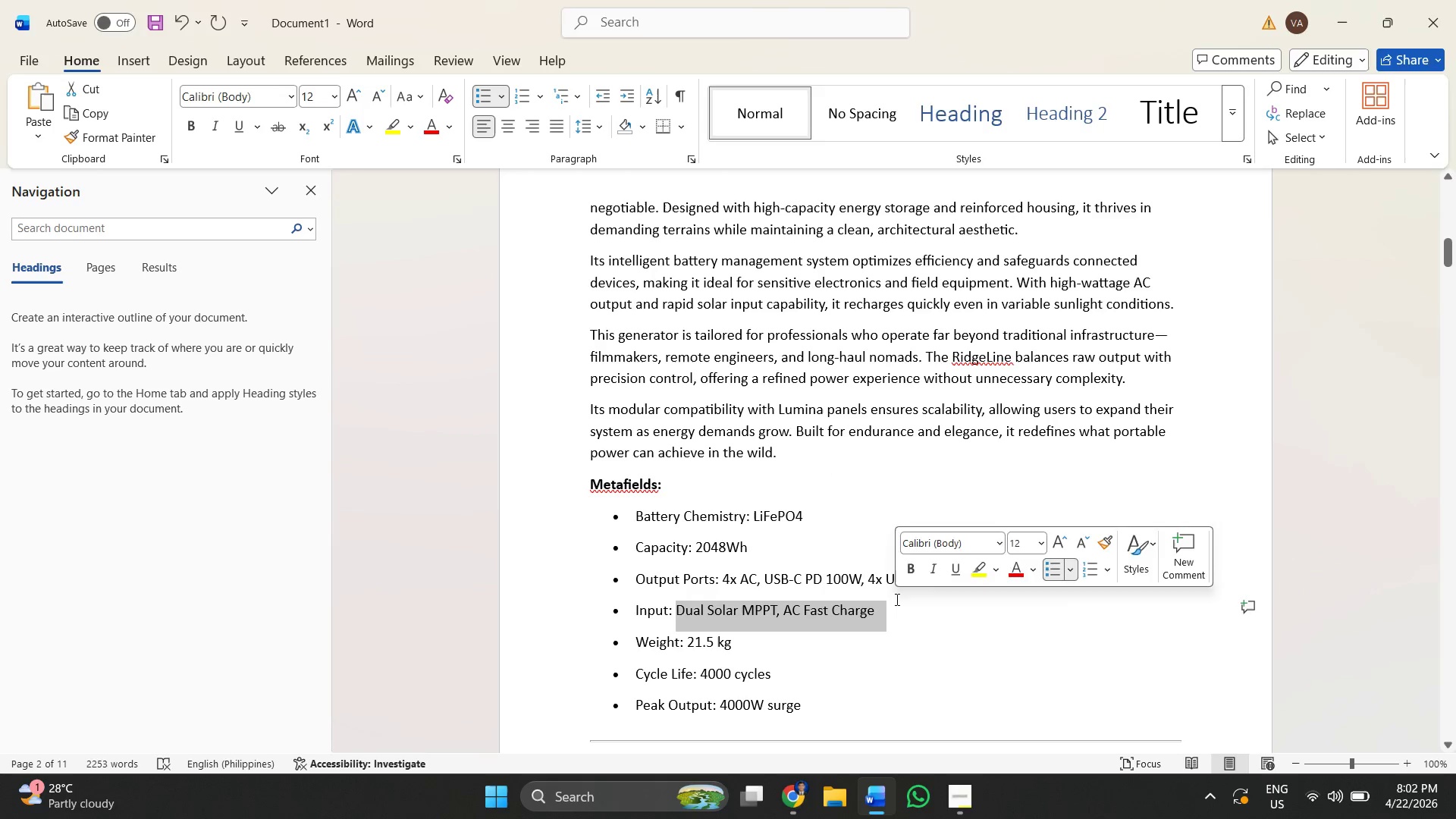 
key(Control+C)
 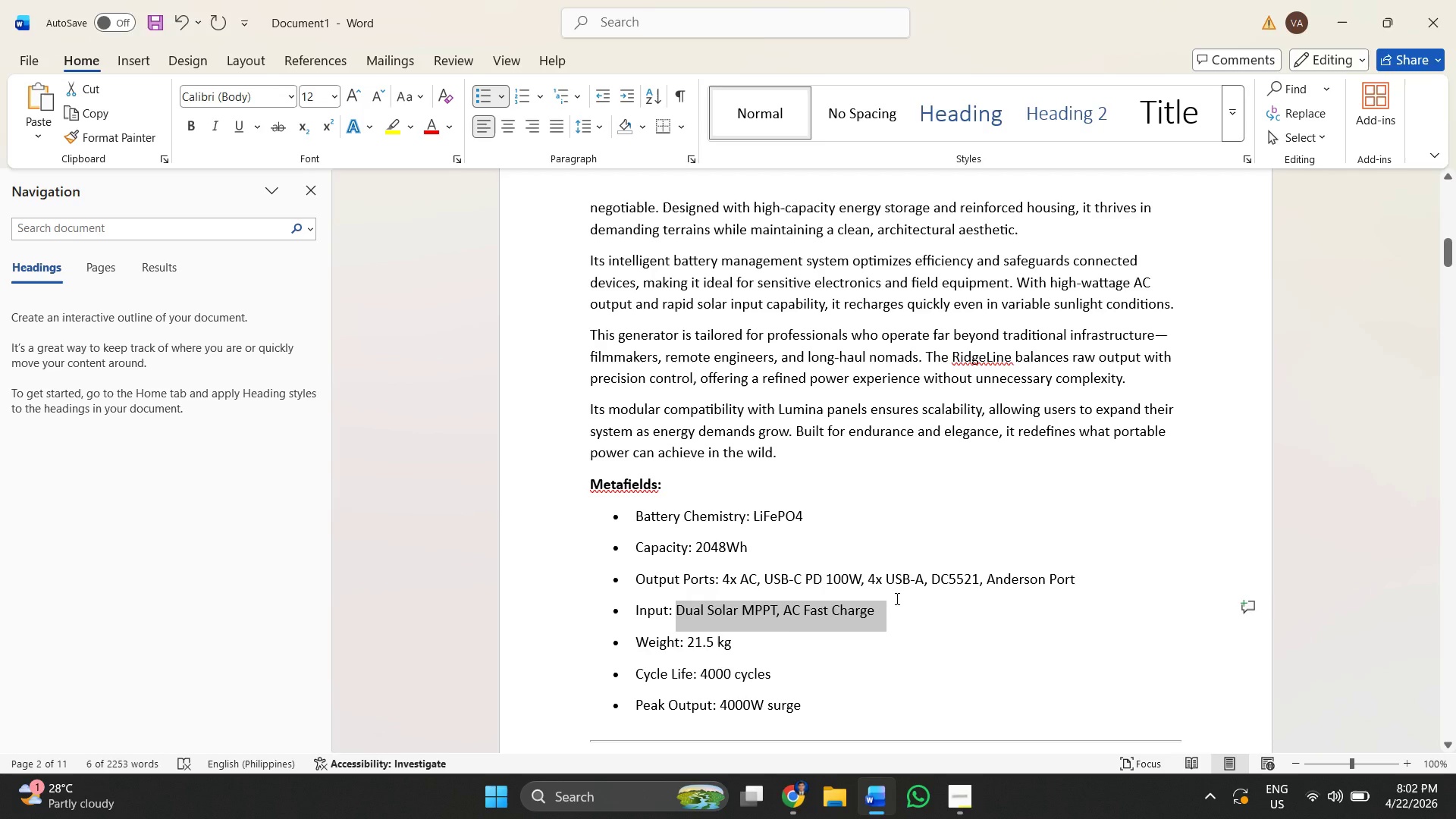 
key(Alt+AltLeft)
 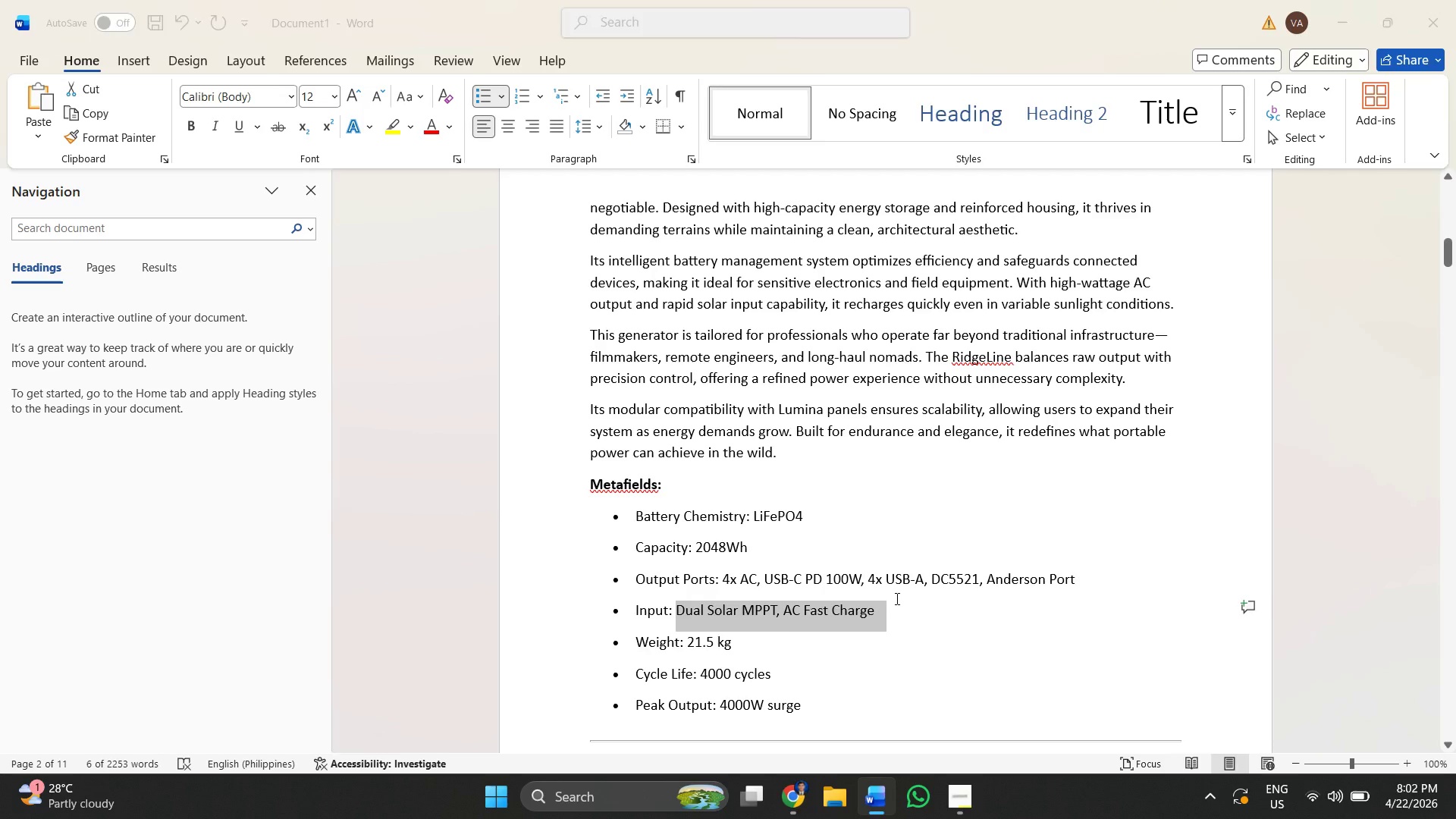 
key(Alt+Tab)
 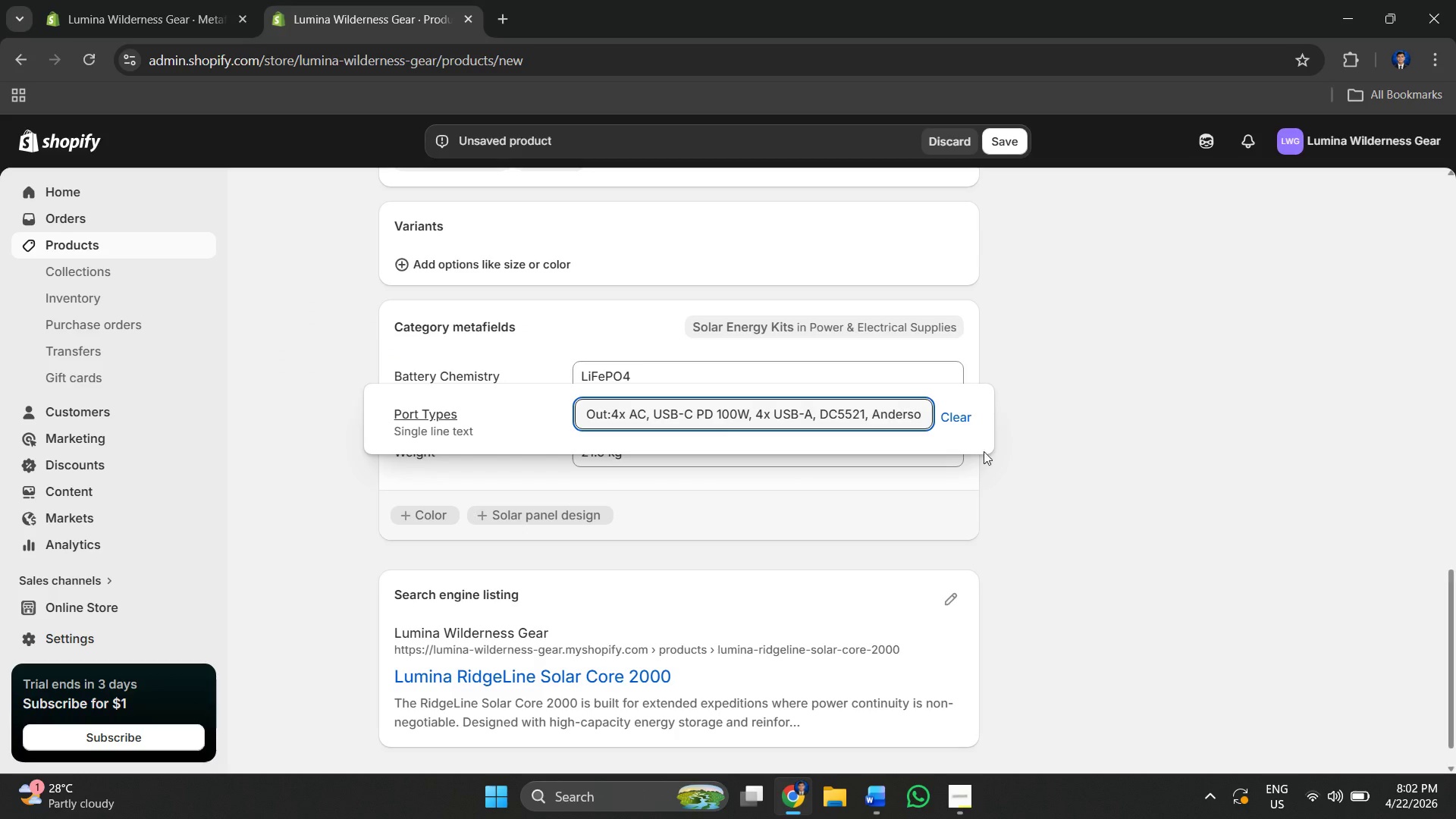 
hold_key(key=ControlLeft, duration=0.48)
 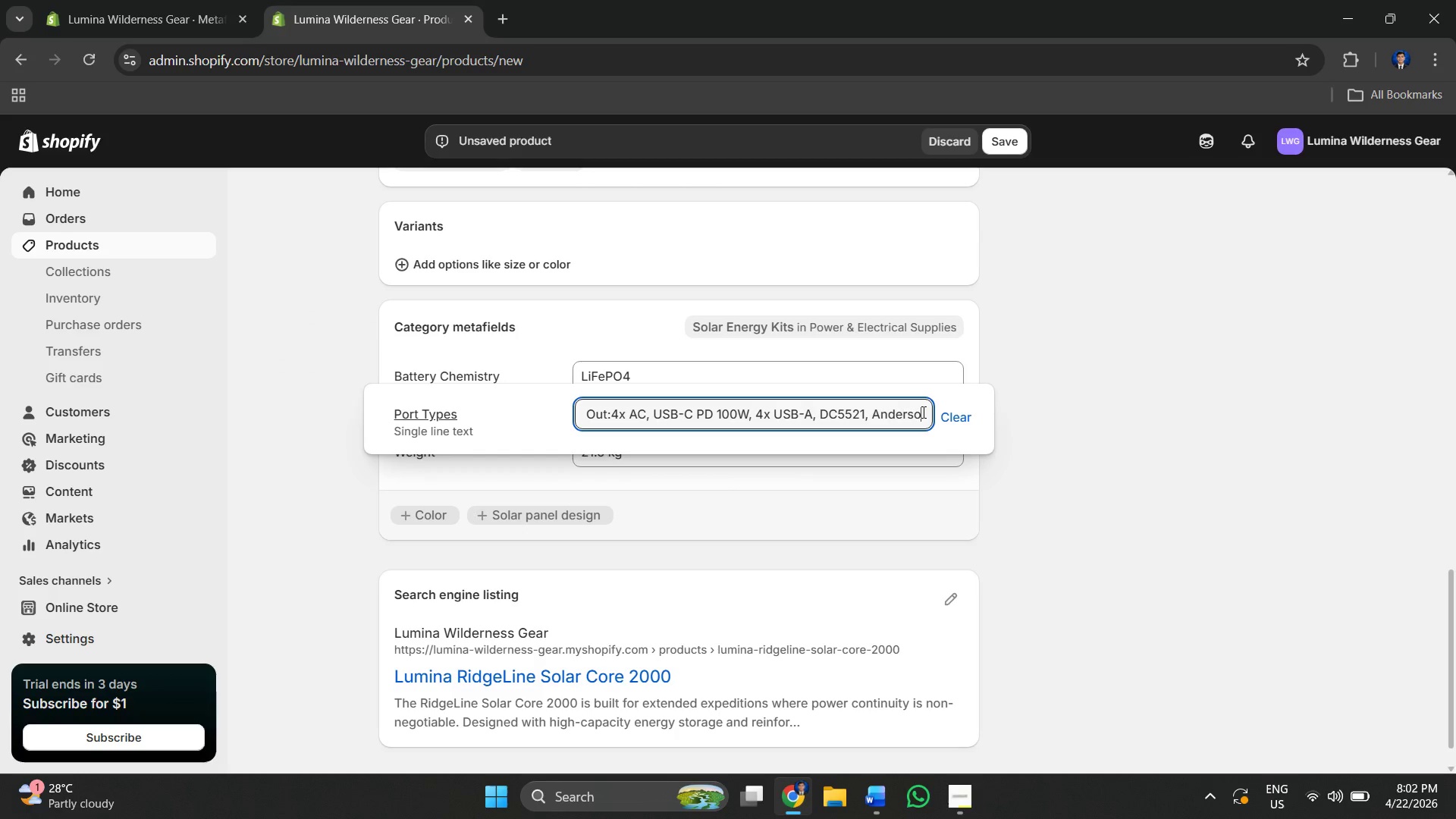 
left_click([922, 412])
 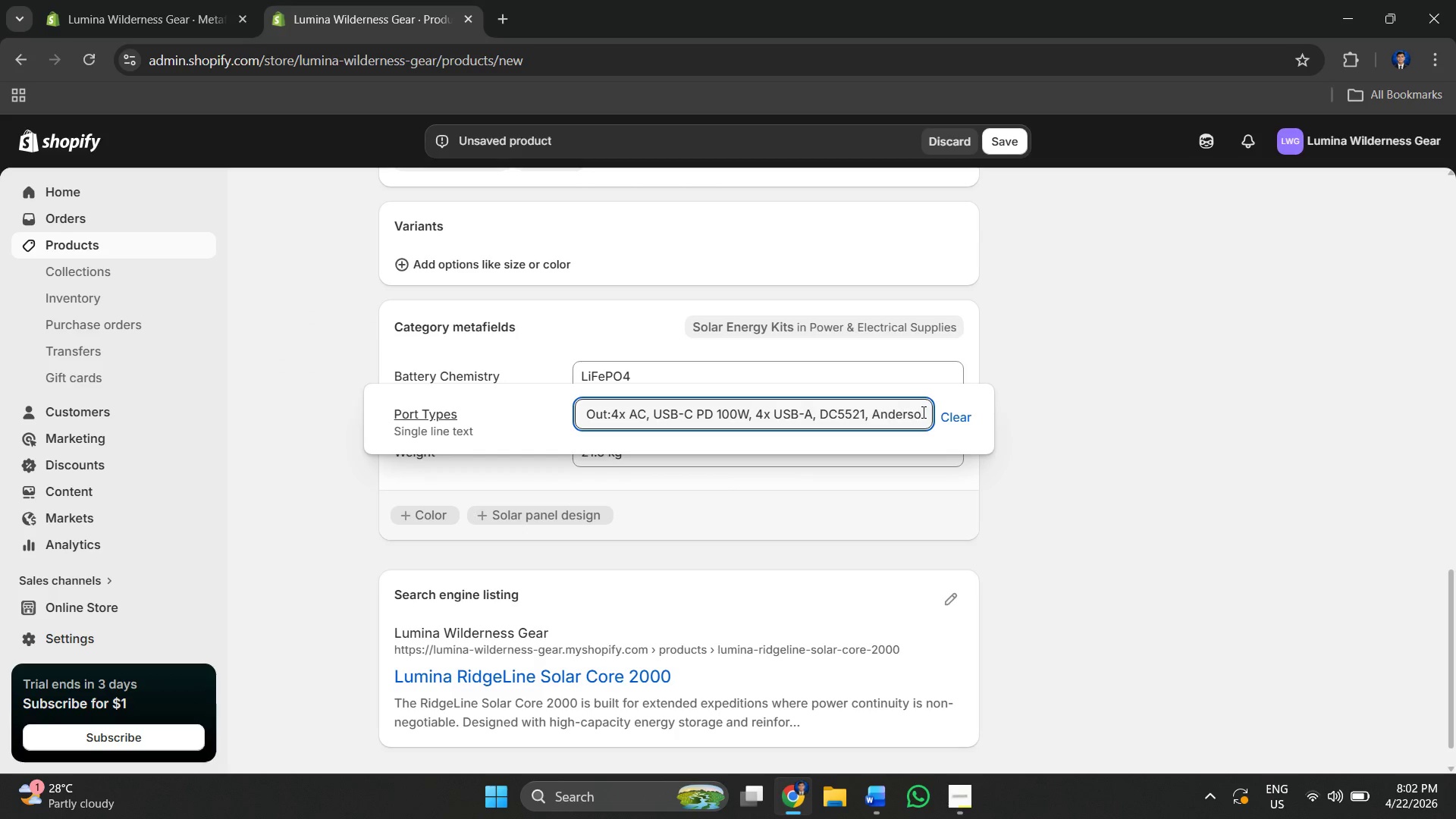 
hold_key(key=ArrowRight, duration=1.16)
 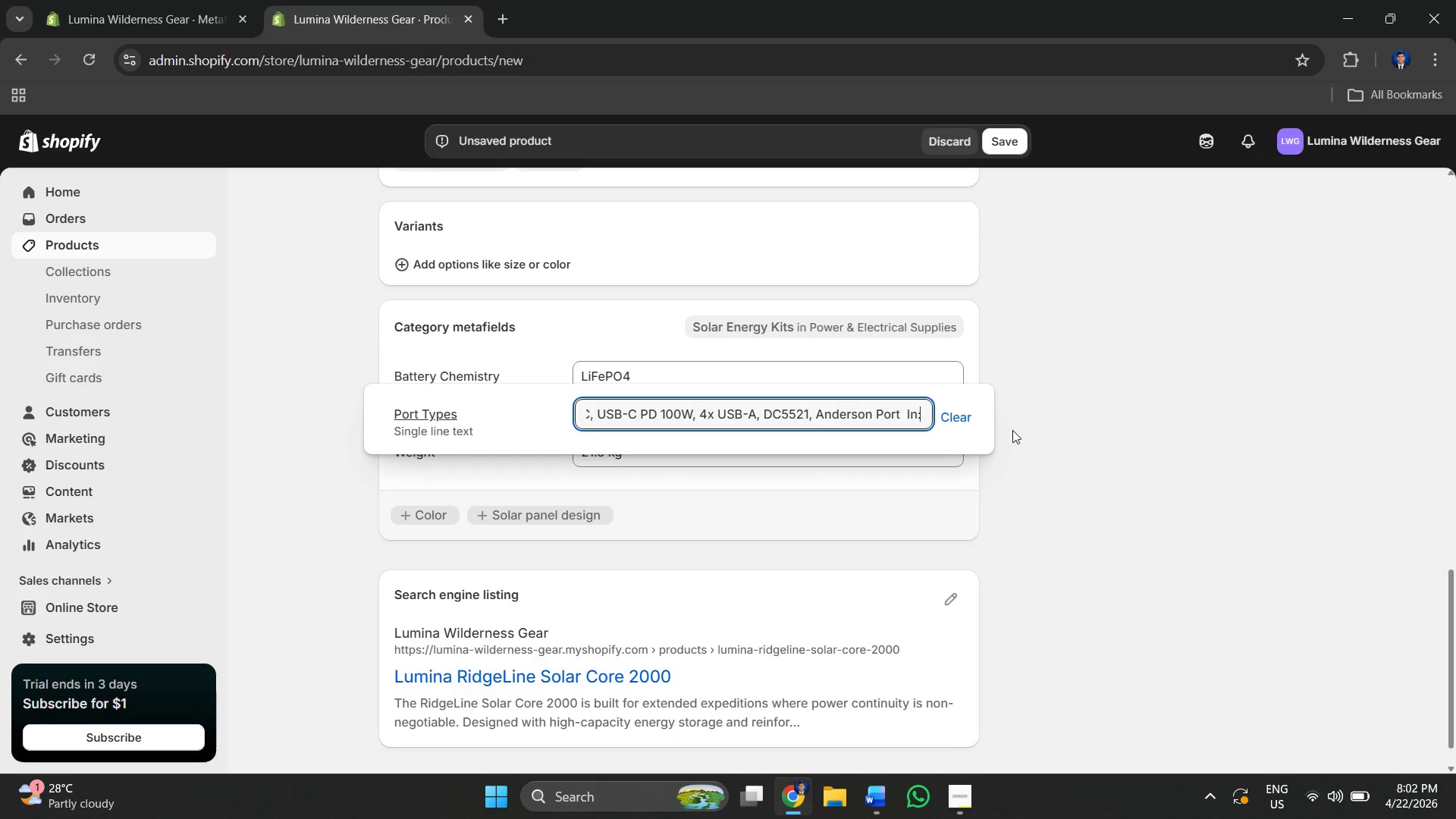 
key(Space)
 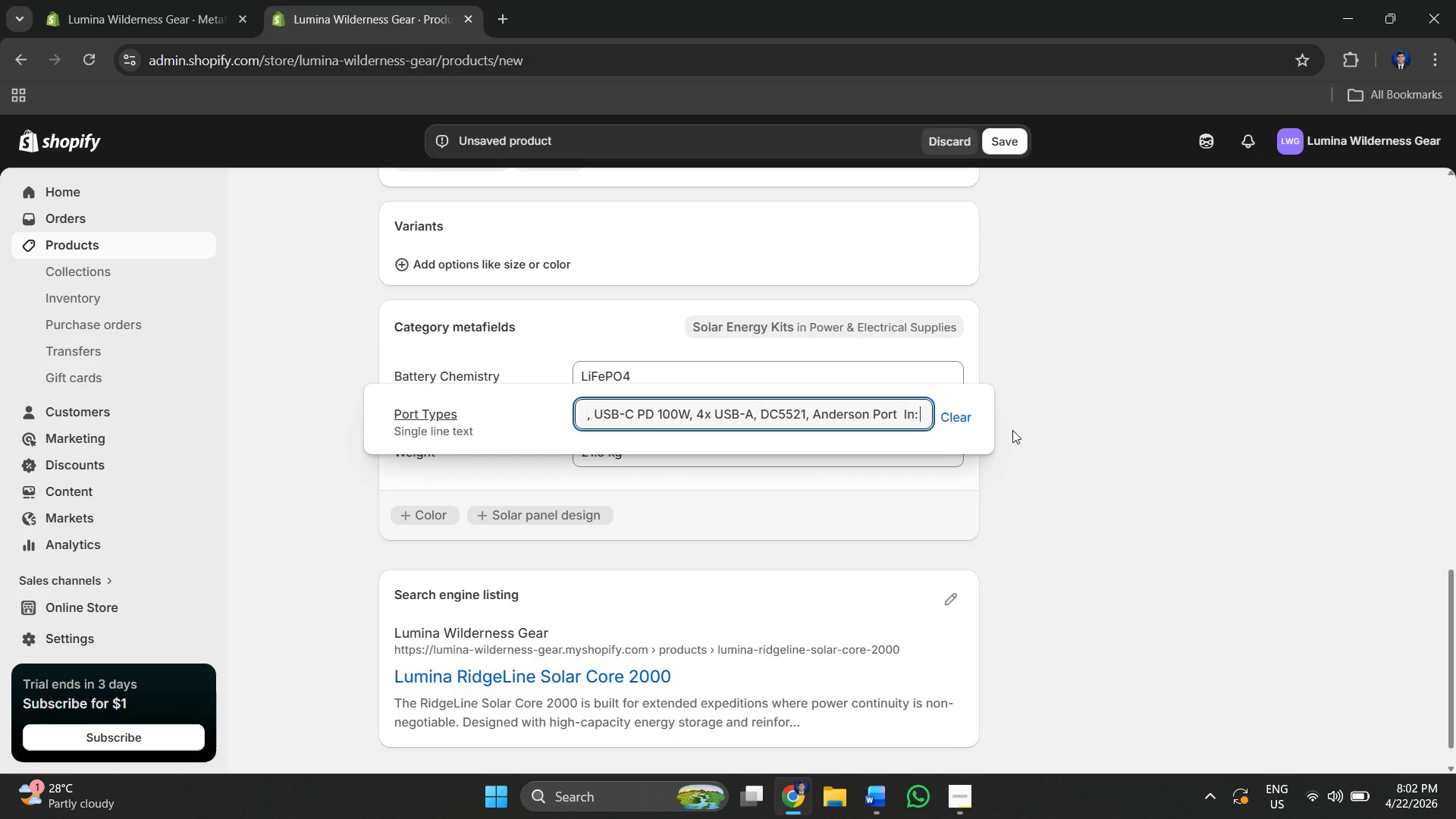 
key(Control+V)
 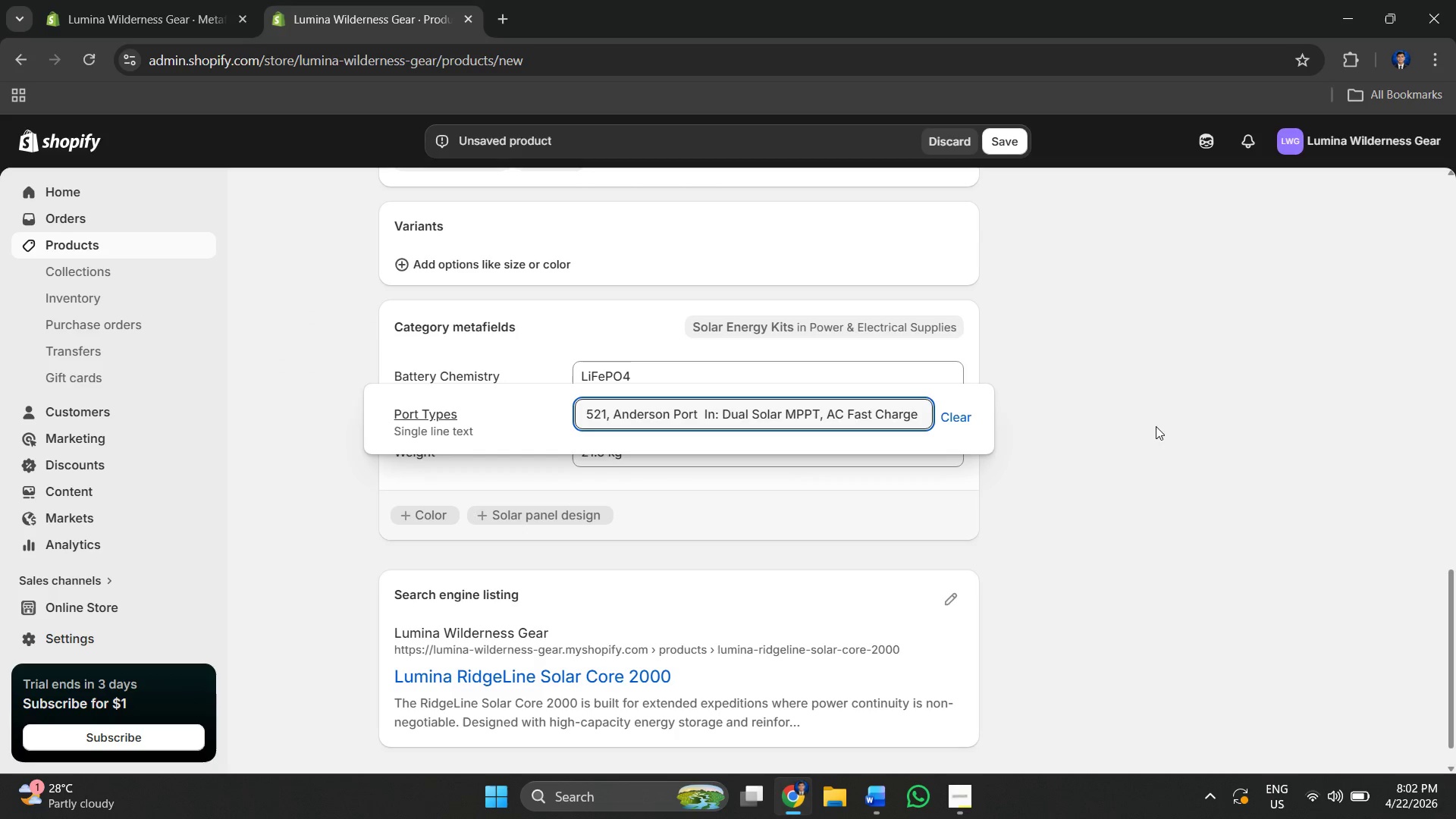 
left_click([1156, 428])
 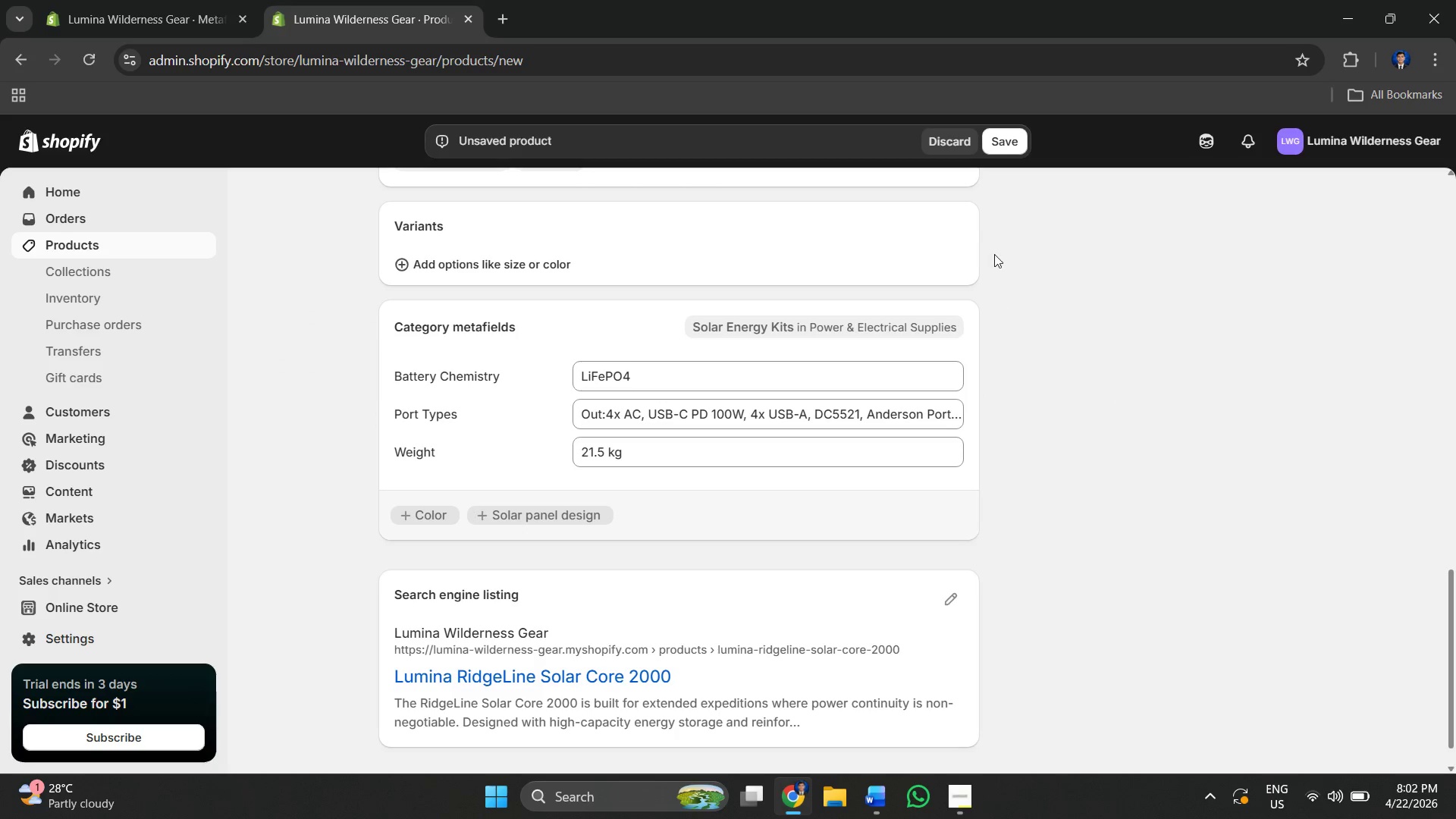 
mouse_move([988, 146])
 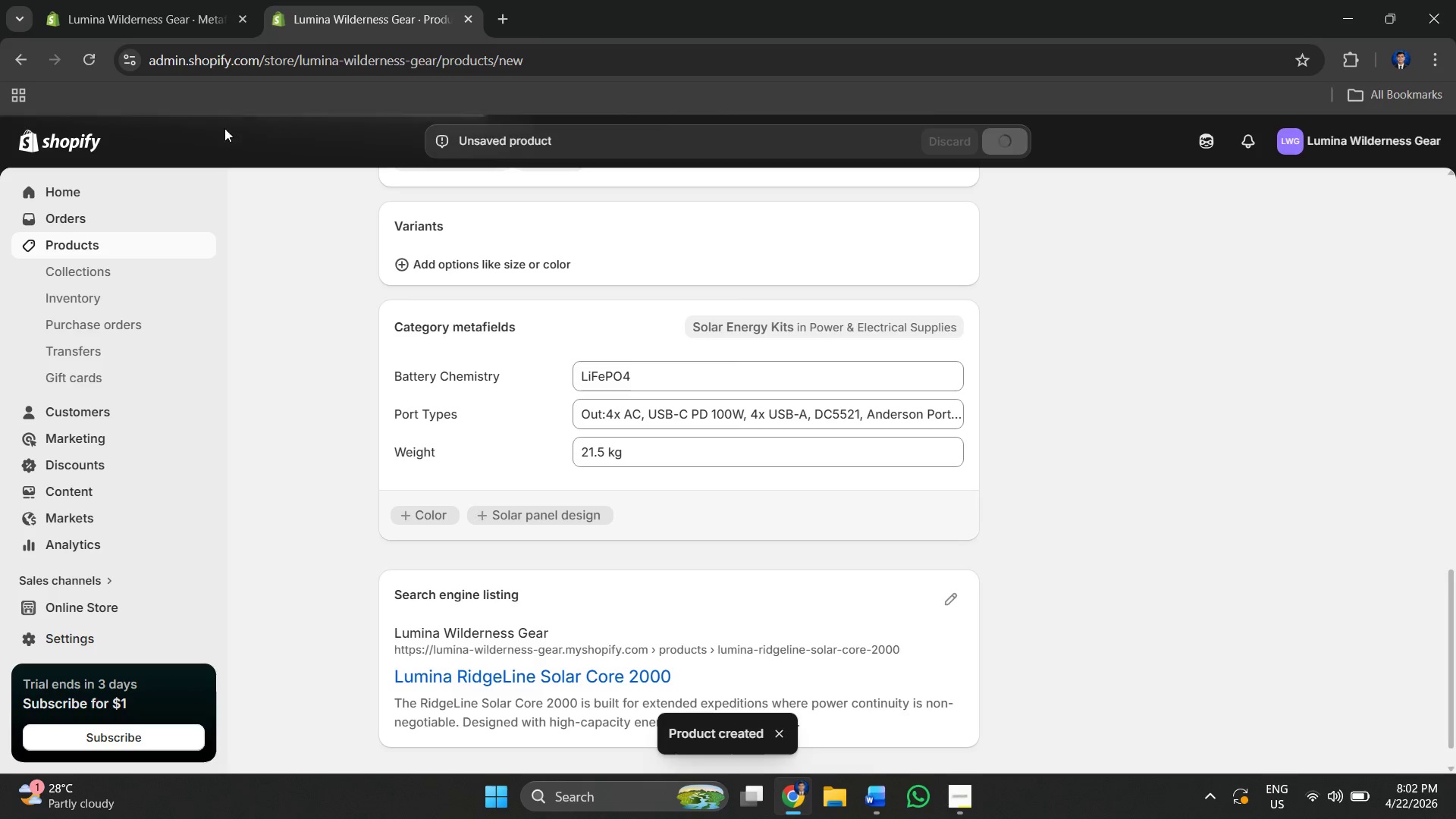 
scroll: coordinate [425, 238], scroll_direction: up, amount: 2.0
 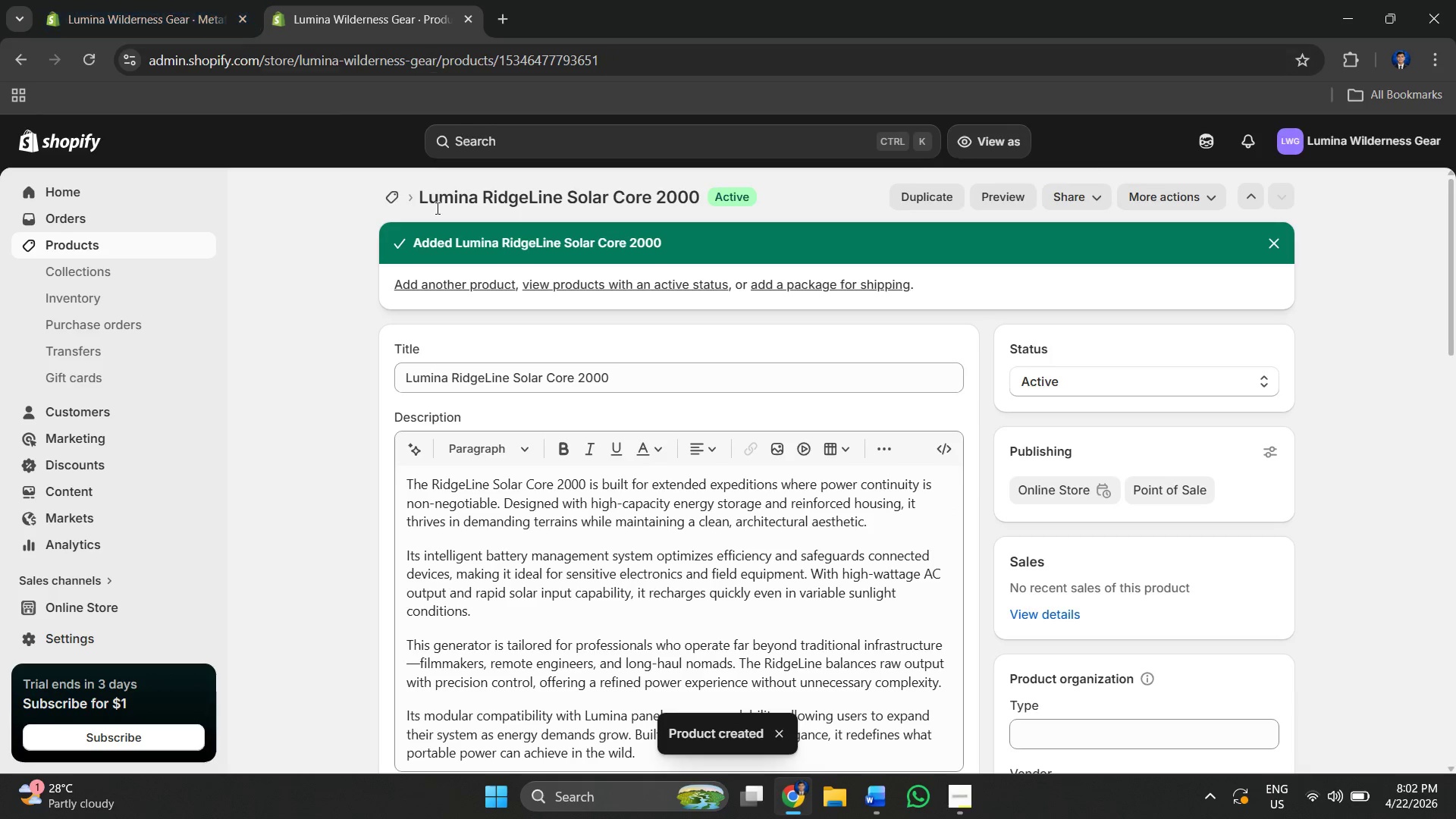 
left_click([140, 240])
 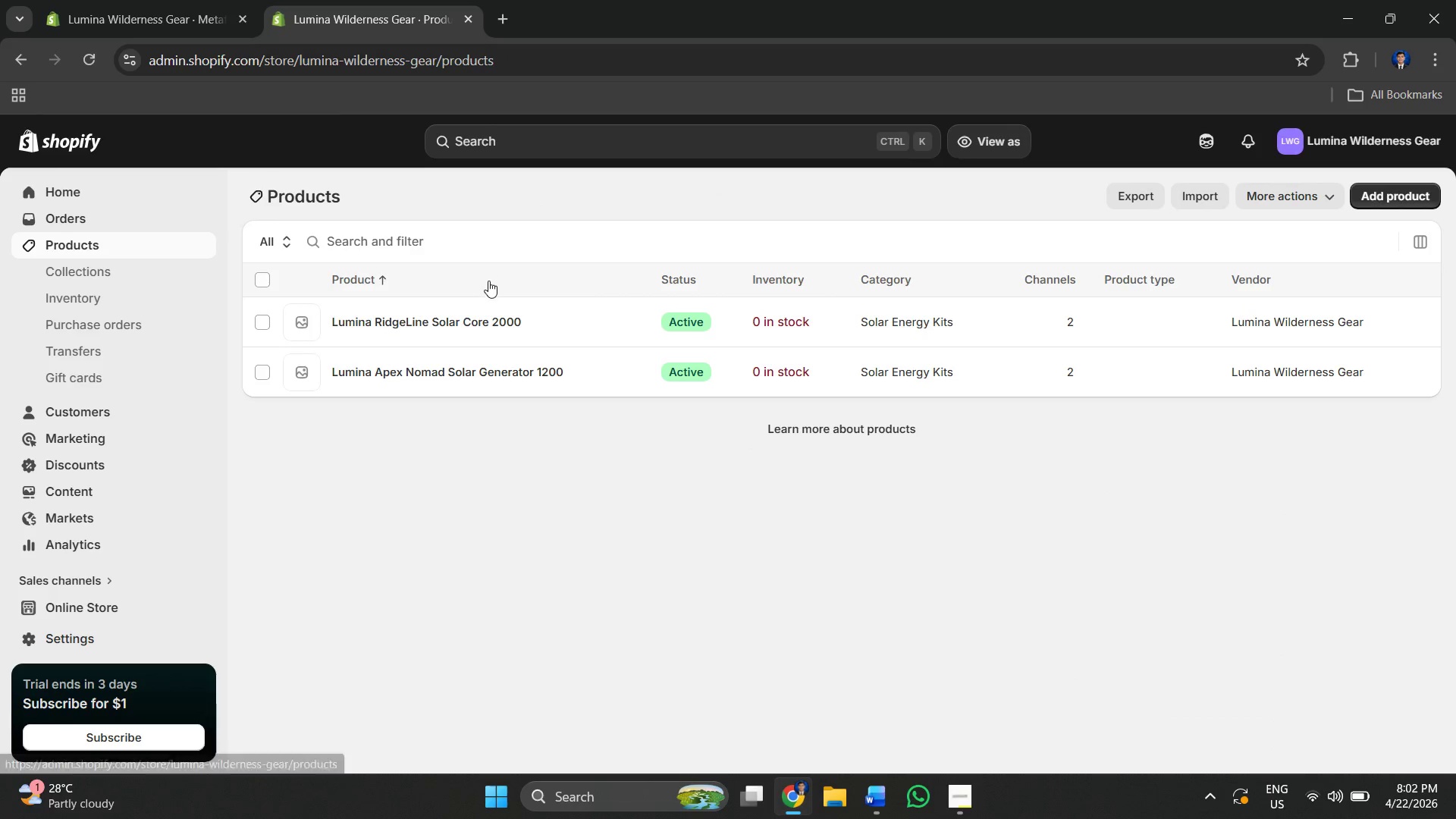 
left_click([518, 375])
 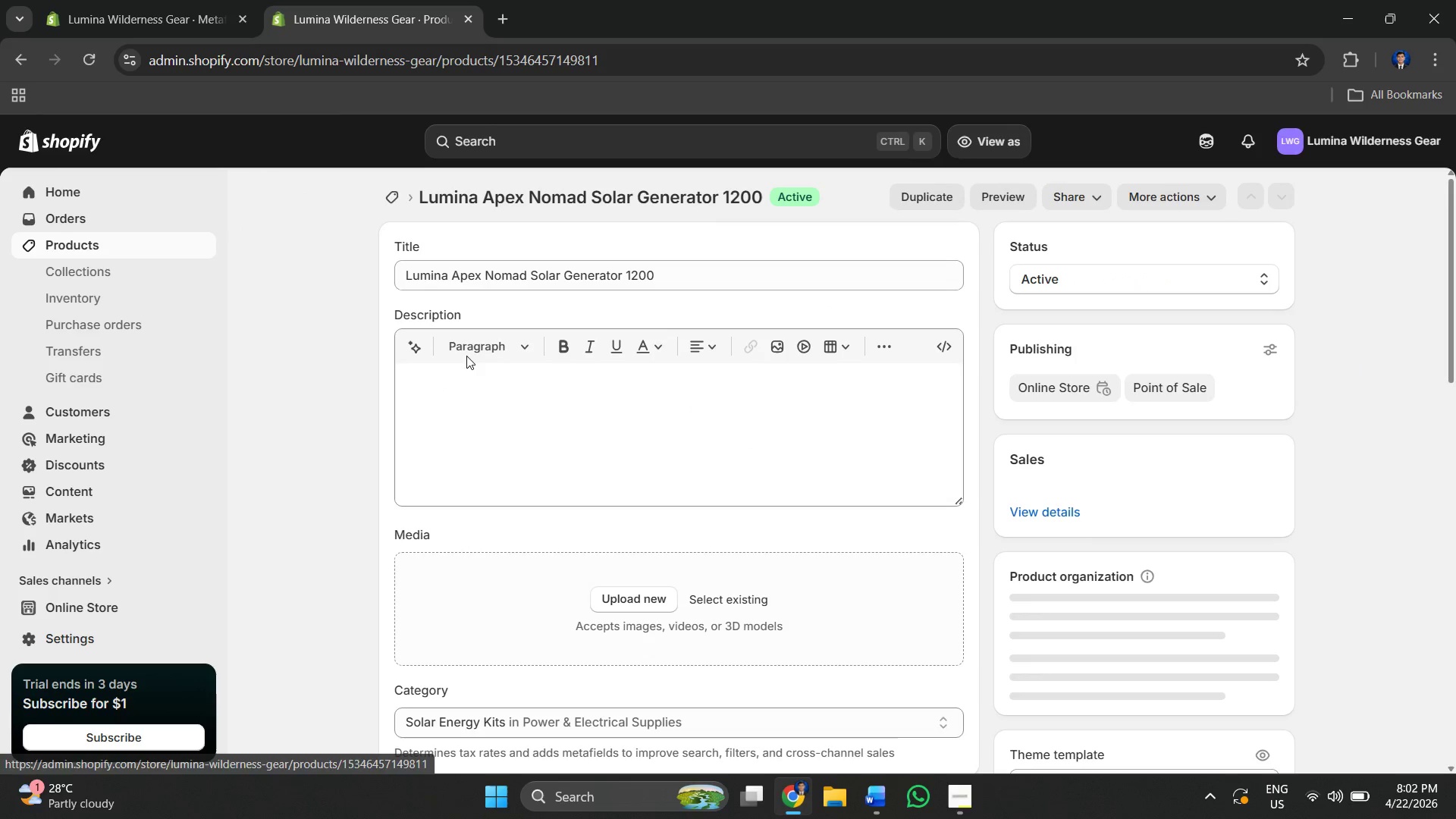 
scroll: coordinate [722, 527], scroll_direction: down, amount: 17.0
 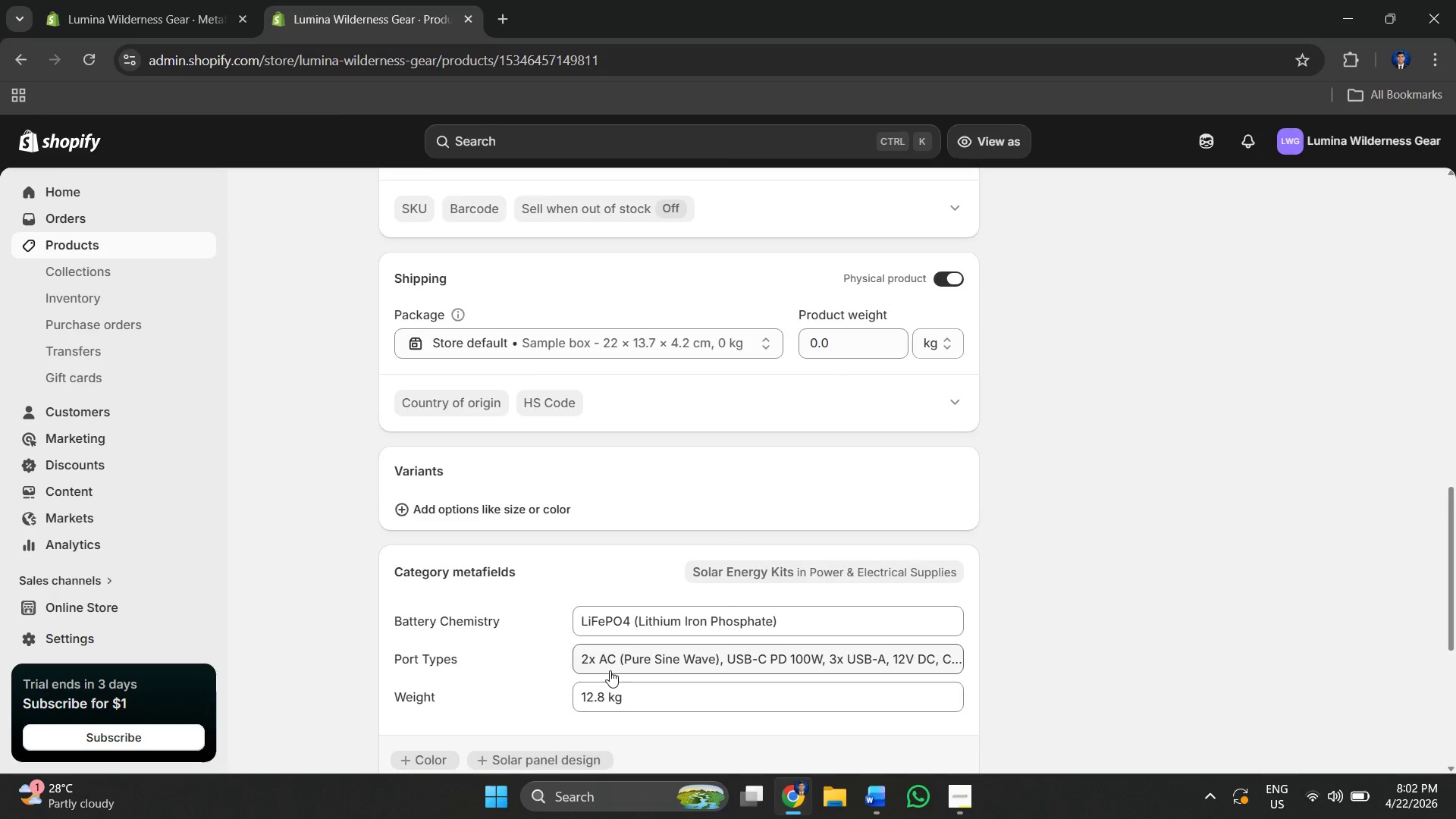 
left_click([597, 656])
 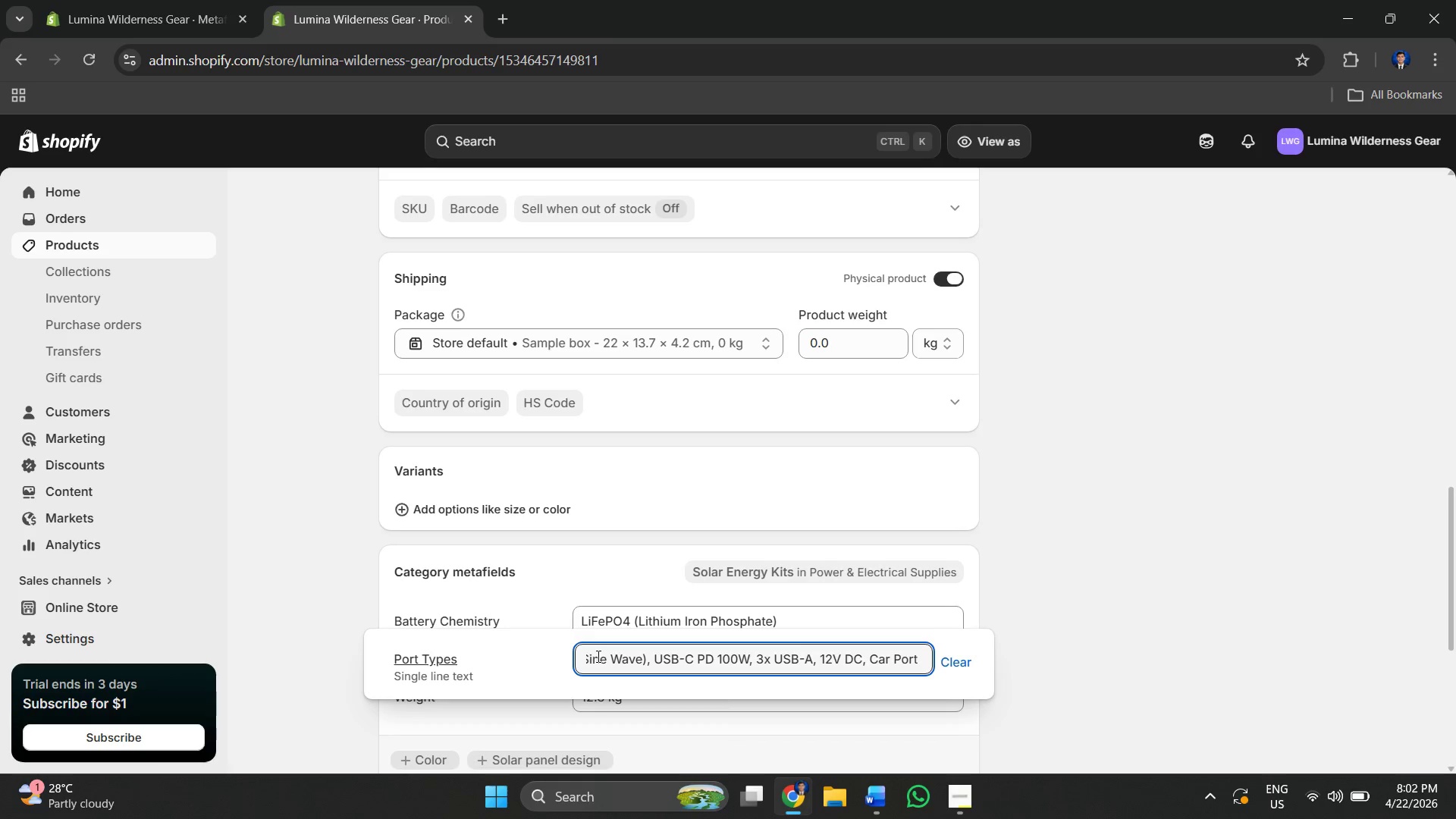 
hold_key(key=ArrowLeft, duration=1.5)
 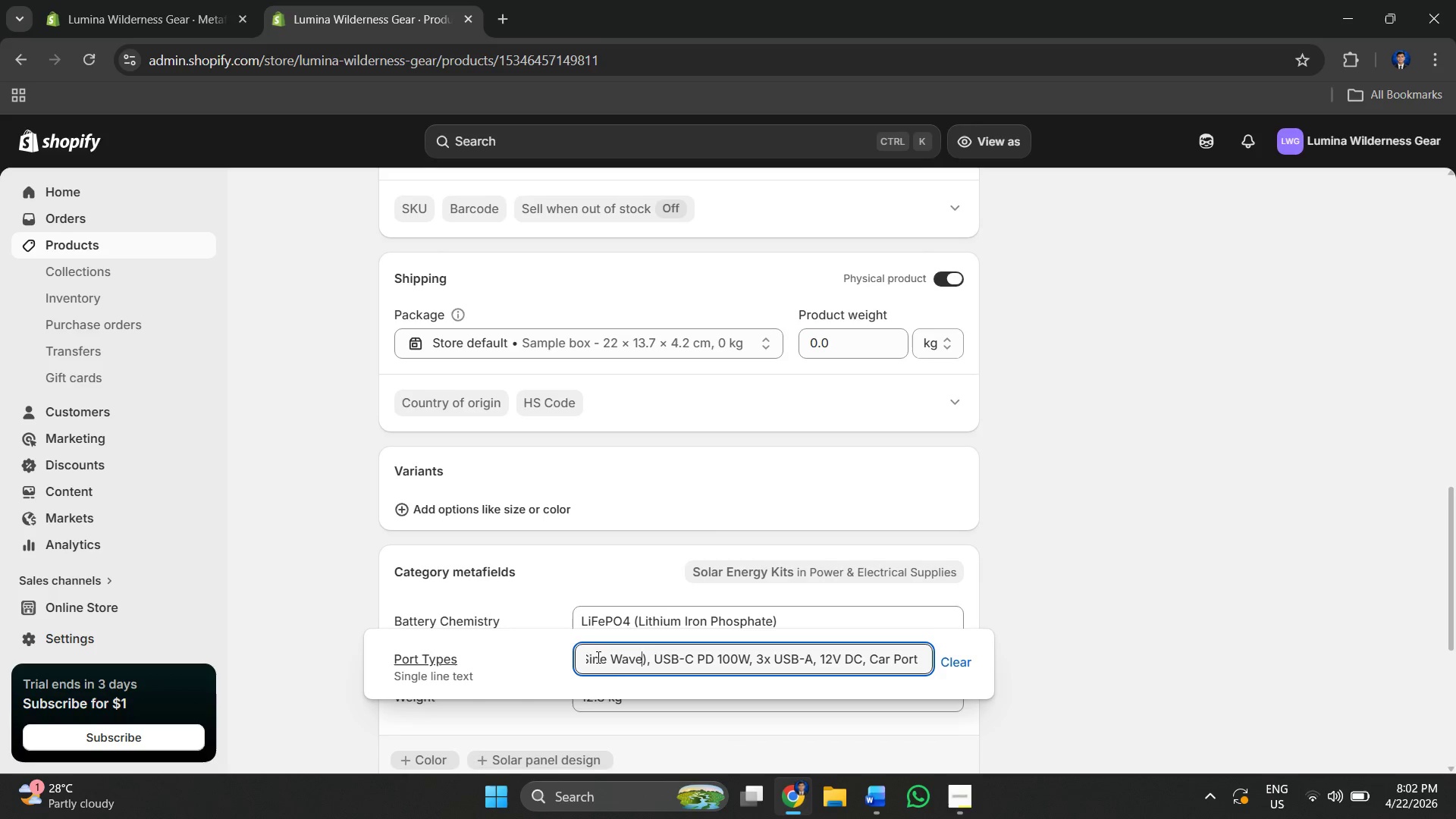 
hold_key(key=ArrowLeft, duration=1.52)
 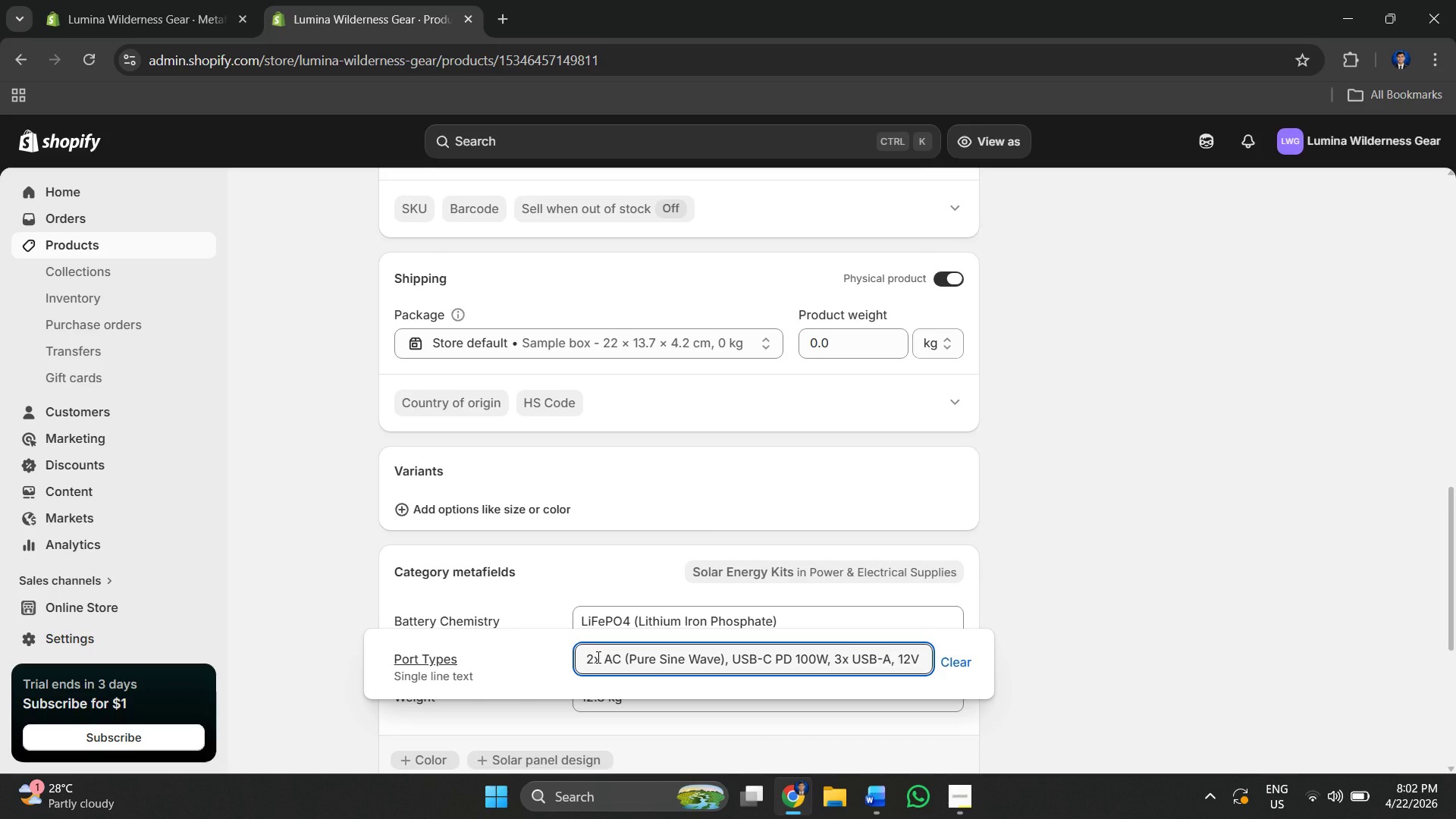 
key(ArrowLeft)
 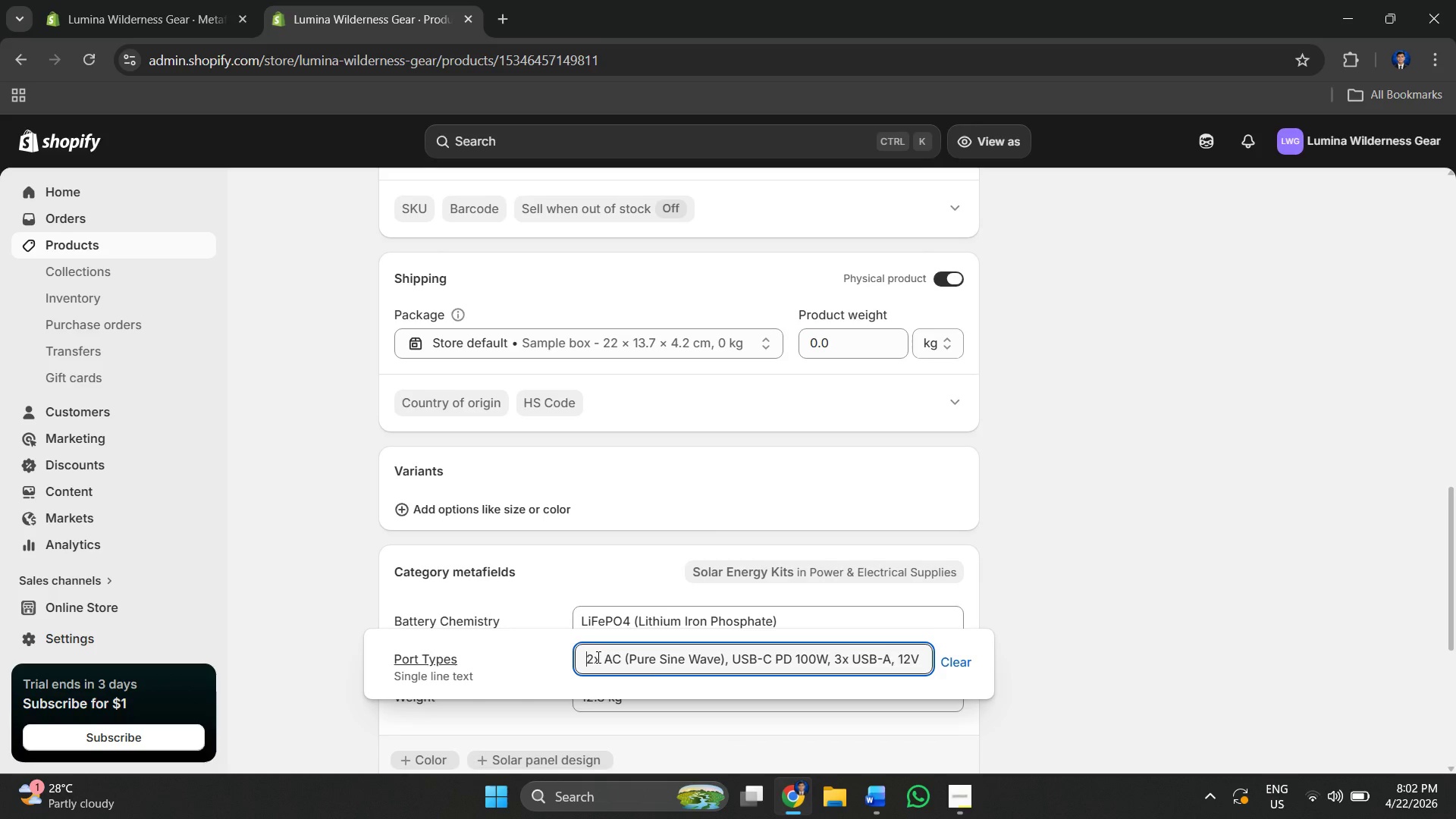 
key(ArrowLeft)
 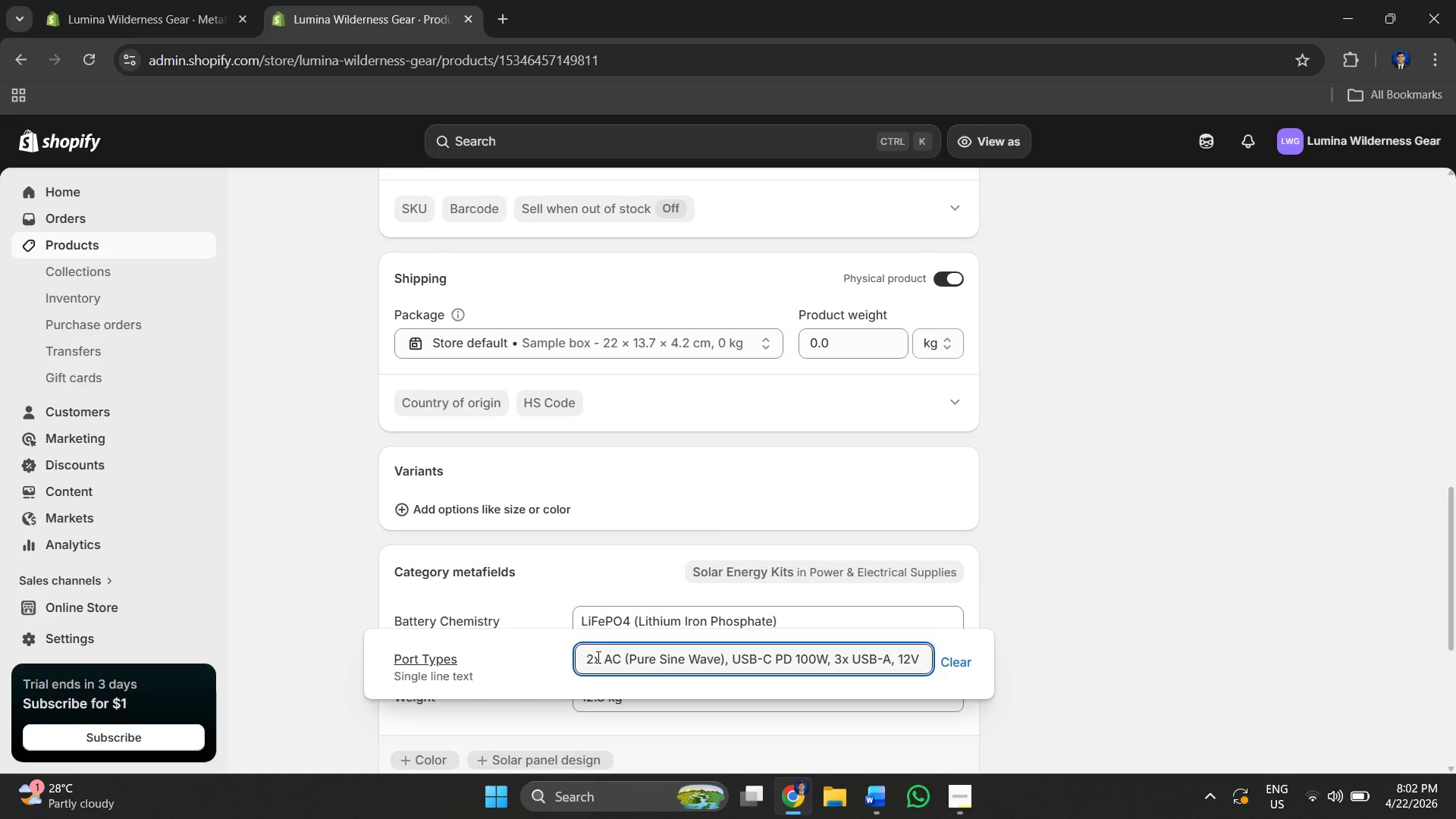 
key(ArrowLeft)
 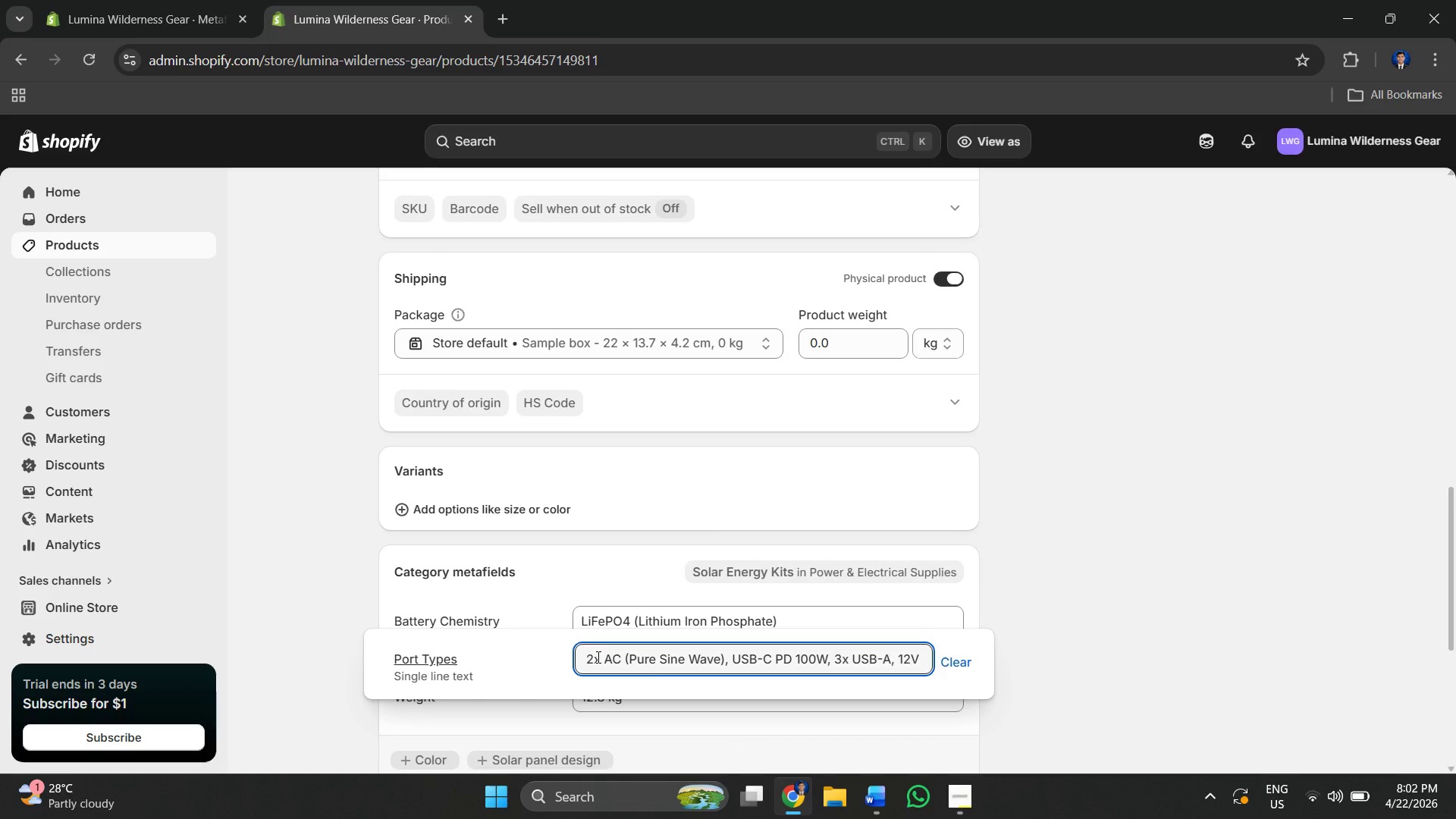 
key(ArrowLeft)
 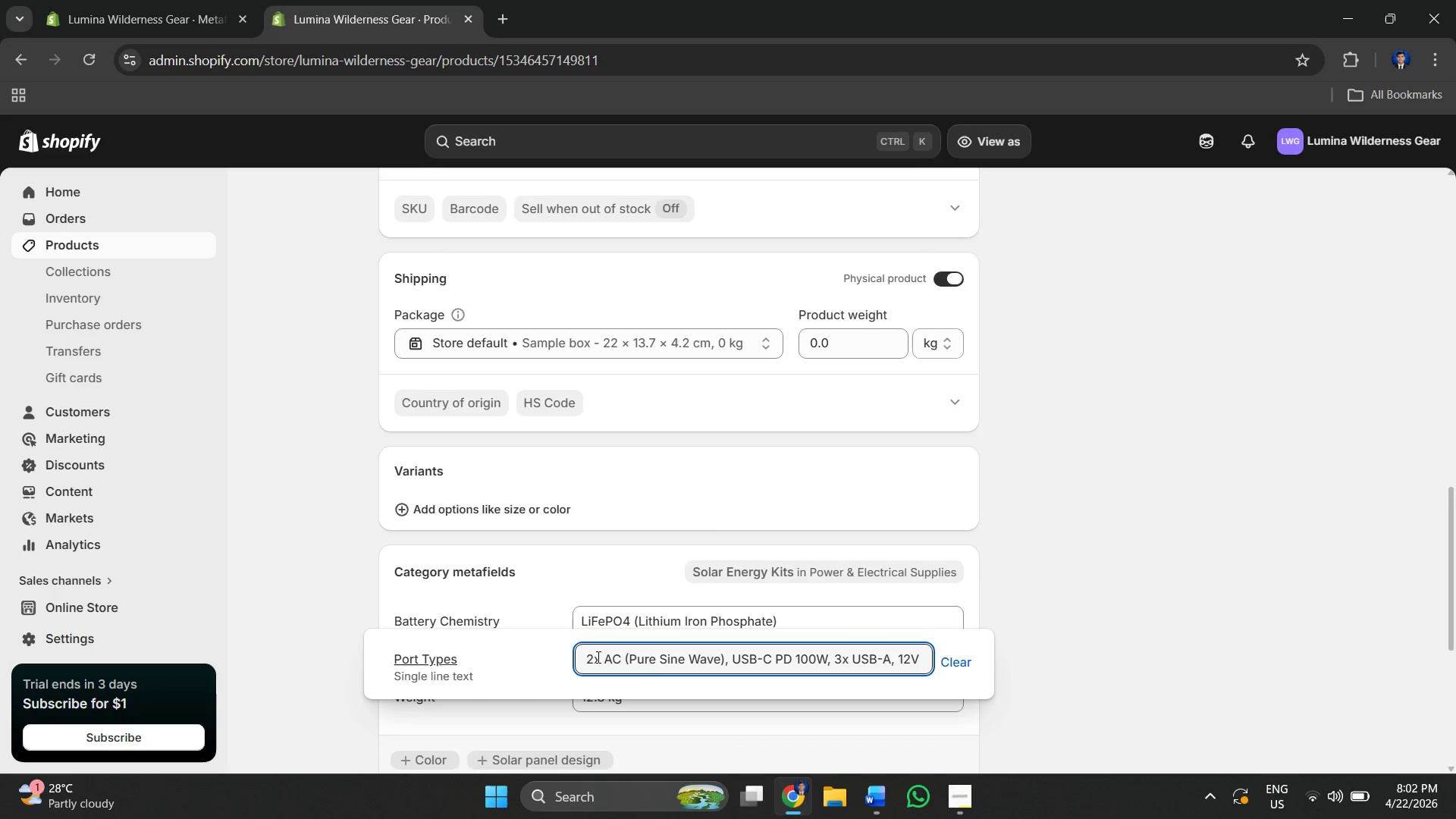 
key(ArrowLeft)
 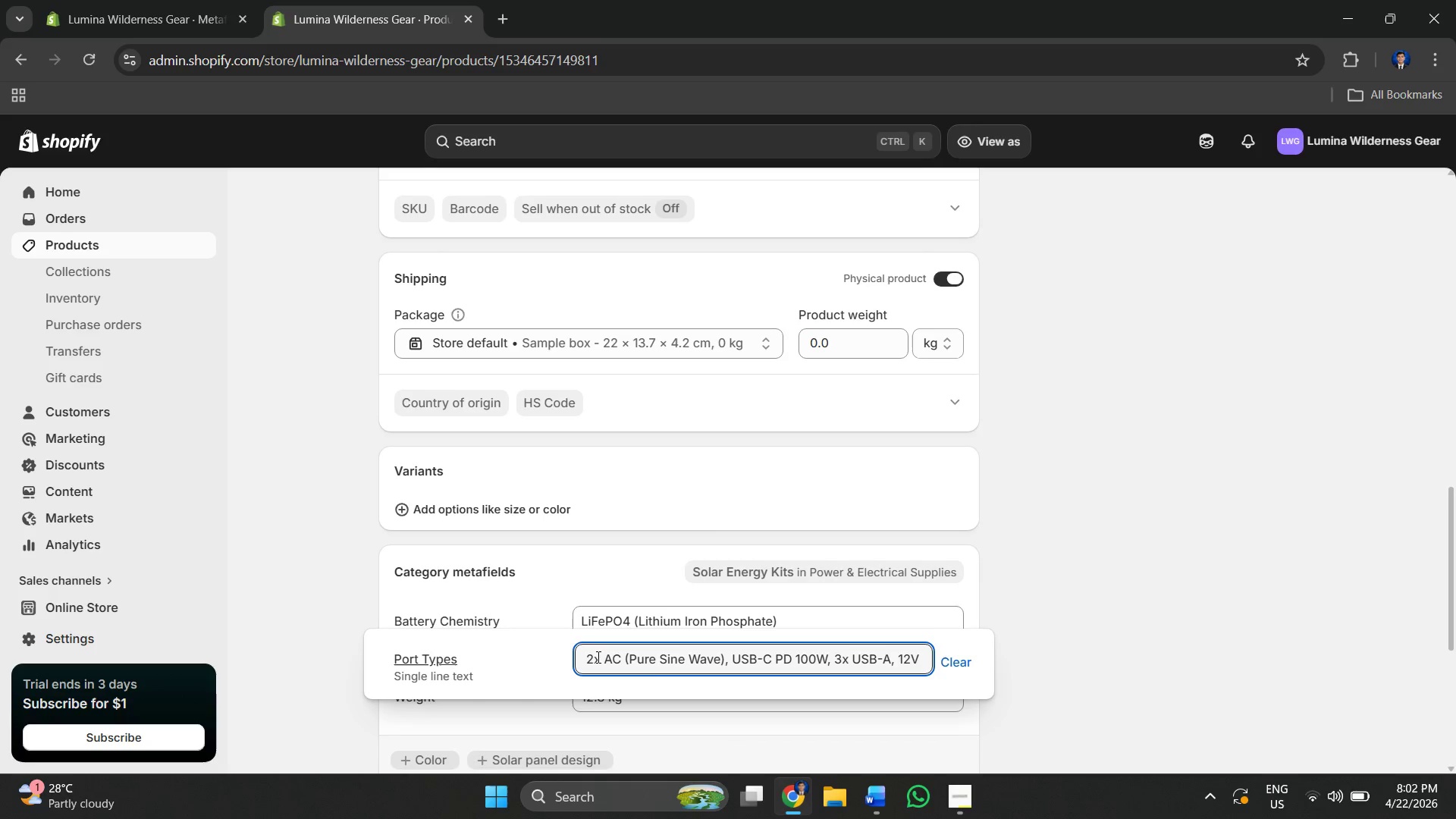 
key(ArrowLeft)
 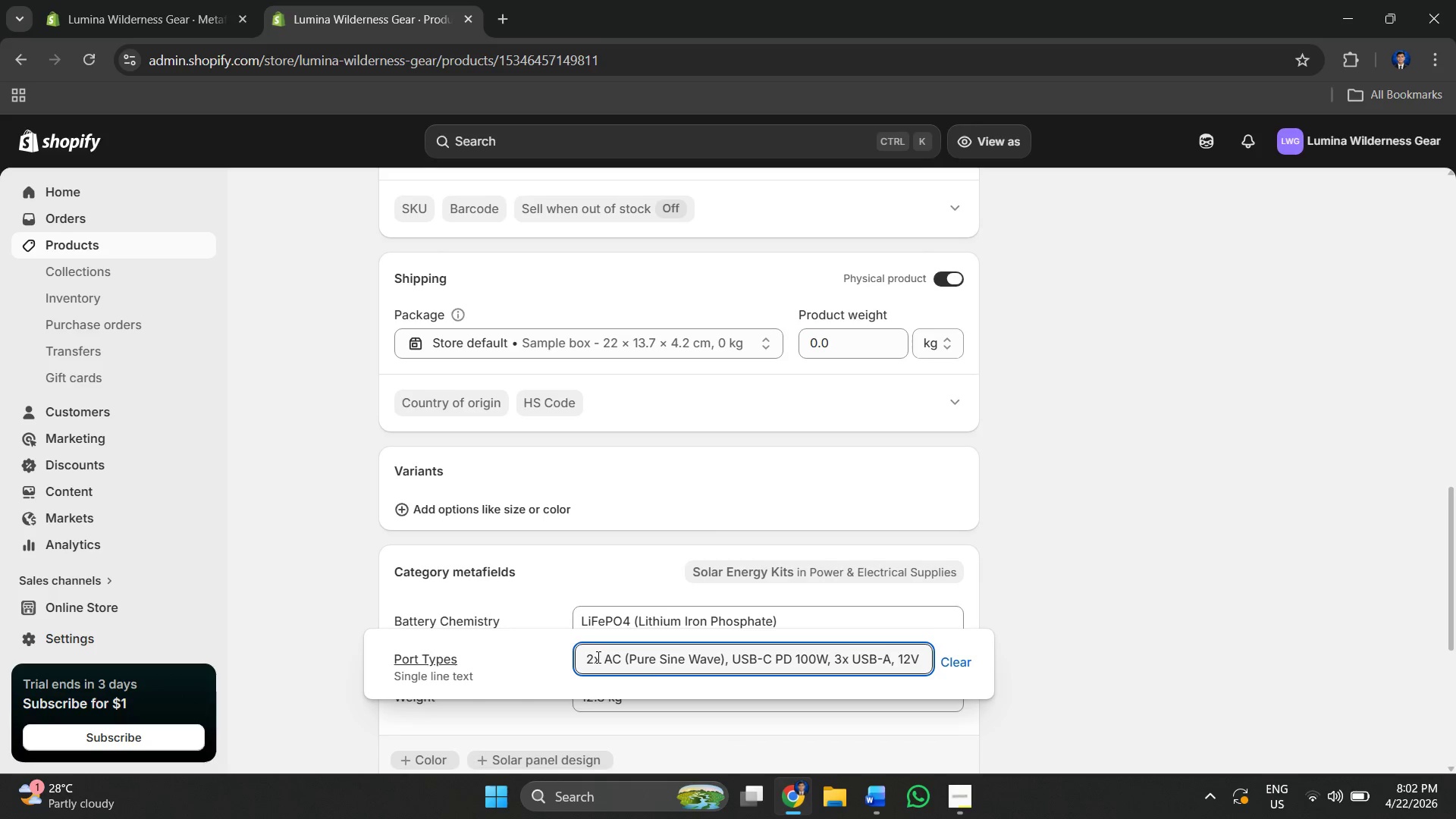 
key(ArrowLeft)
 